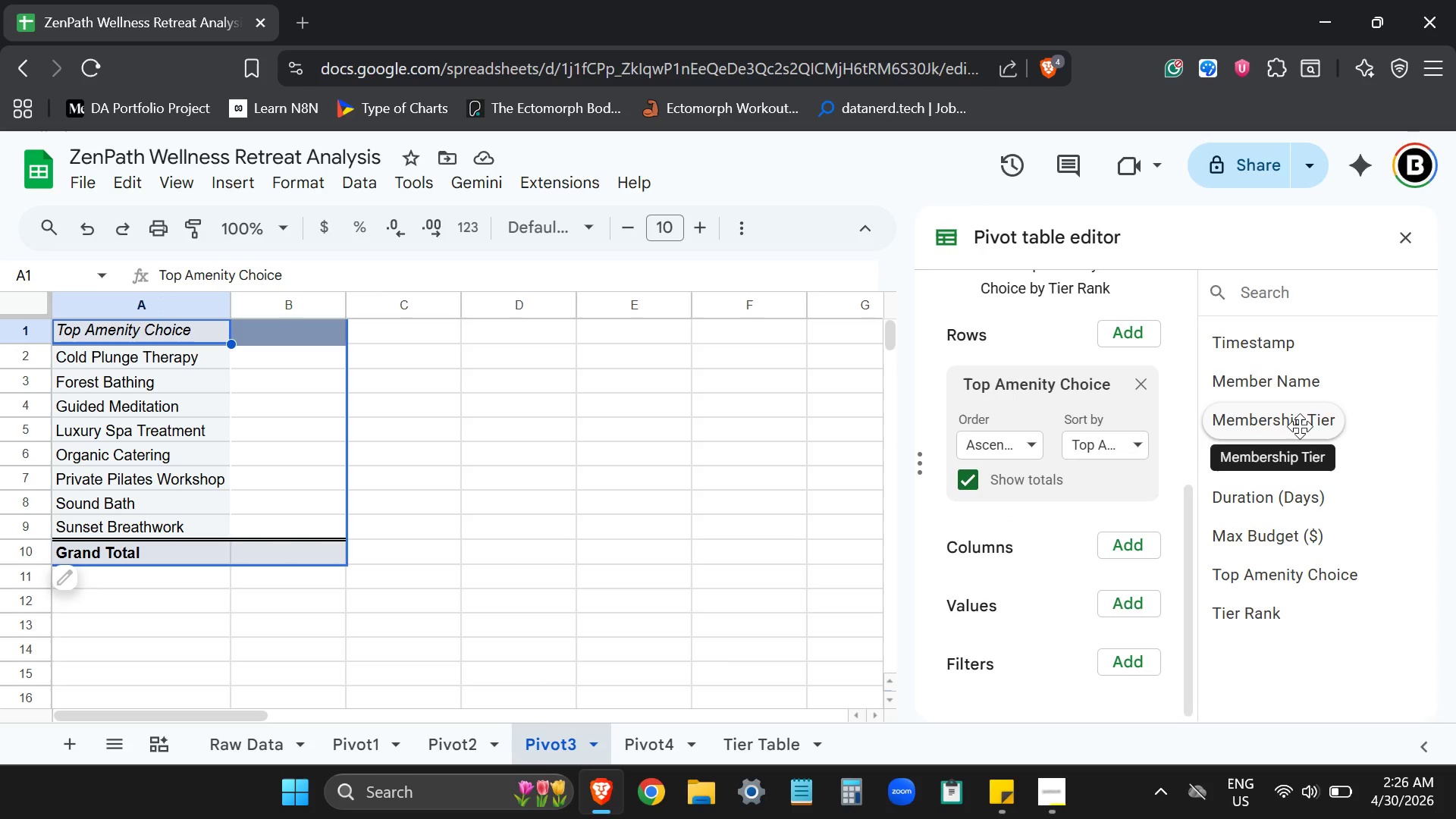 
left_click_drag(start_coordinate=[1300, 426], to_coordinate=[1079, 613])
 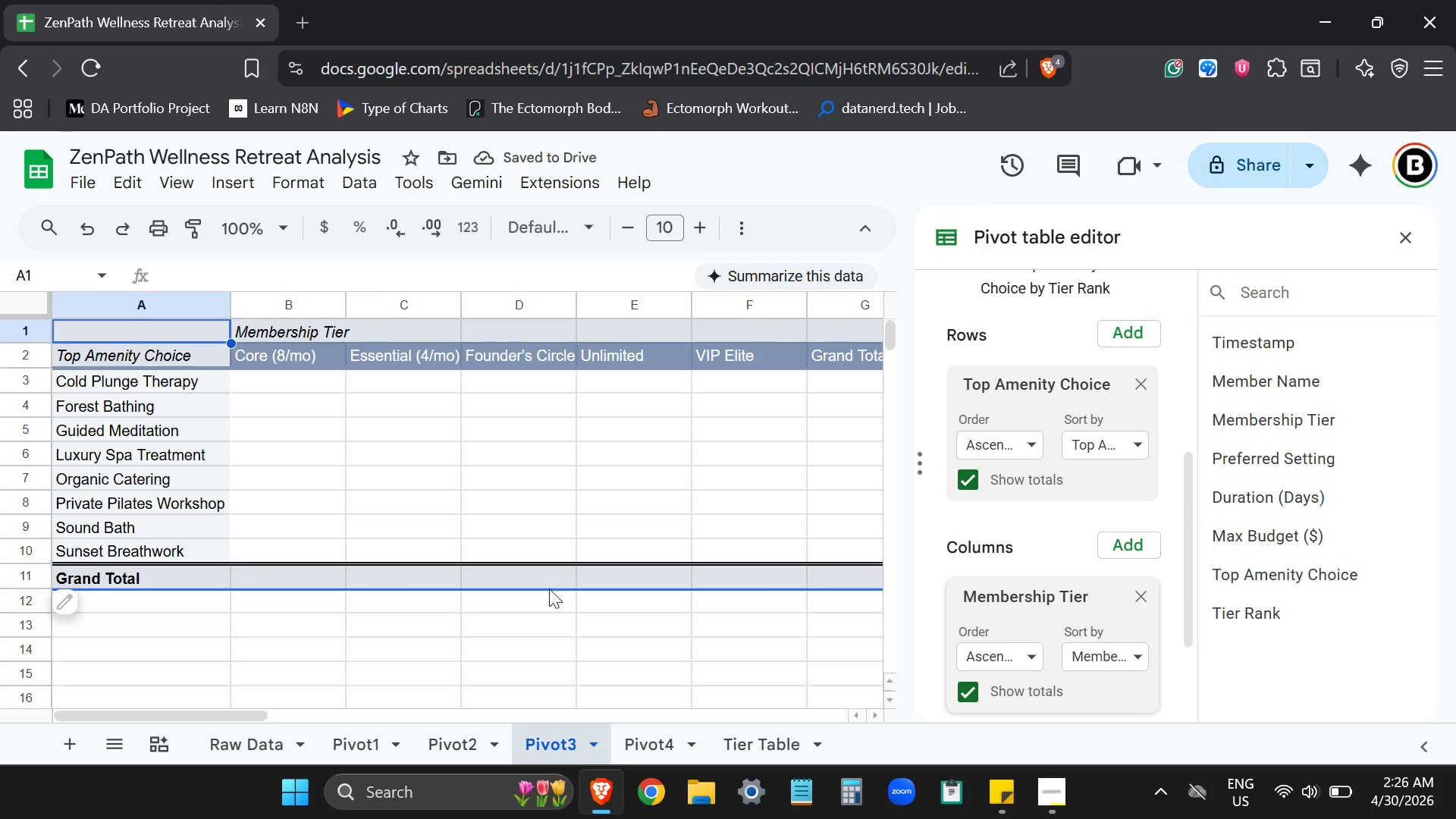 
wait(6.3)
 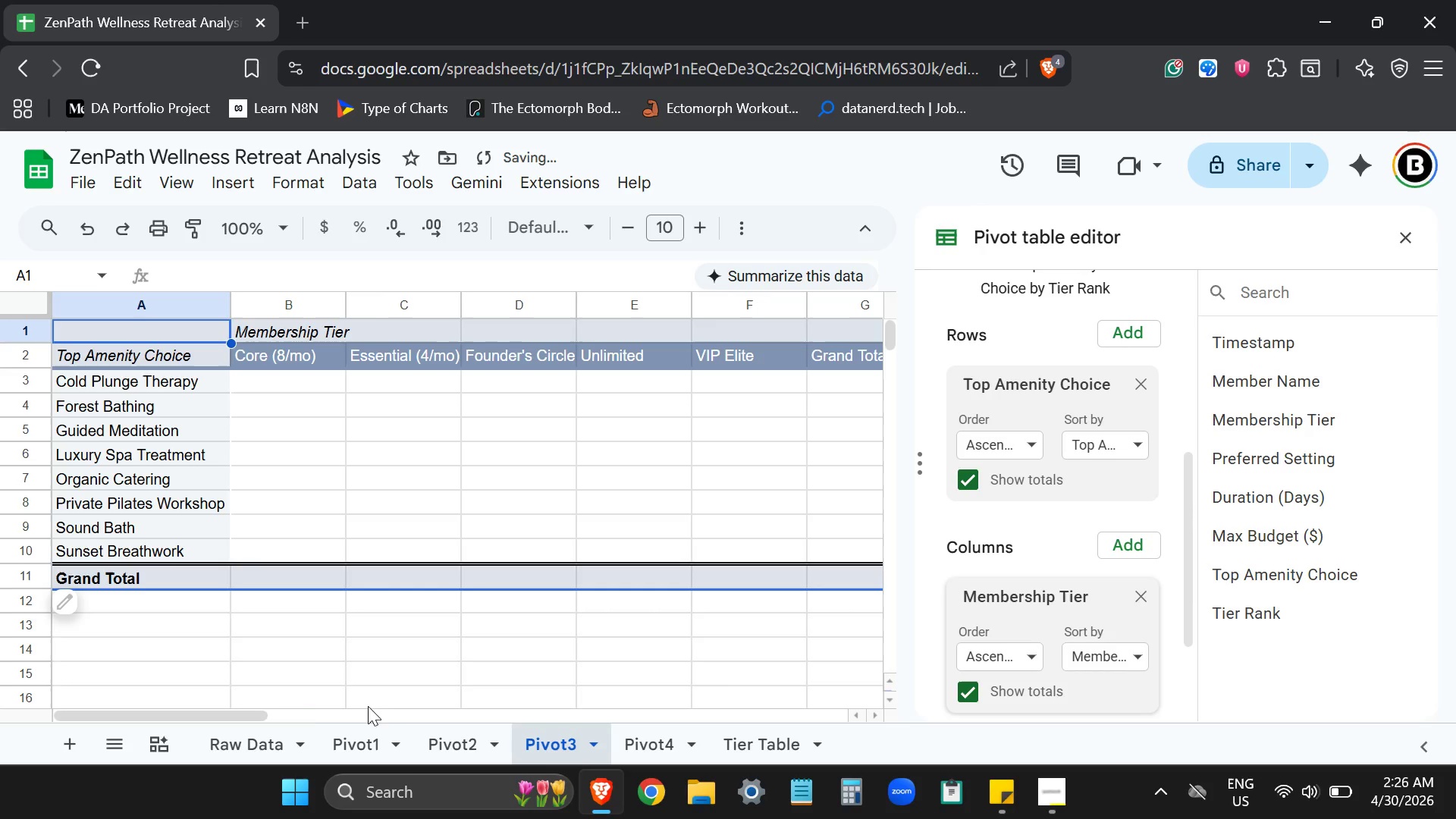 
left_click_drag(start_coordinate=[1184, 547], to_coordinate=[1194, 668])
 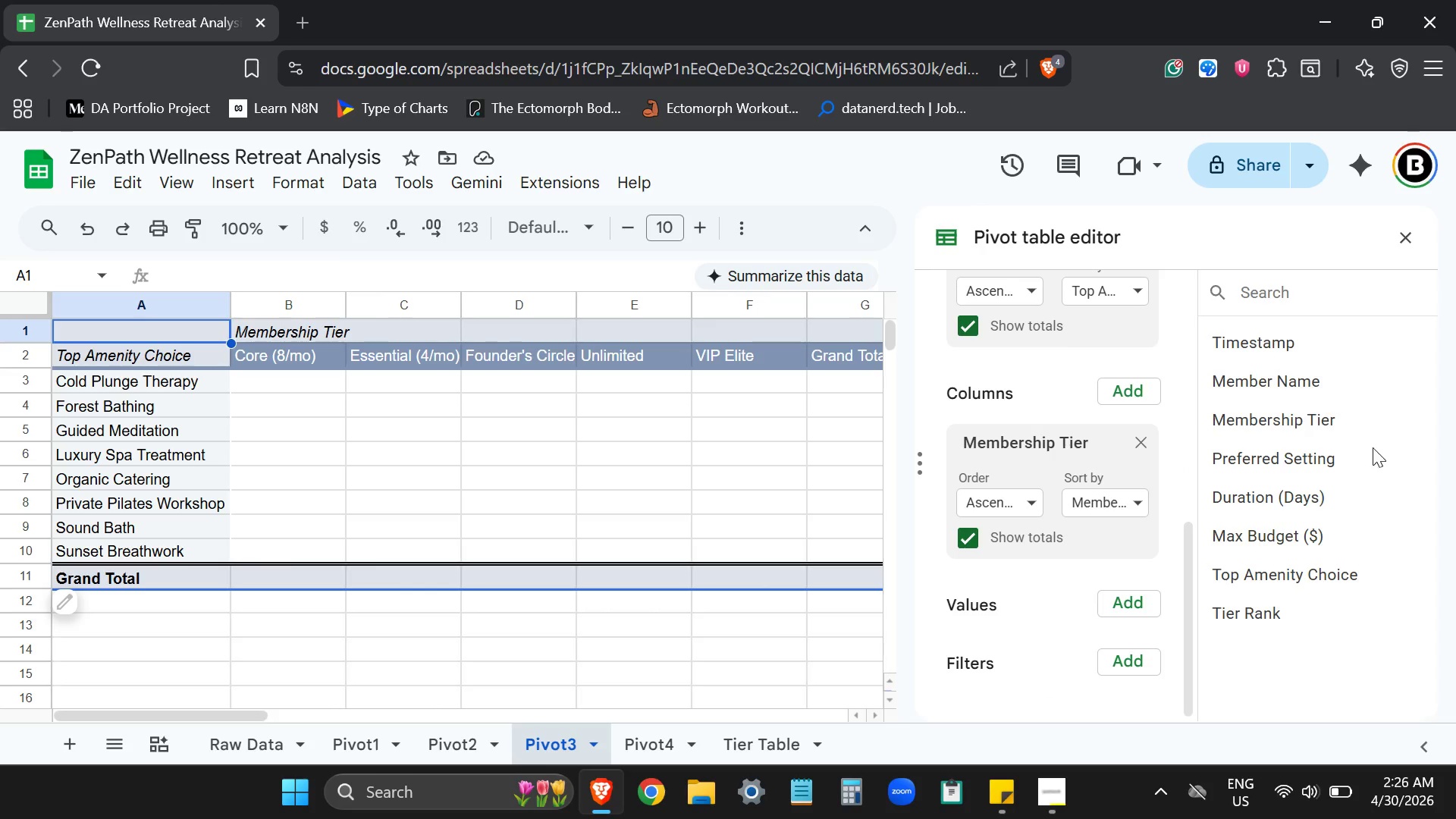 
left_click_drag(start_coordinate=[1297, 390], to_coordinate=[1062, 663])
 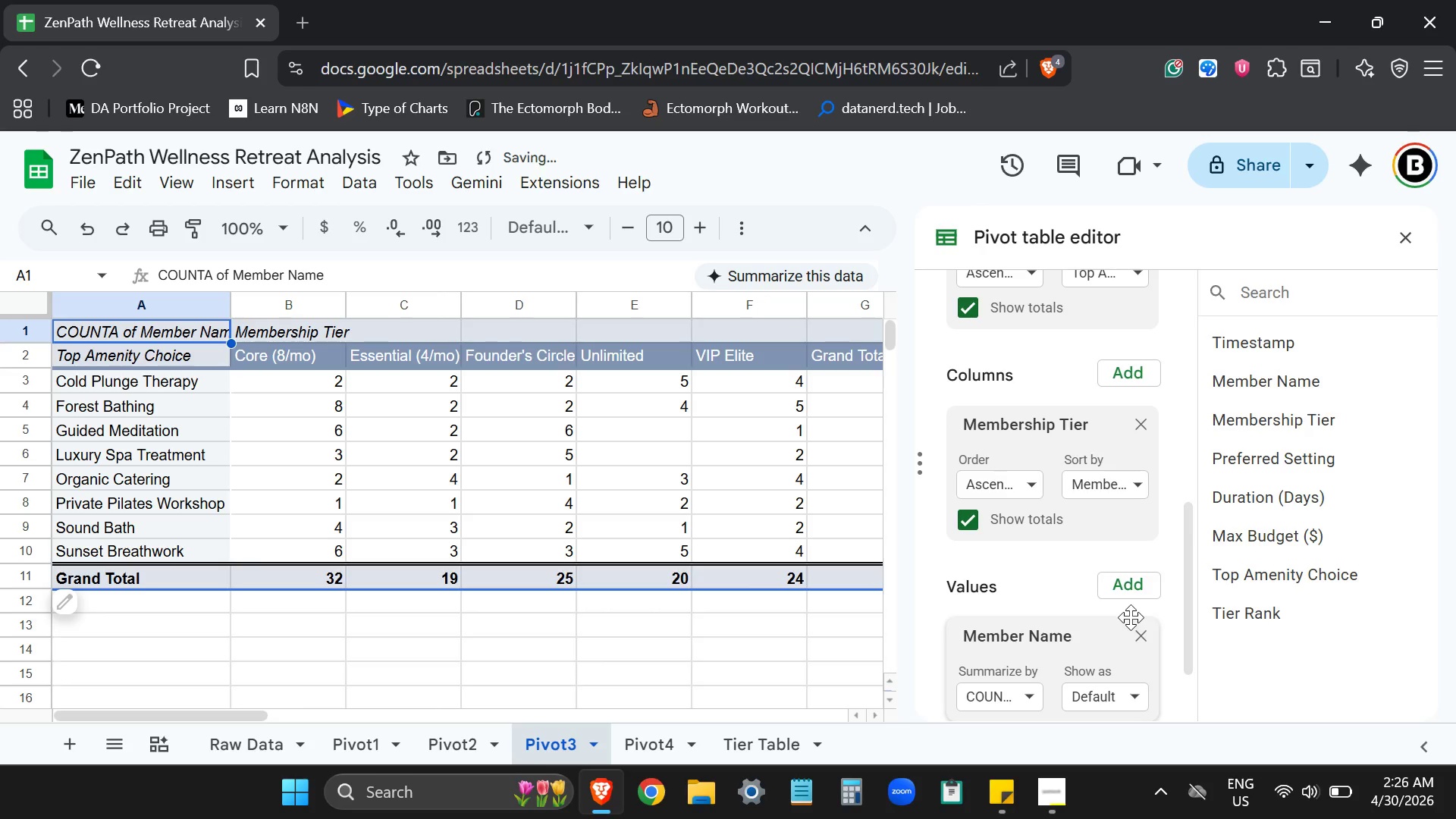 
left_click_drag(start_coordinate=[1191, 595], to_coordinate=[1195, 689])
 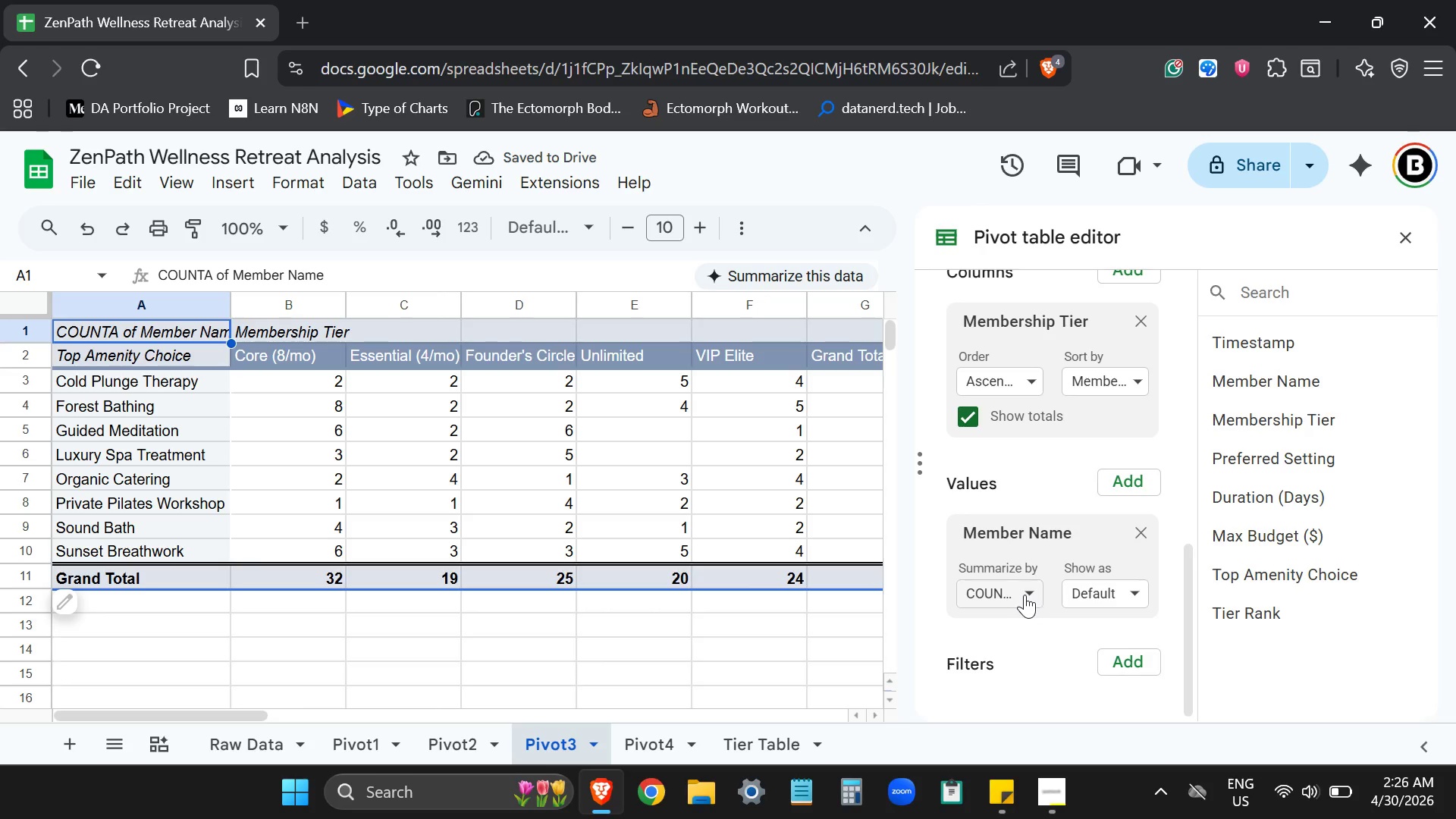 
left_click([1025, 595])
 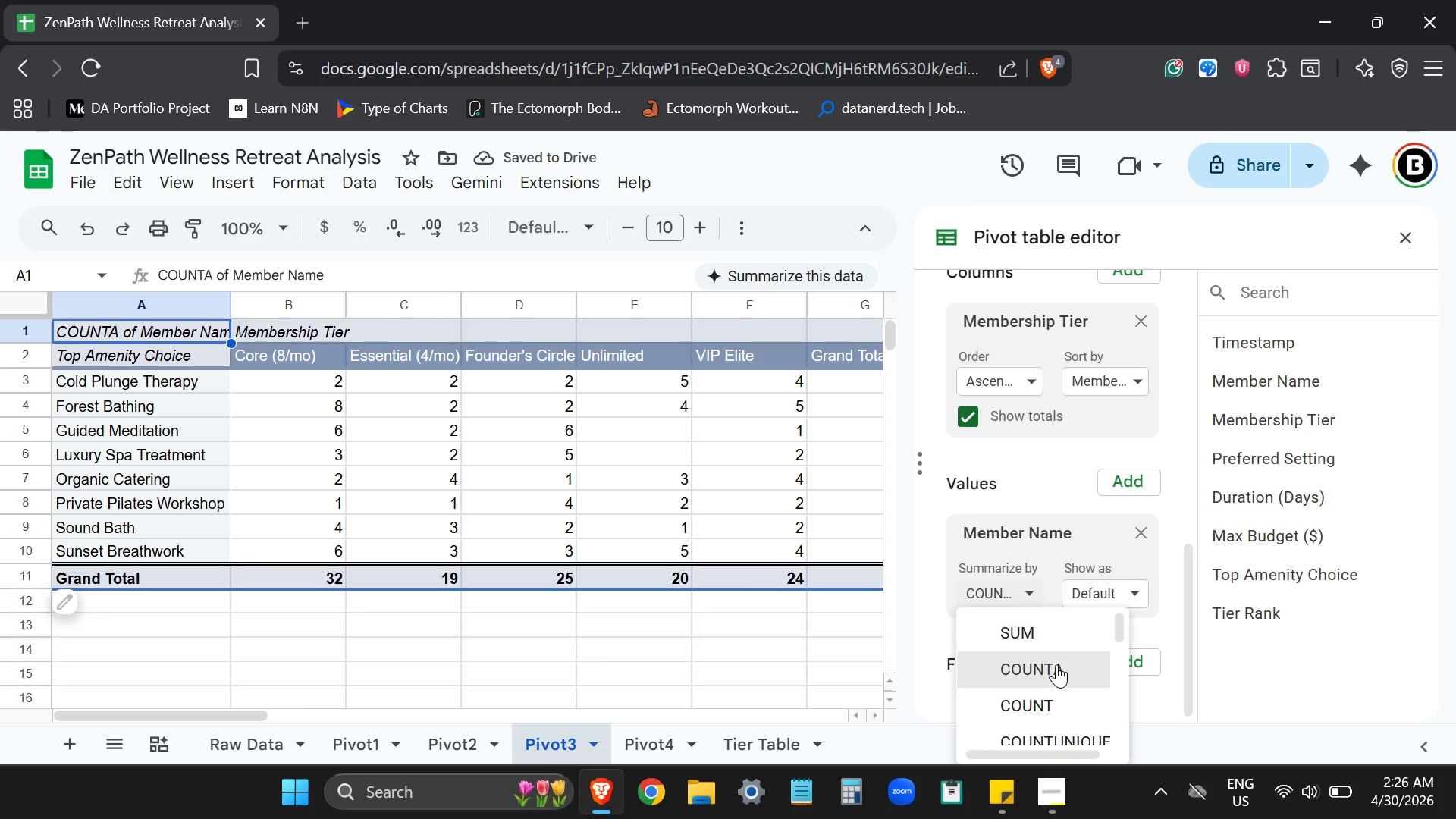 
left_click([1056, 664])
 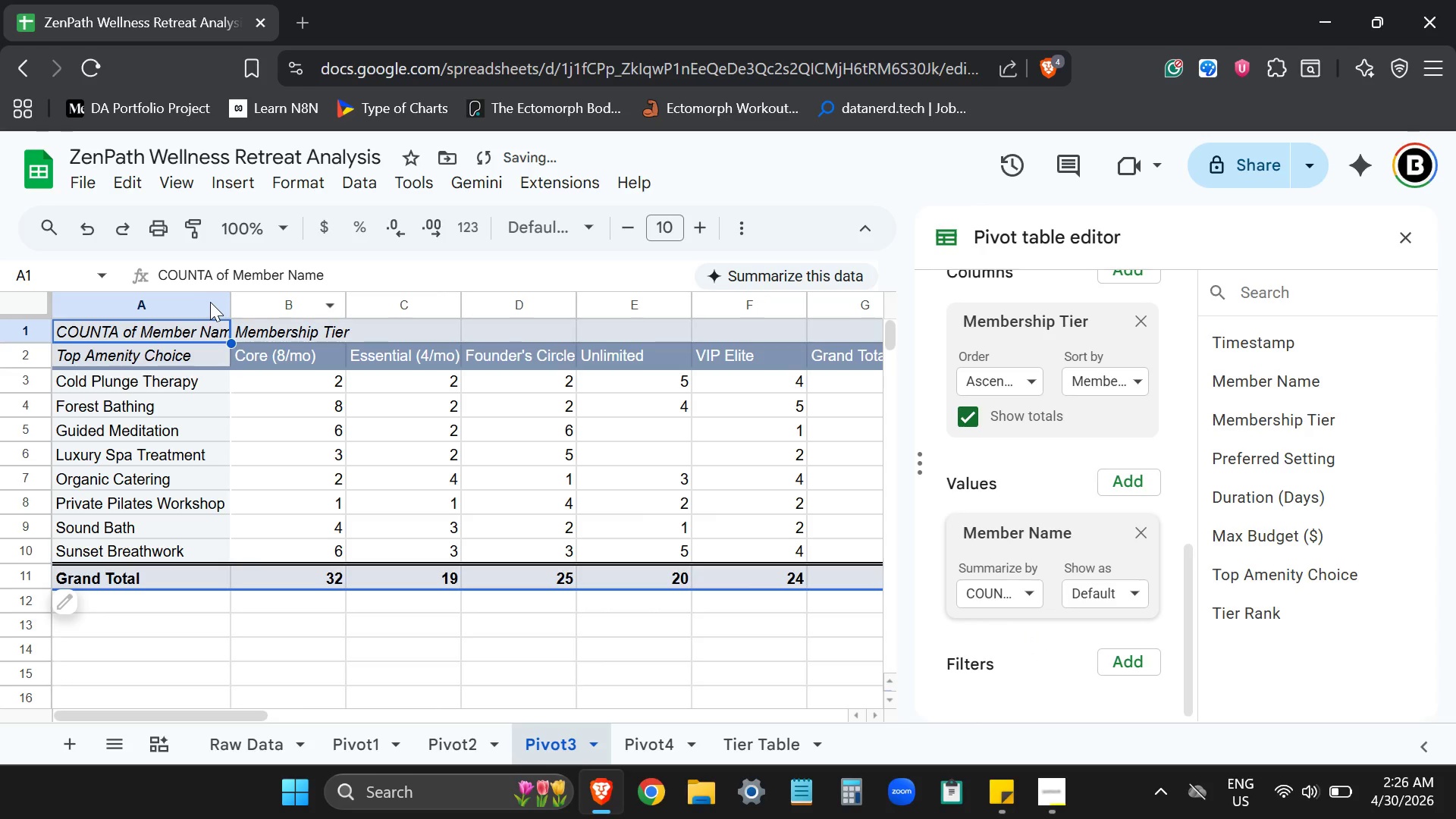 
double_click([233, 303])
 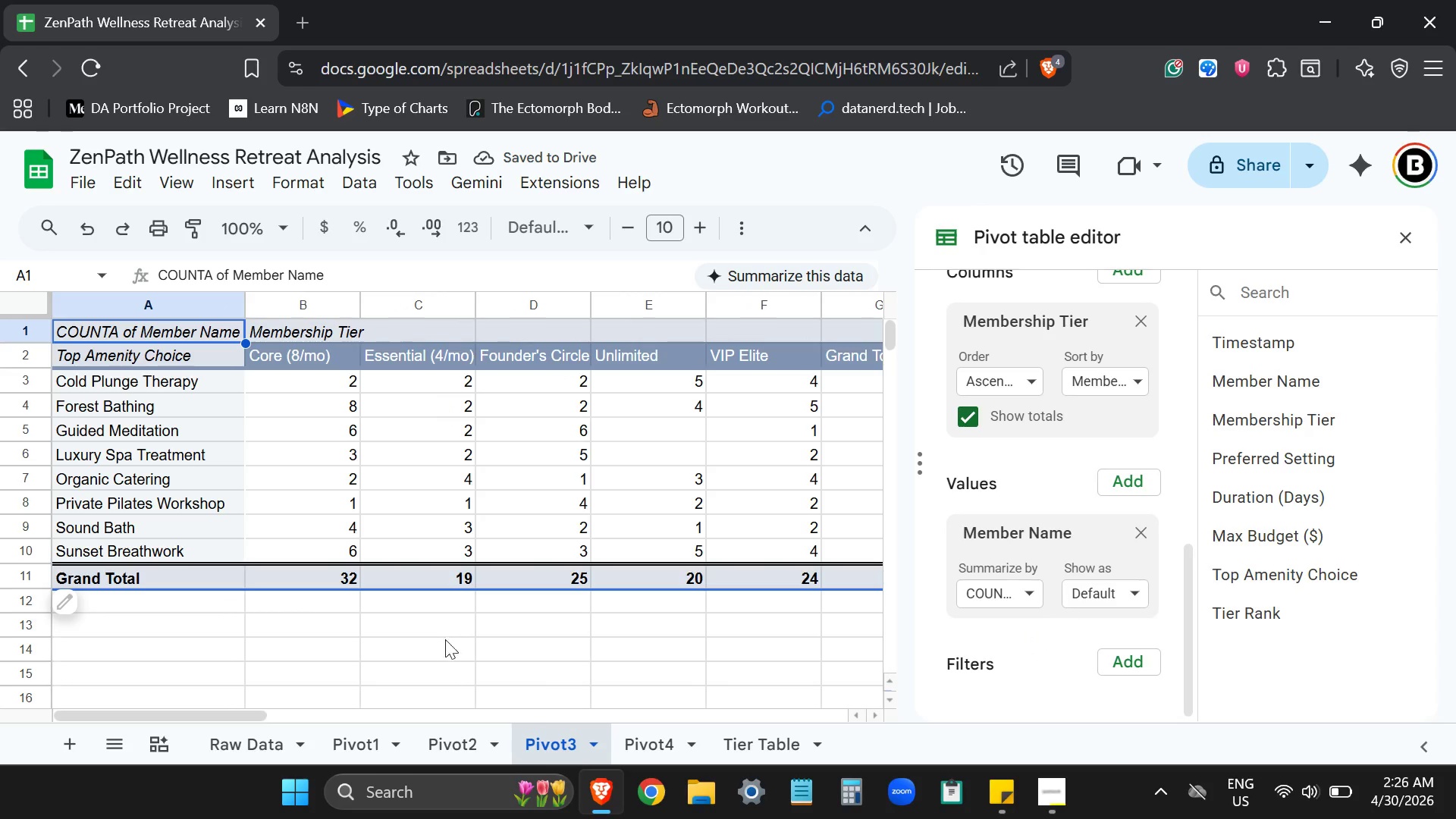 
wait(8.78)
 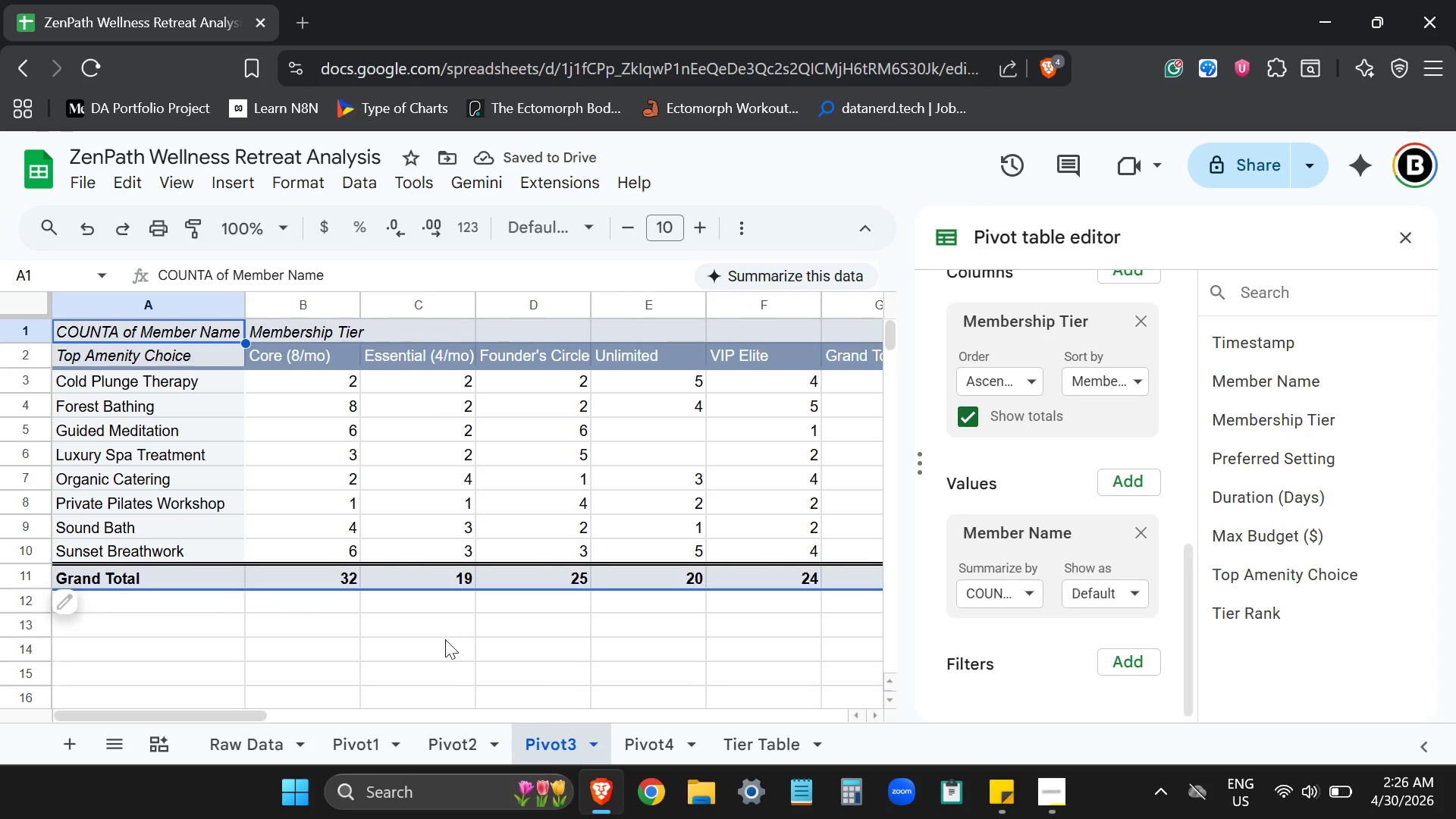 
left_click_drag(start_coordinate=[256, 708], to_coordinate=[288, 710])
 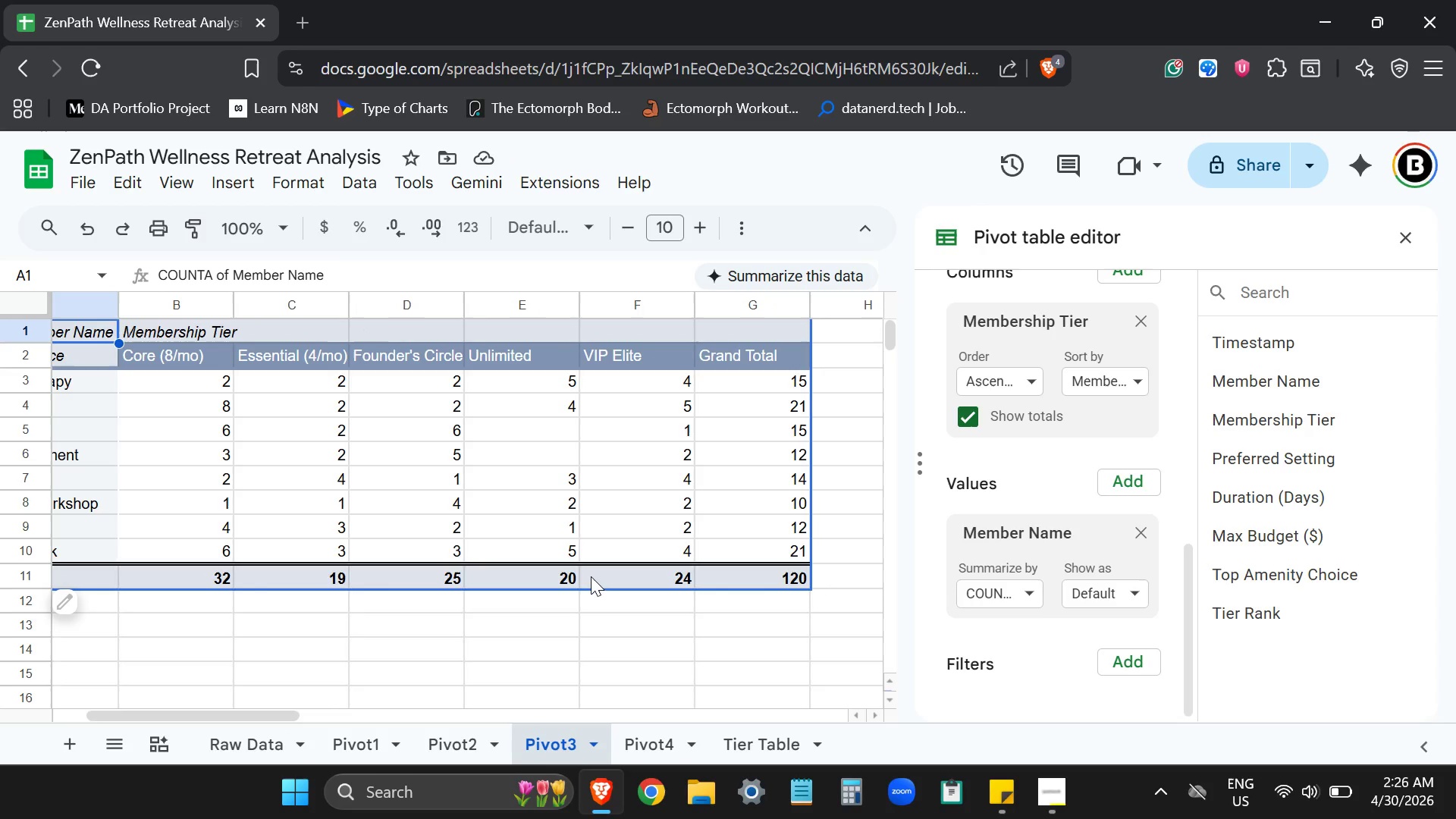 
left_click_drag(start_coordinate=[267, 715], to_coordinate=[161, 726])
 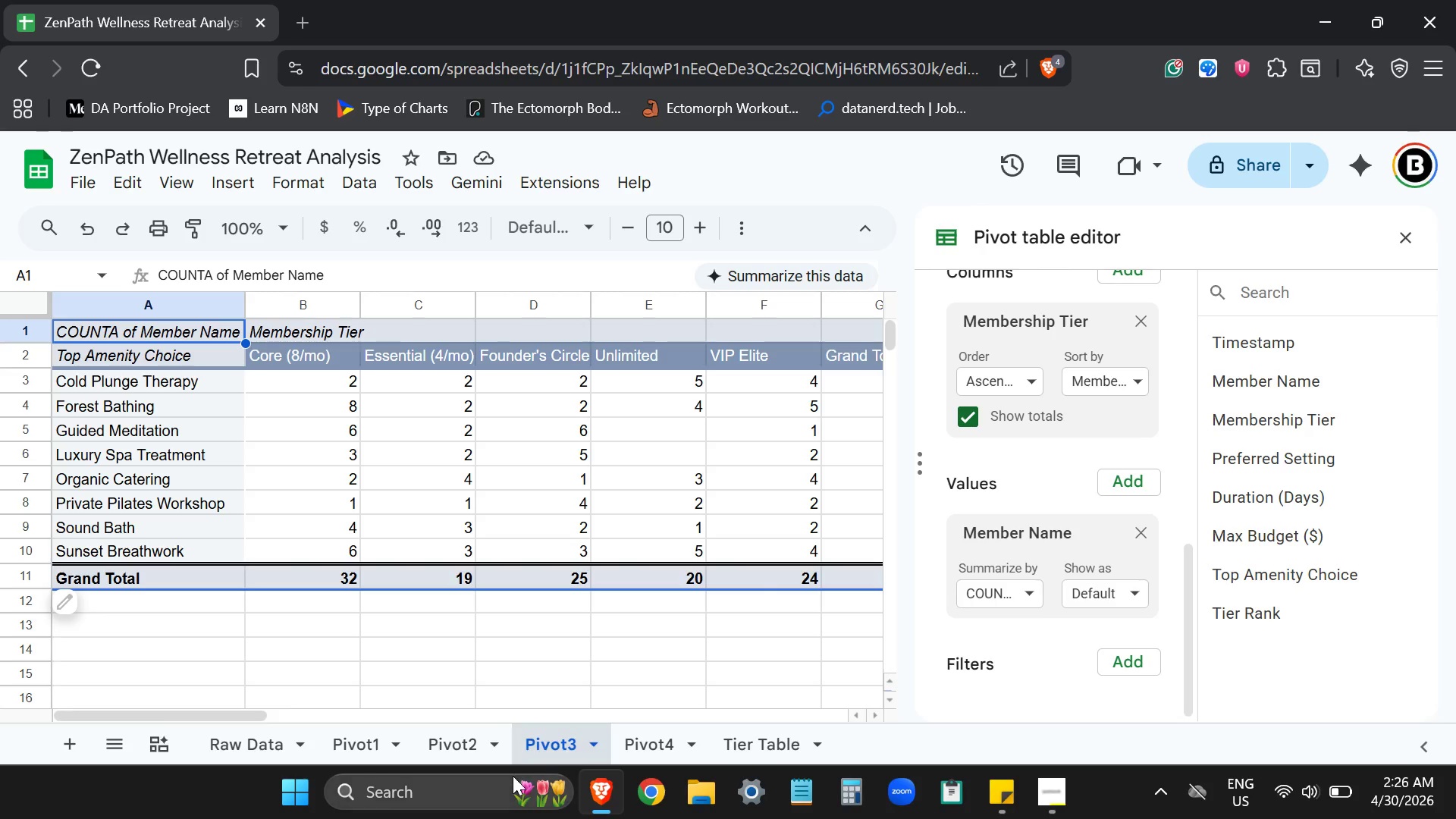 
left_click([651, 747])
 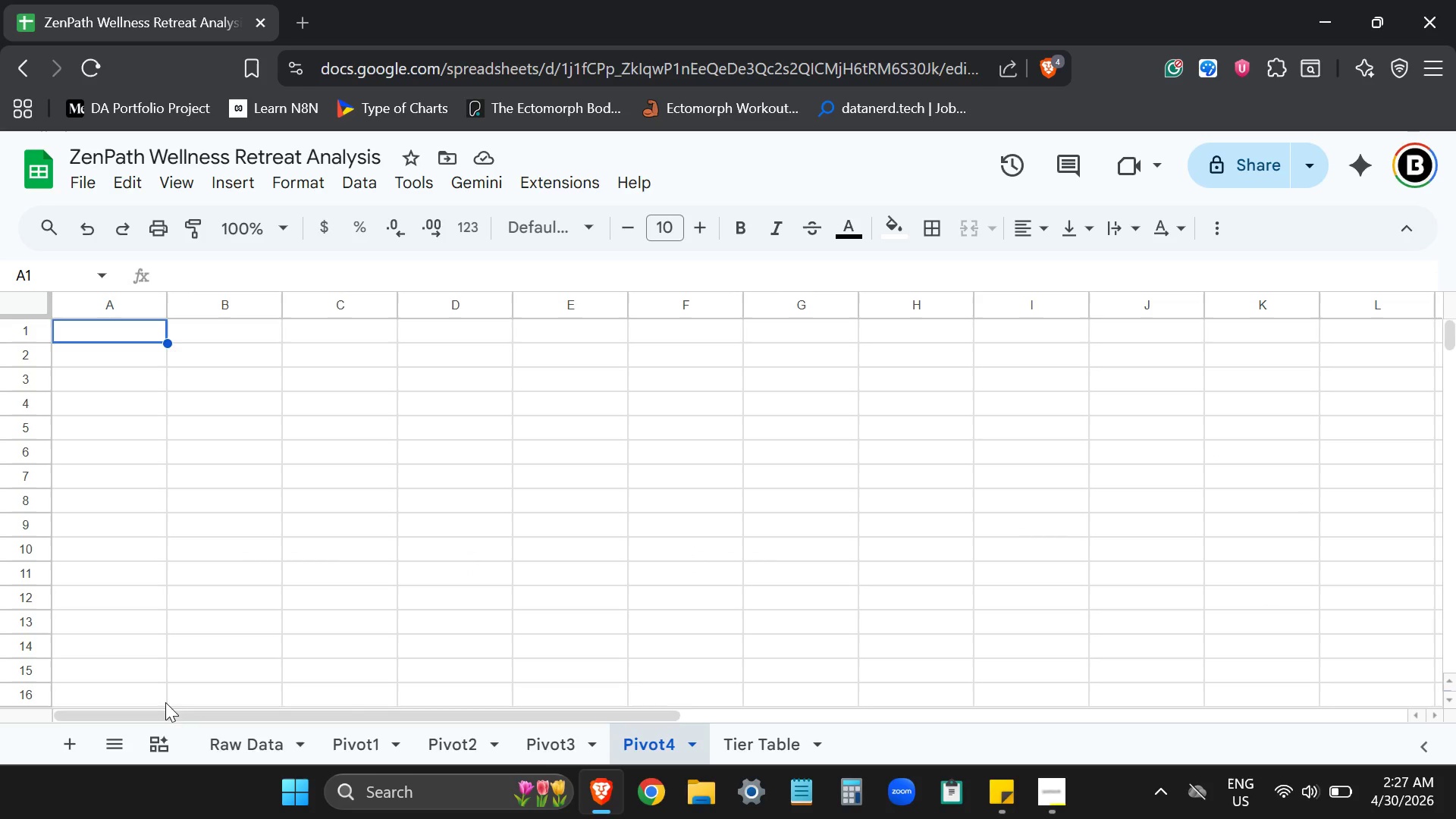 
left_click([233, 737])
 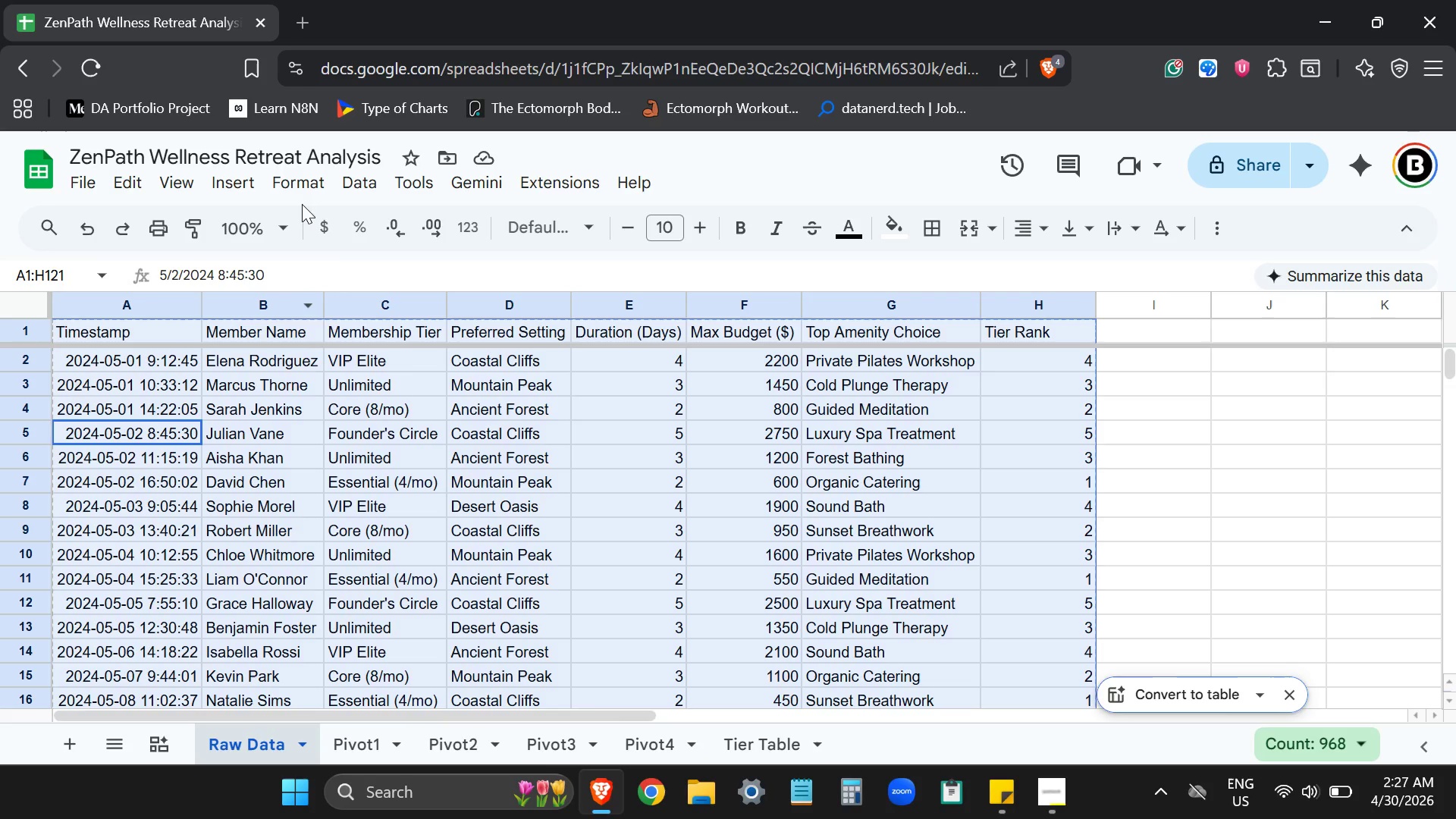 
left_click([294, 188])
 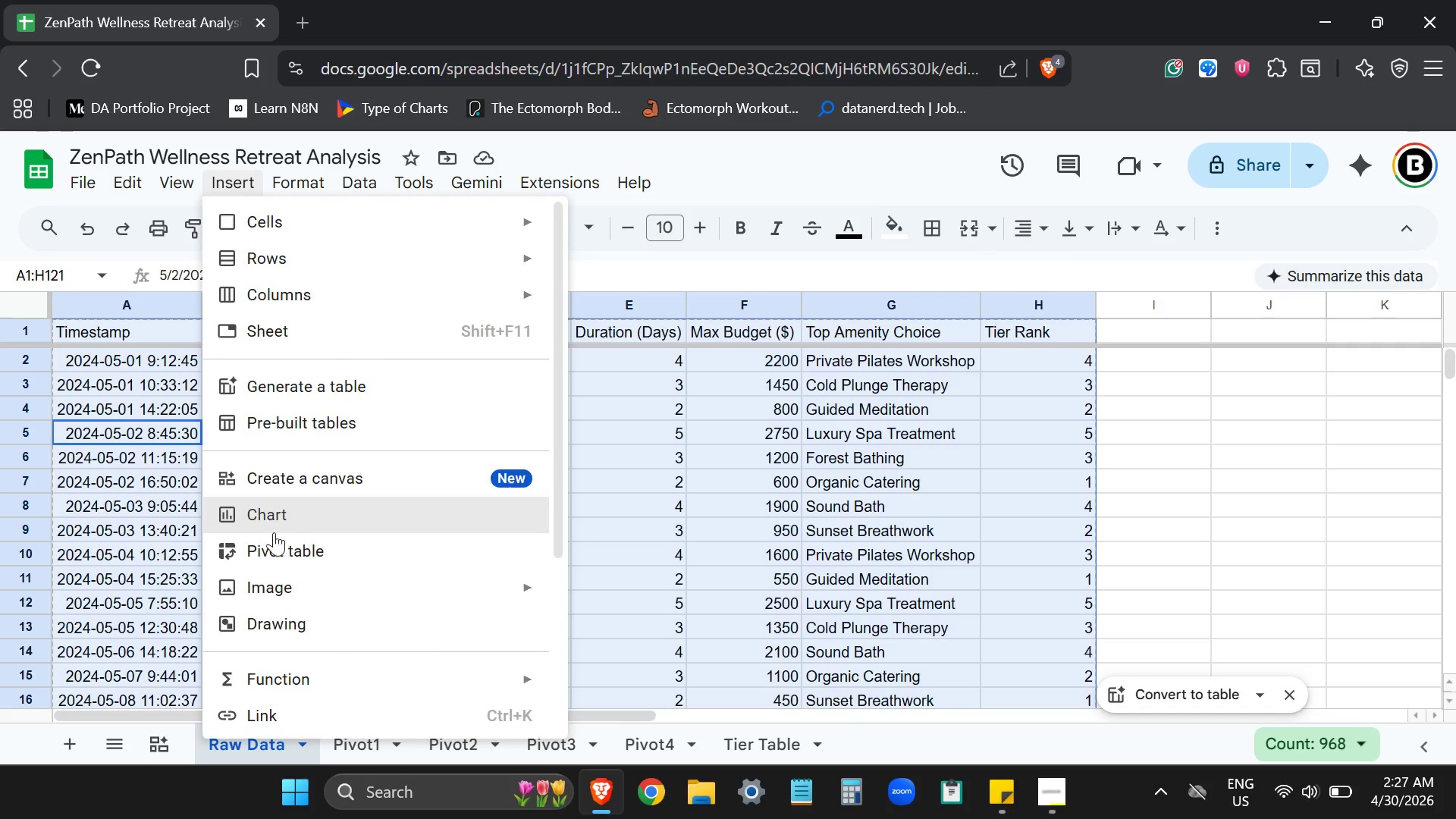 
left_click([275, 547])
 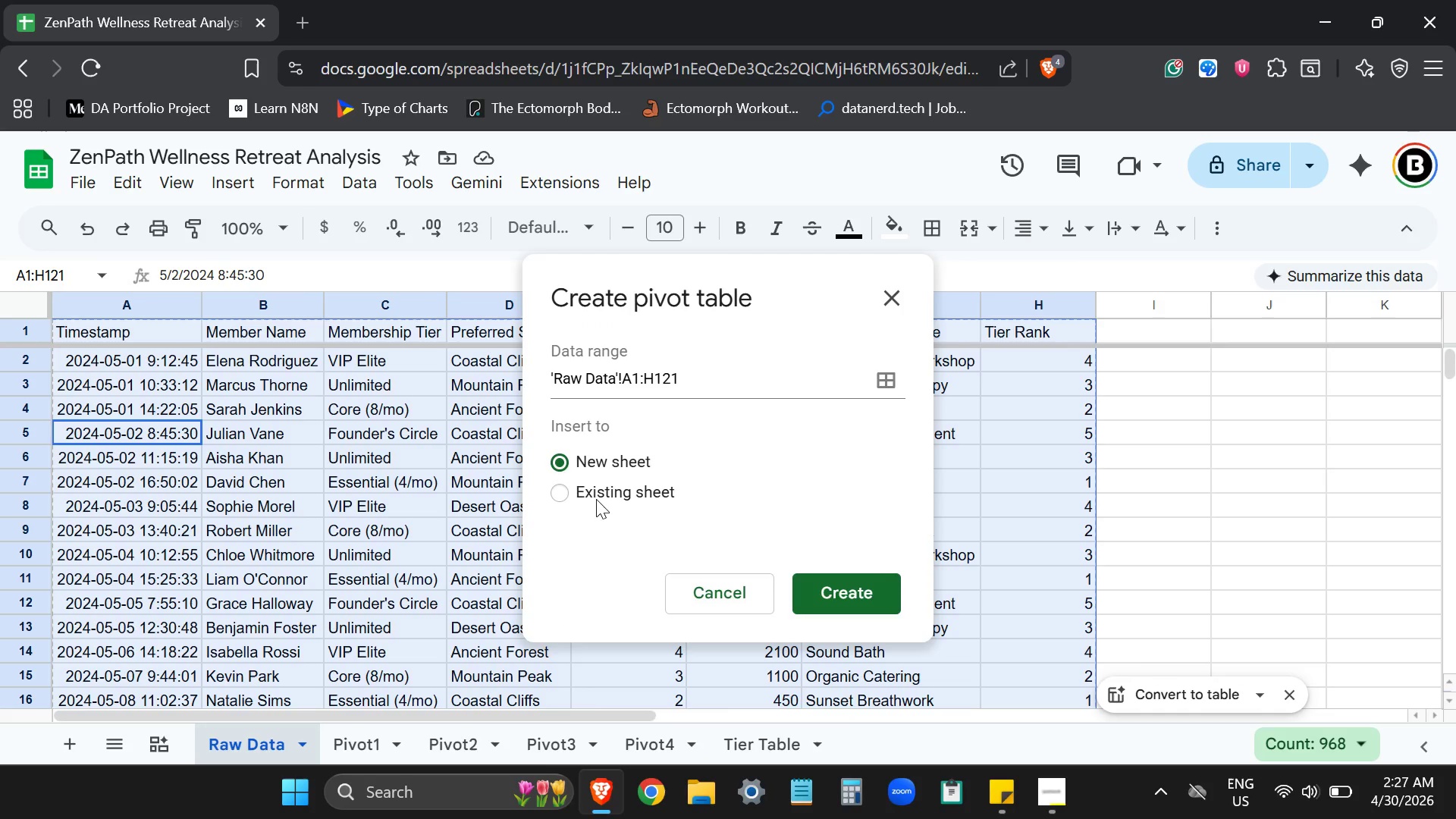 
left_click([563, 491])
 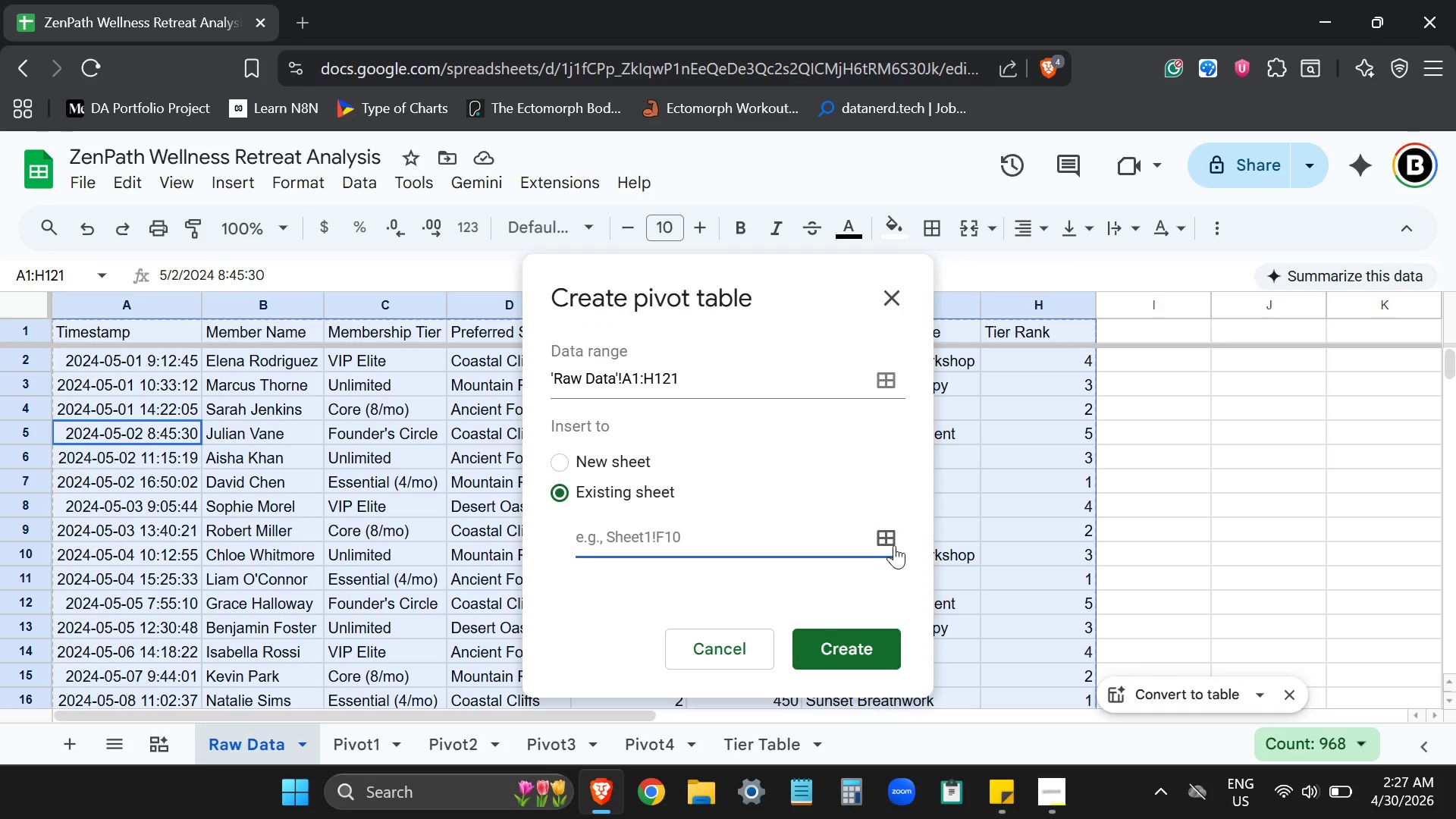 
left_click([890, 544])
 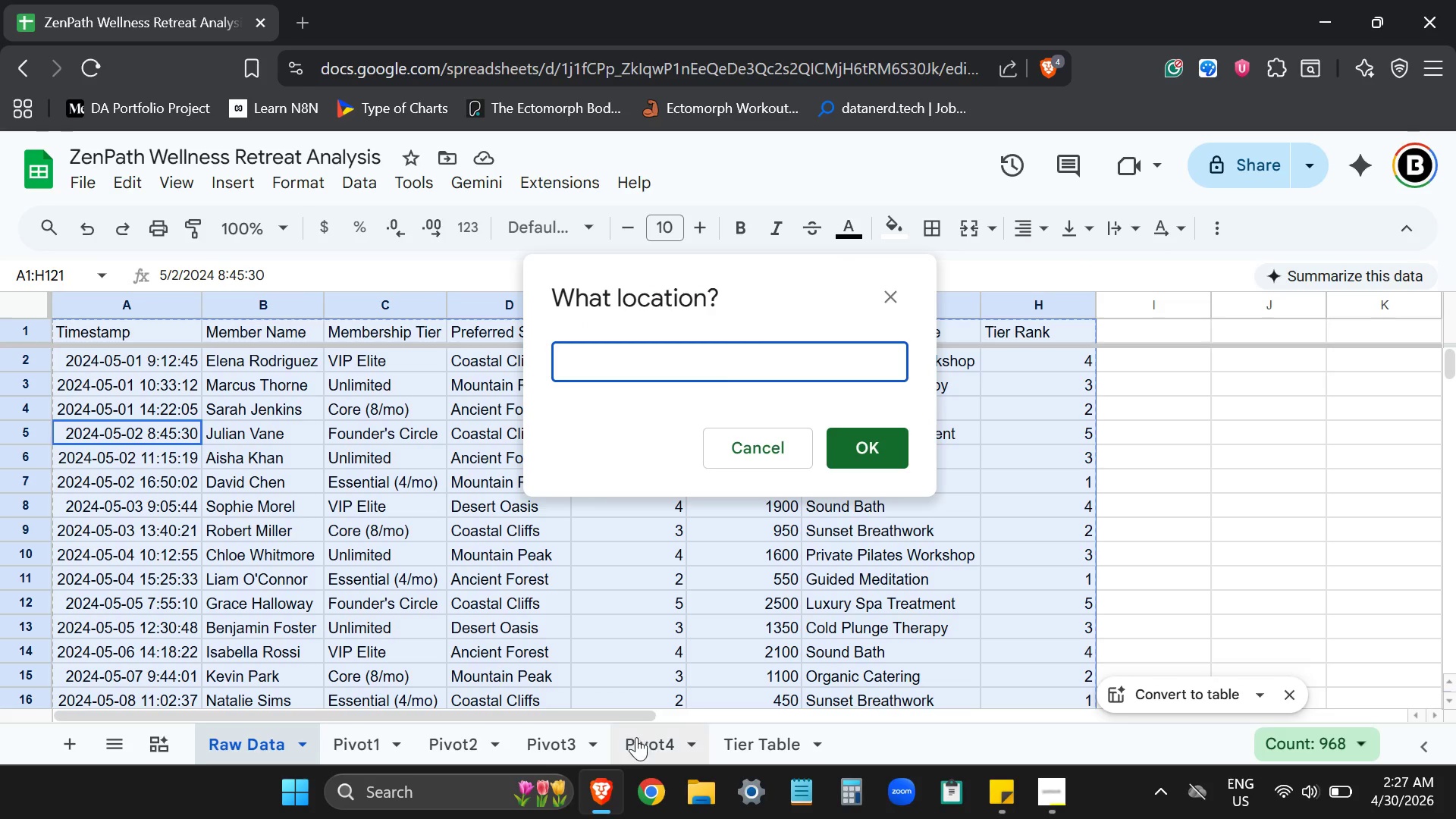 
left_click([636, 749])
 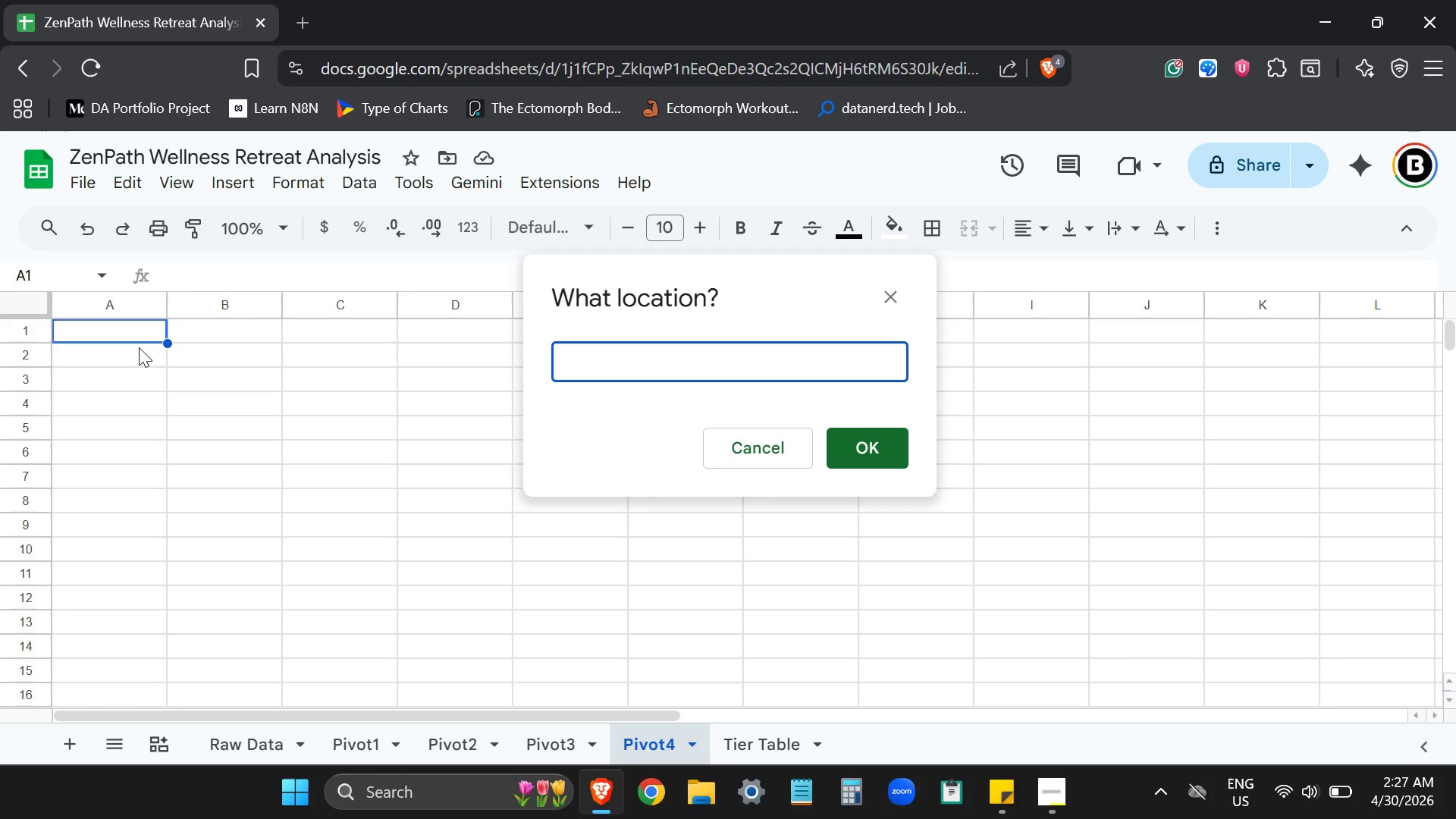 
left_click([136, 334])
 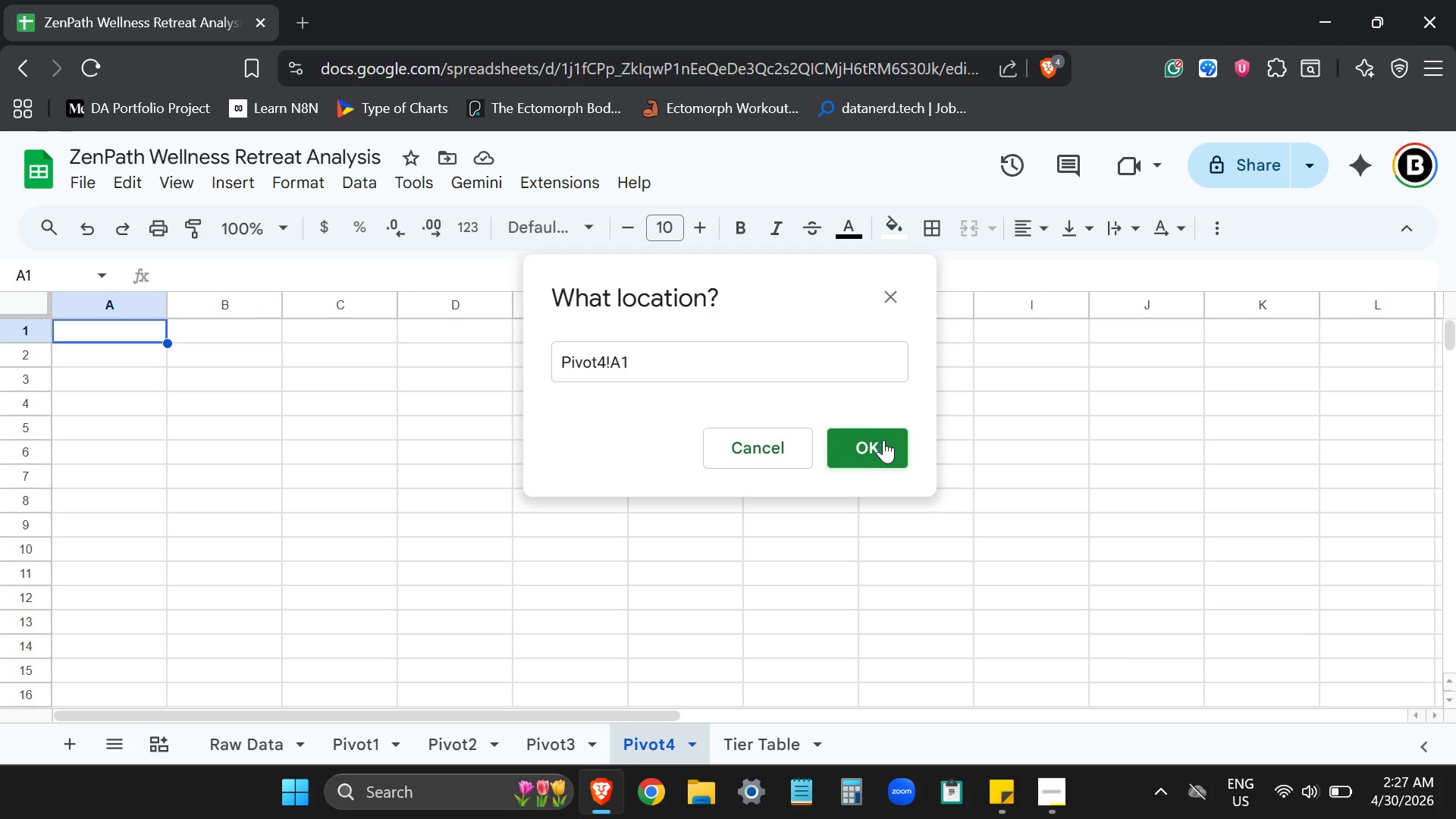 
left_click([886, 444])
 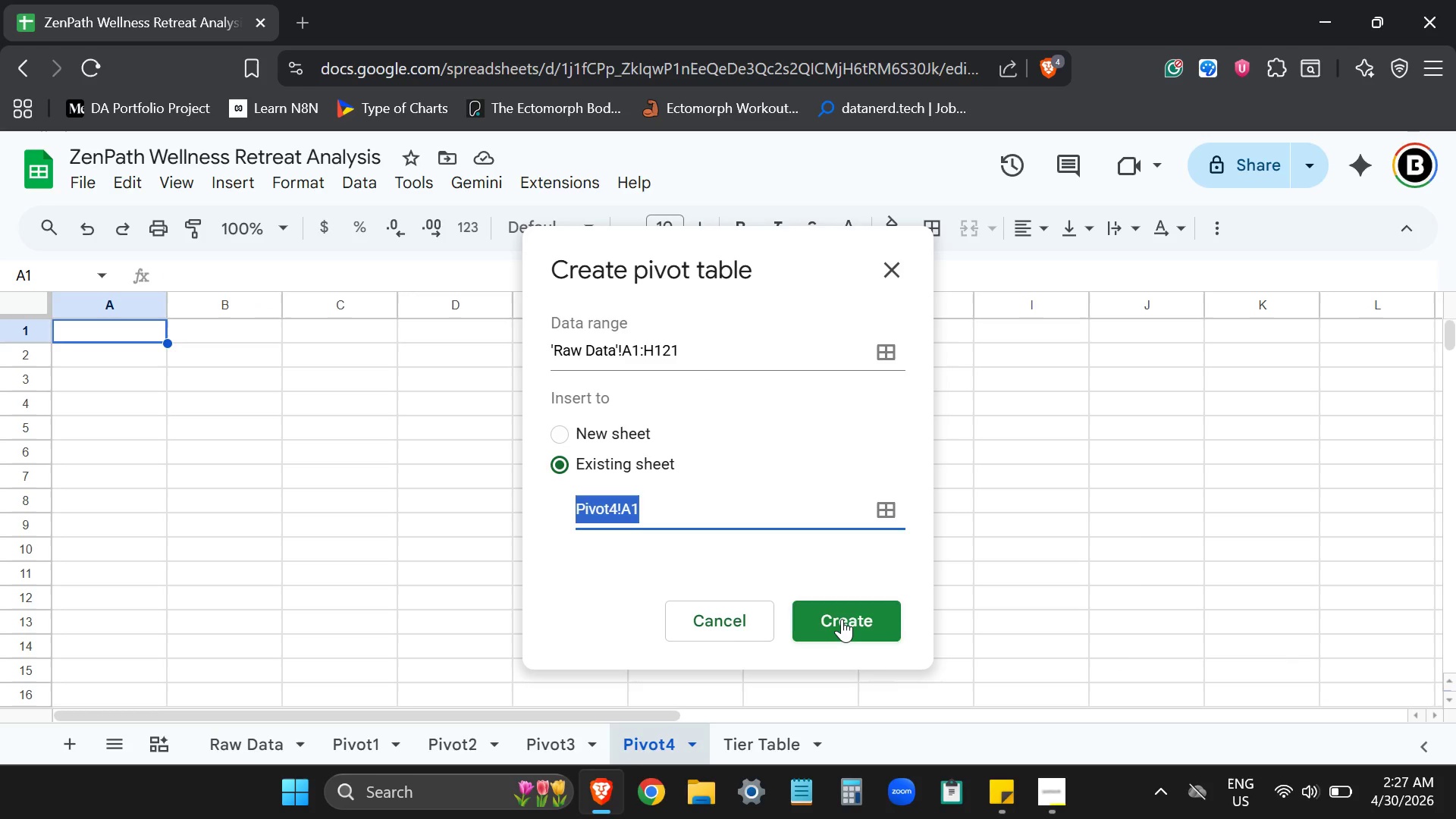 
left_click([842, 619])
 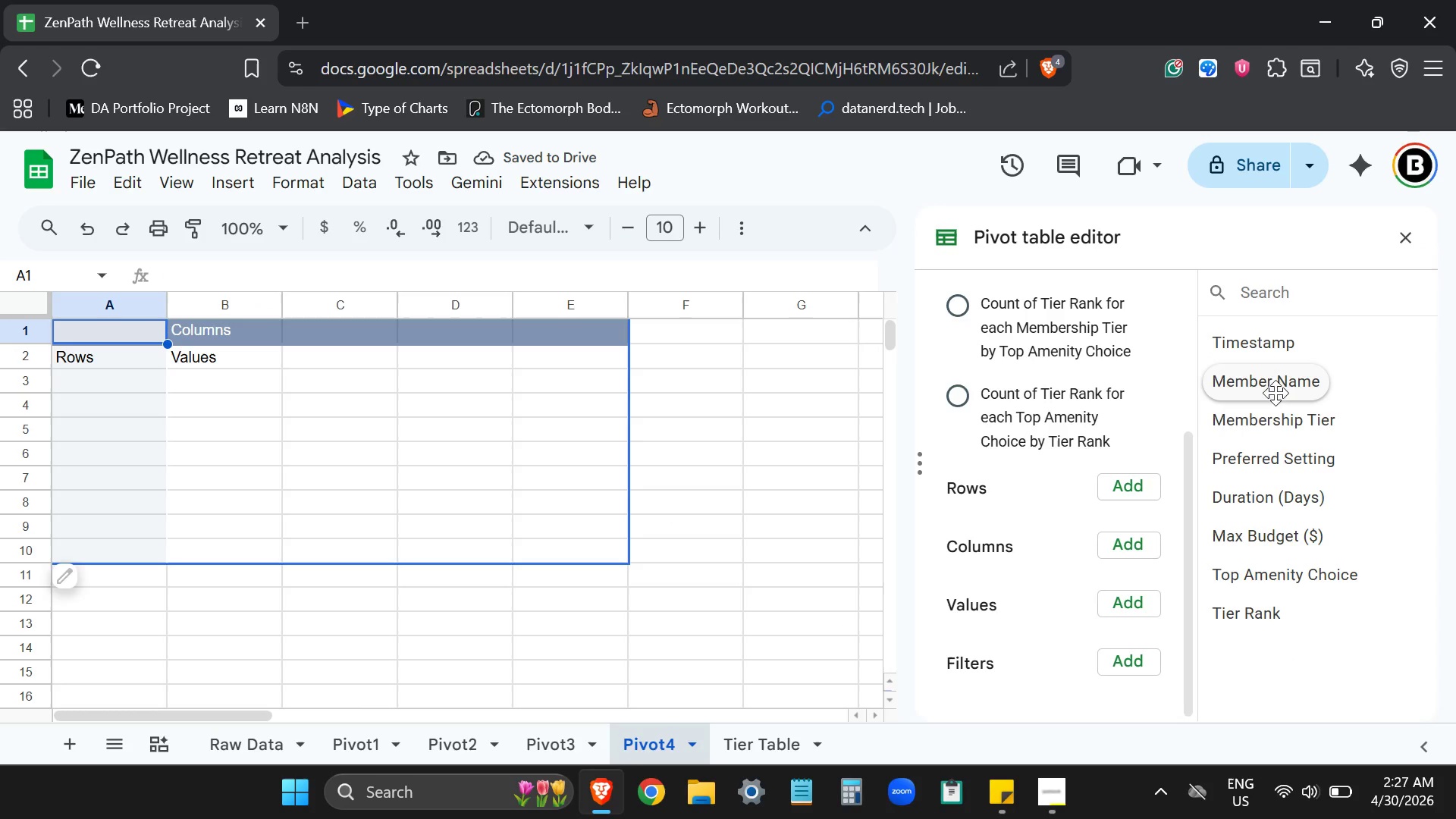 
wait(5.06)
 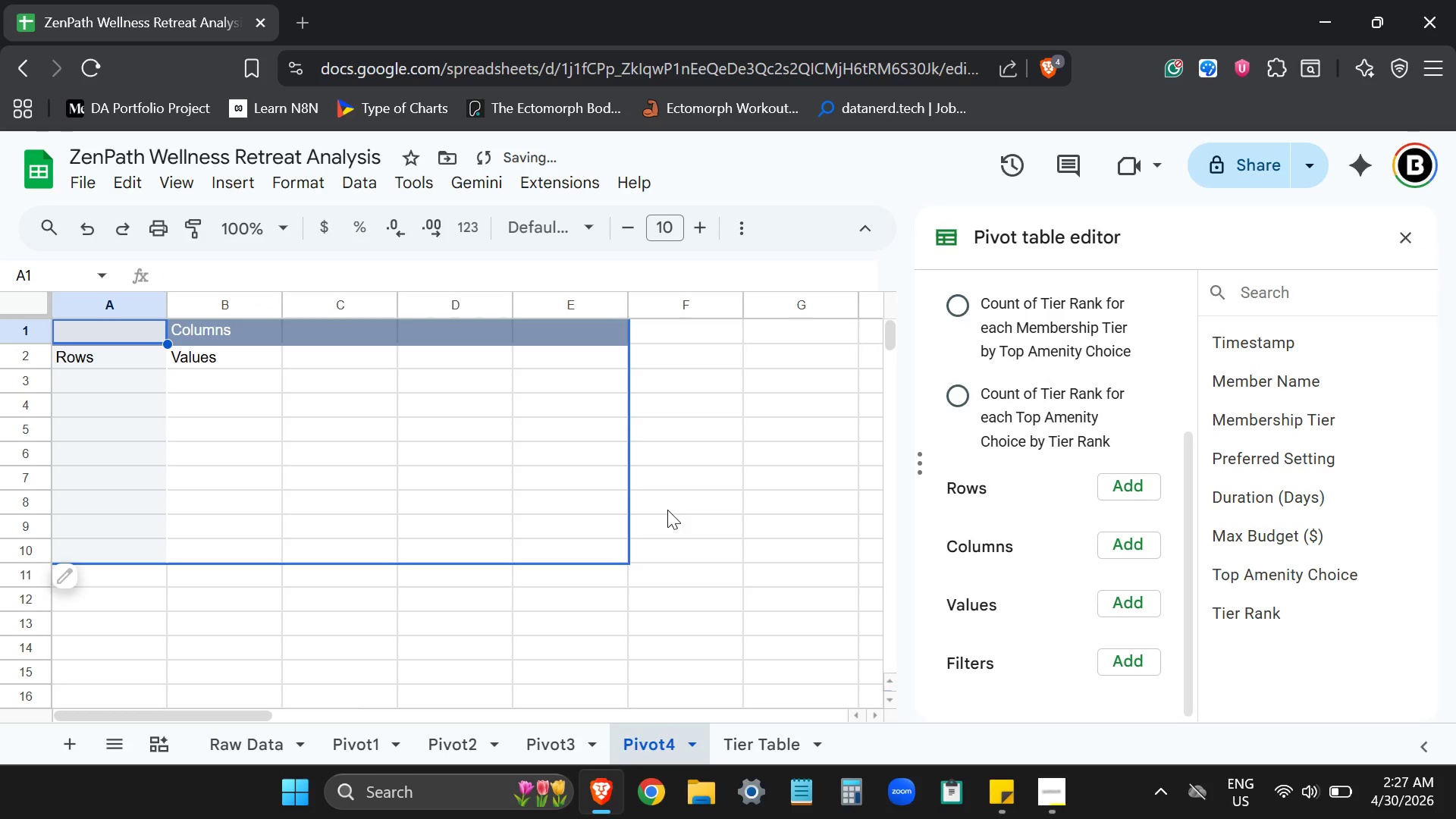 
left_click_drag(start_coordinate=[1274, 508], to_coordinate=[1074, 544])
 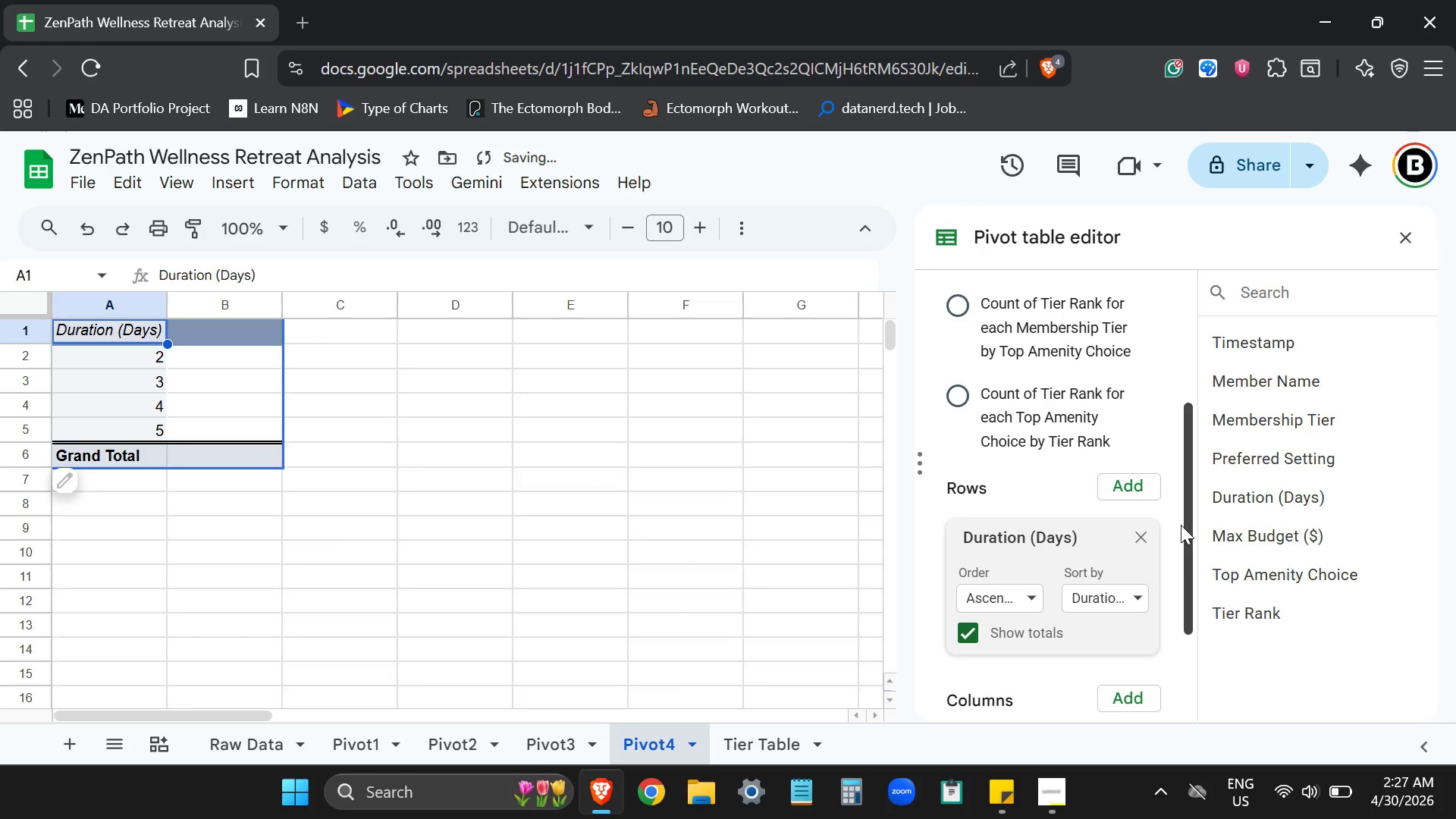 
left_click_drag(start_coordinate=[1189, 525], to_coordinate=[1189, 555])
 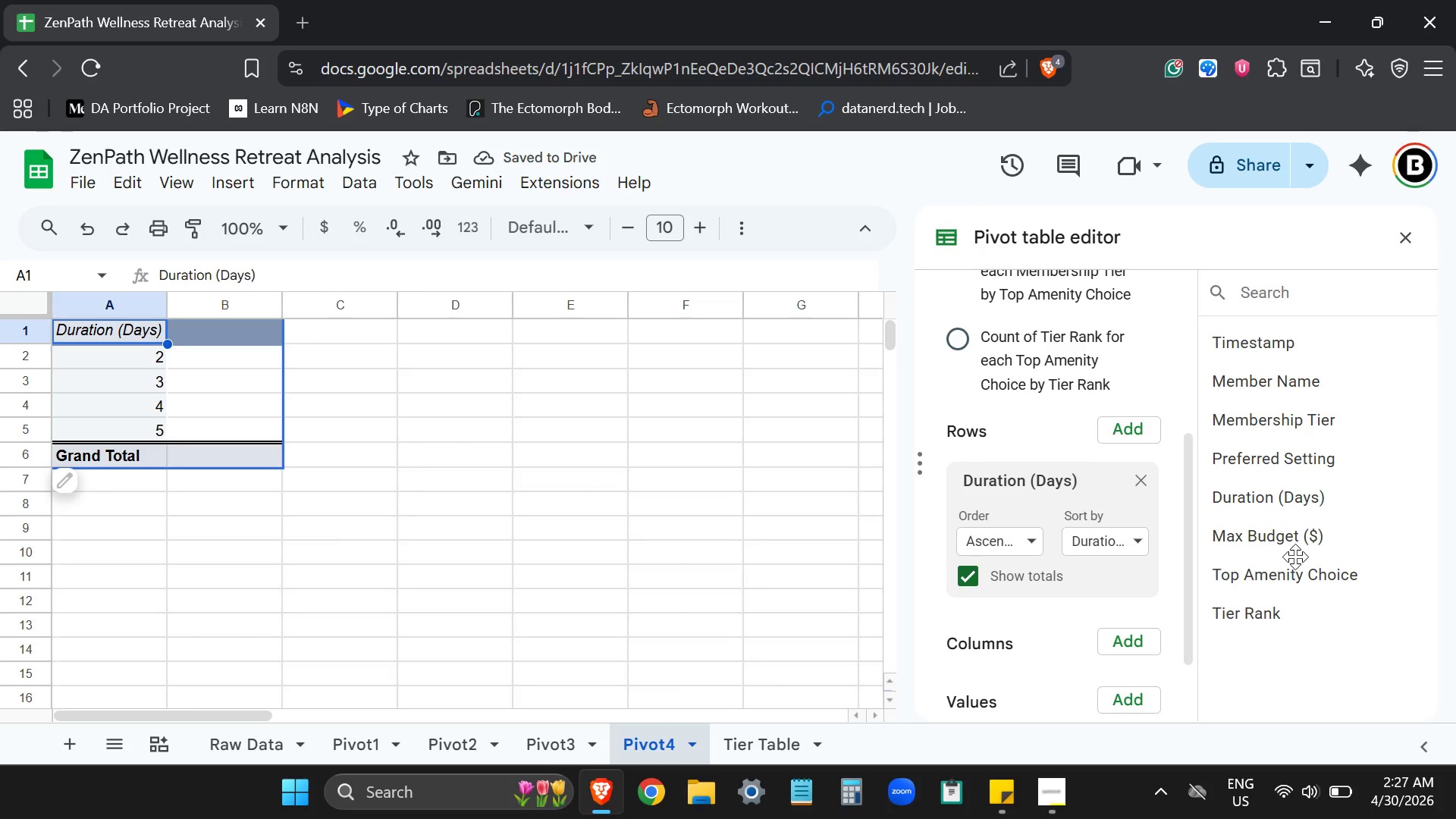 
left_click_drag(start_coordinate=[1181, 559], to_coordinate=[1191, 654])
 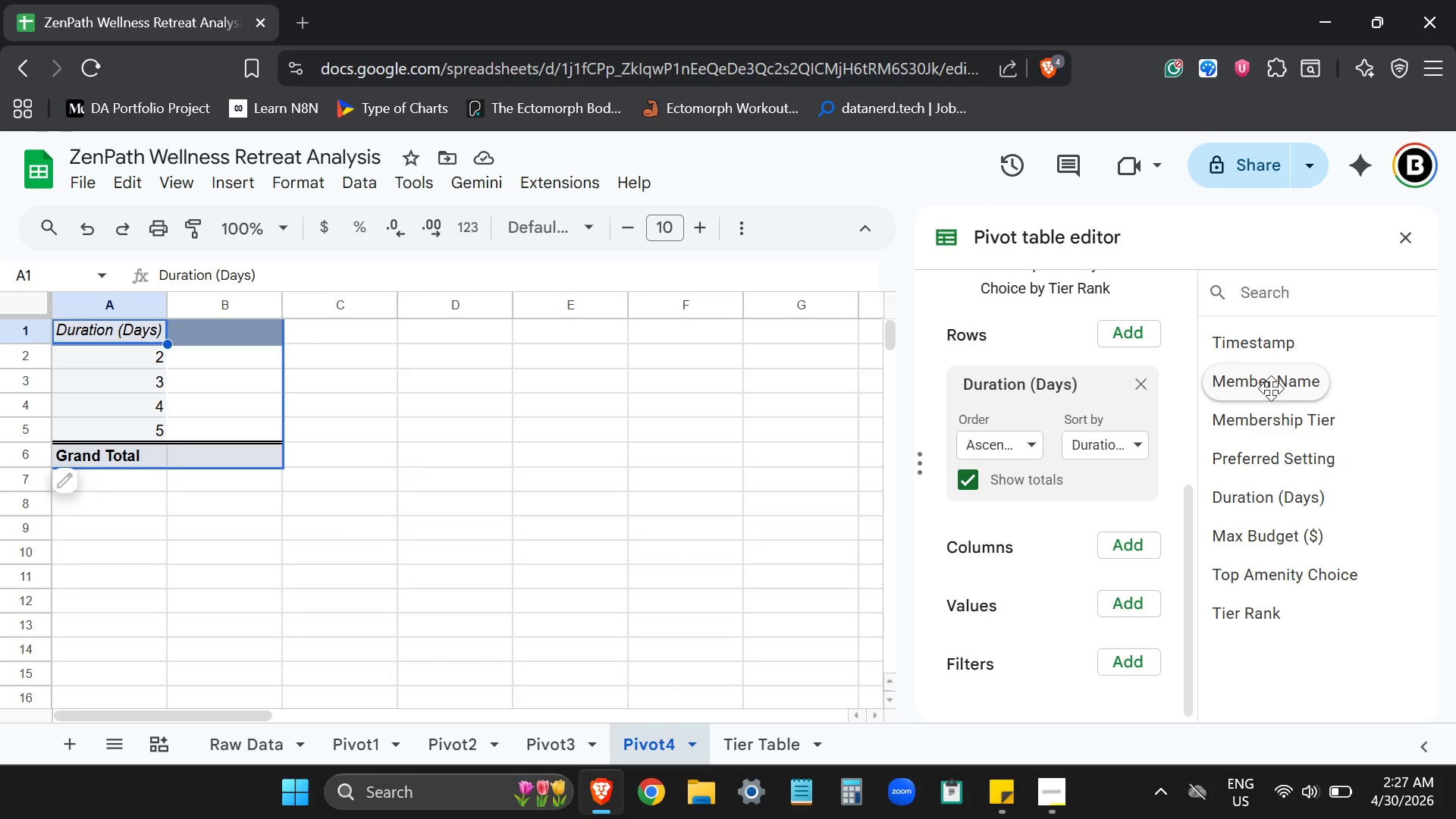 
left_click_drag(start_coordinate=[1271, 388], to_coordinate=[1103, 650])
 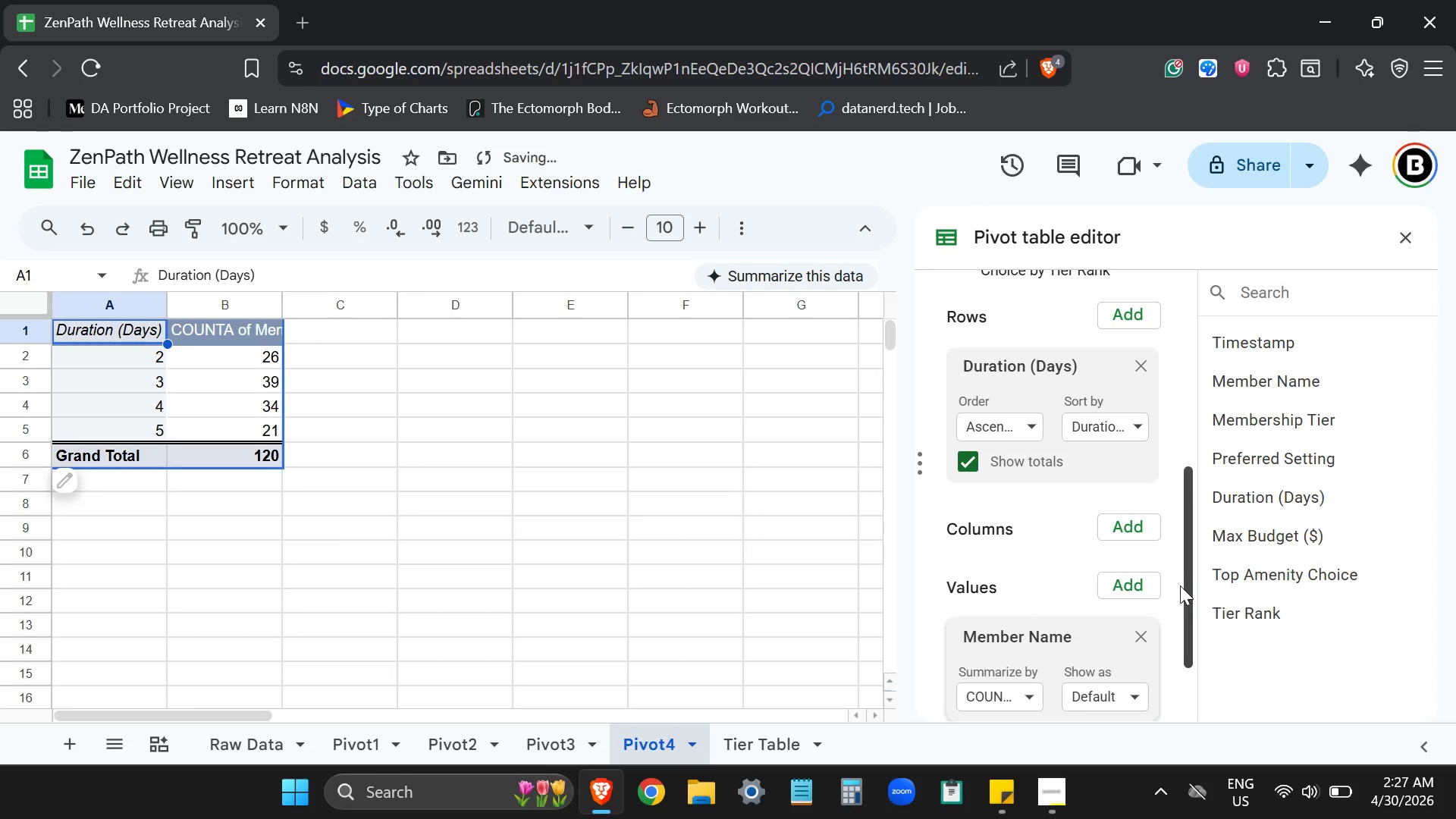 
left_click_drag(start_coordinate=[1184, 587], to_coordinate=[1185, 658])
 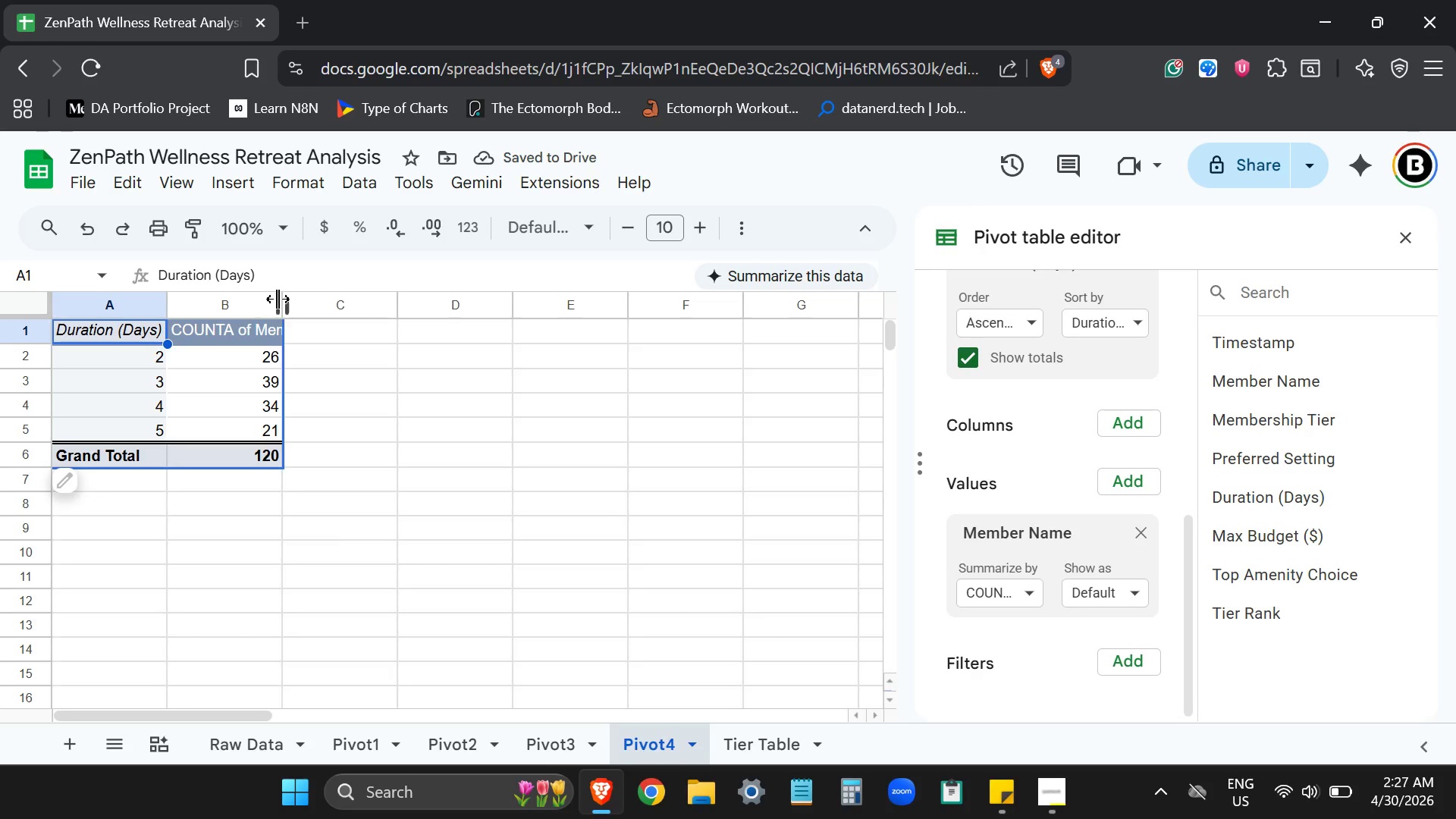 
double_click([278, 299])
 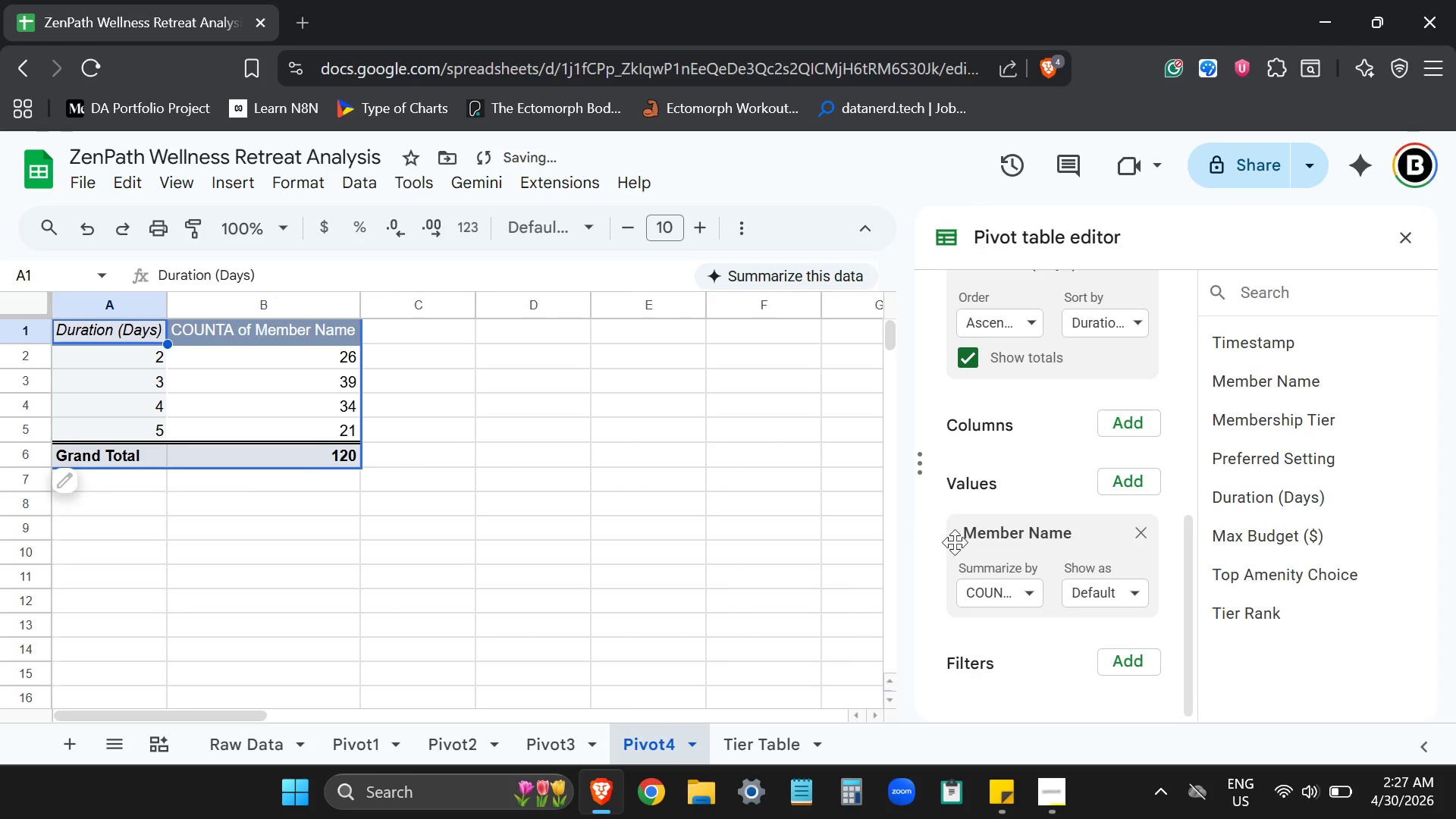 
left_click([1014, 594])
 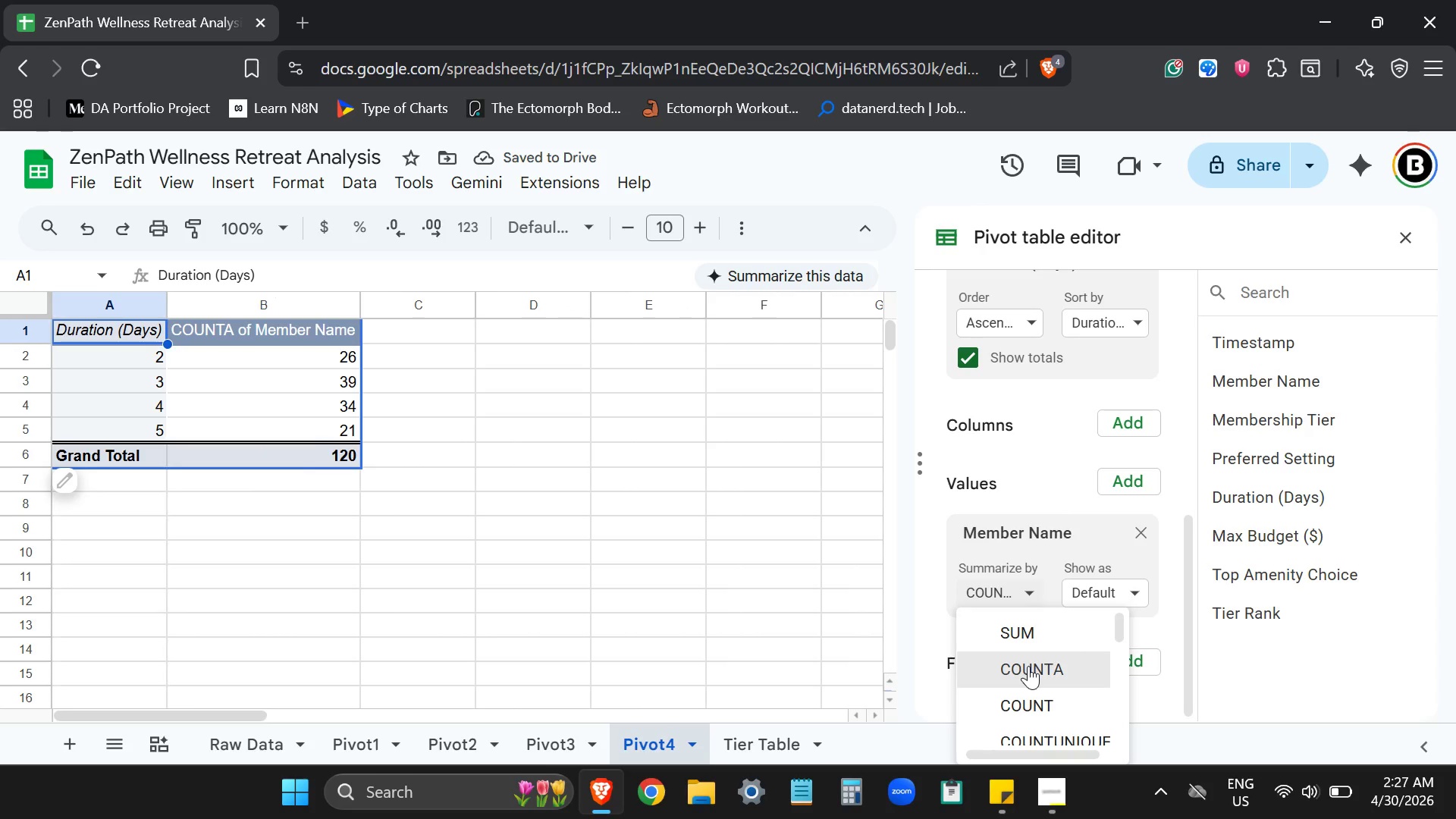 
left_click([1028, 666])
 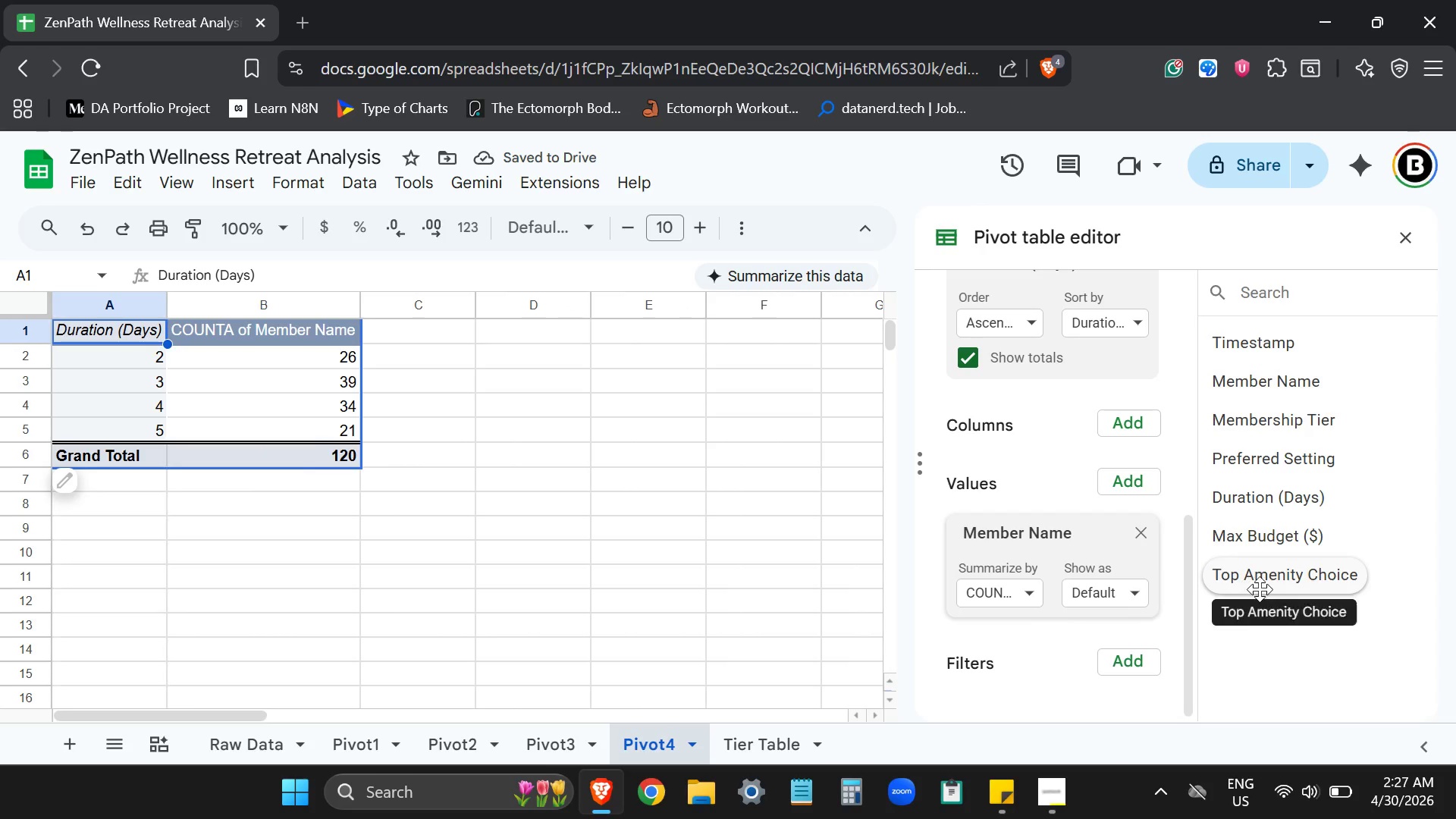 
left_click_drag(start_coordinate=[1188, 573], to_coordinate=[1189, 481])
 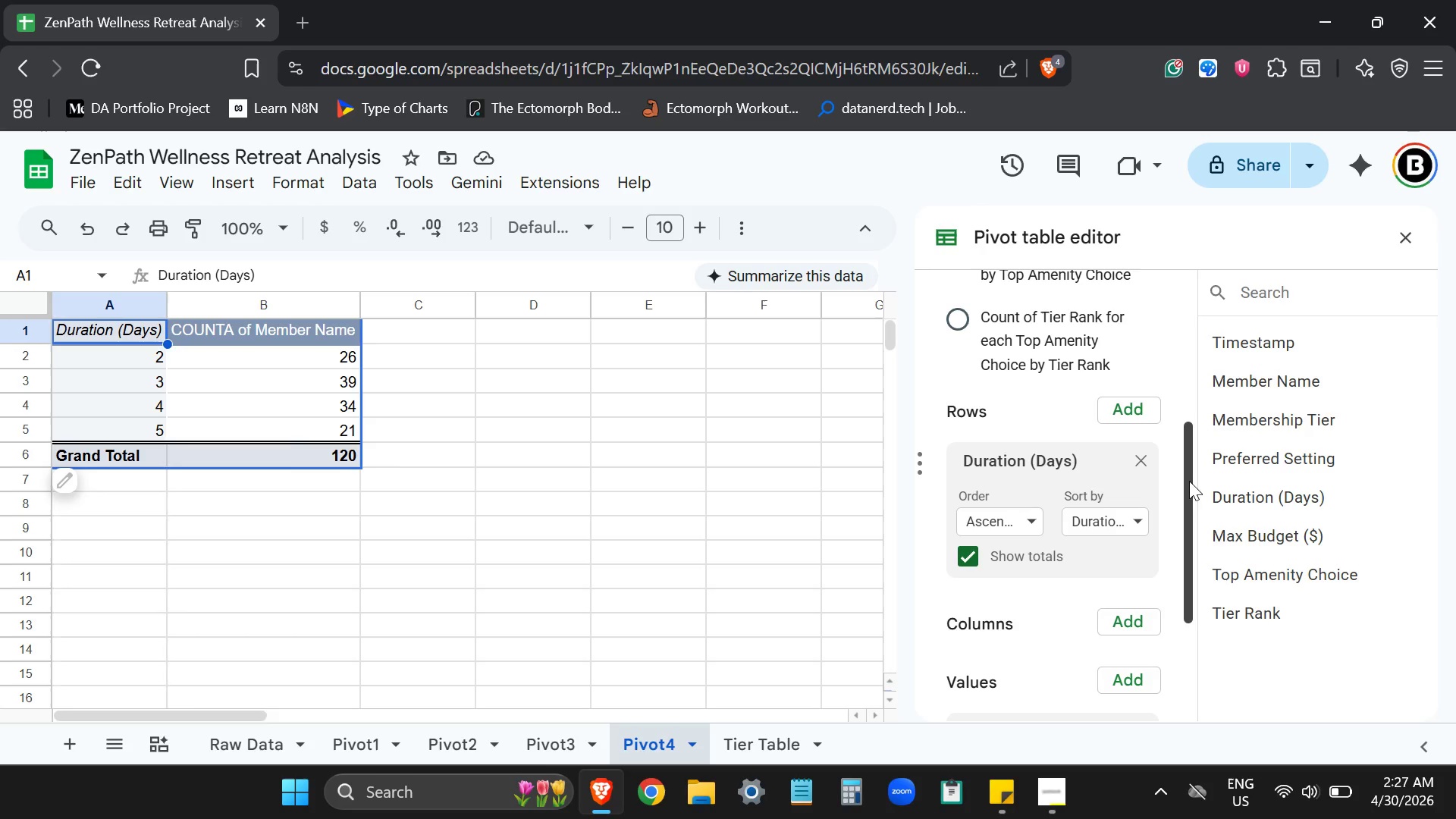 
wait(5.23)
 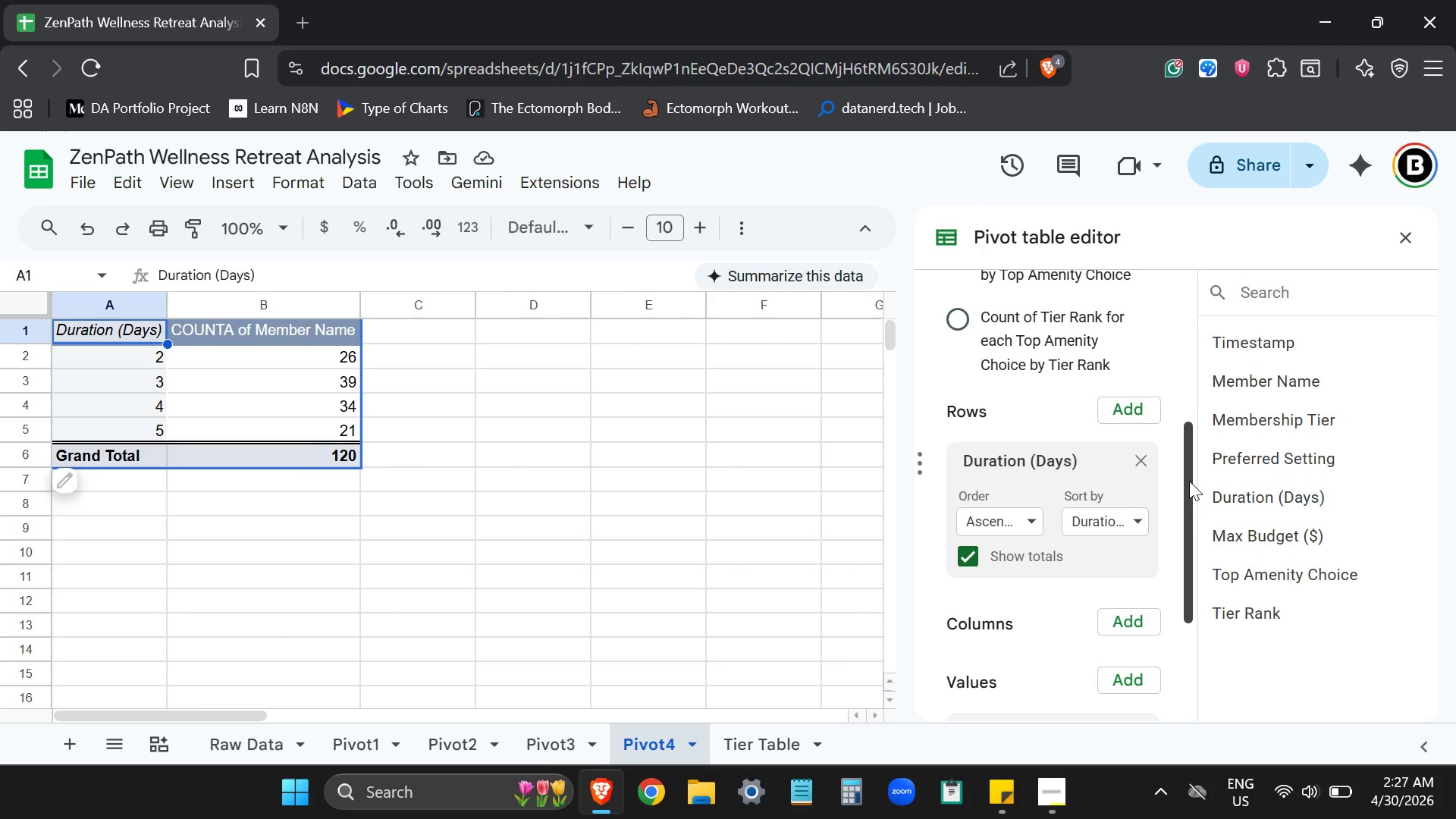 
left_click_drag(start_coordinate=[1189, 481], to_coordinate=[1185, 592])
 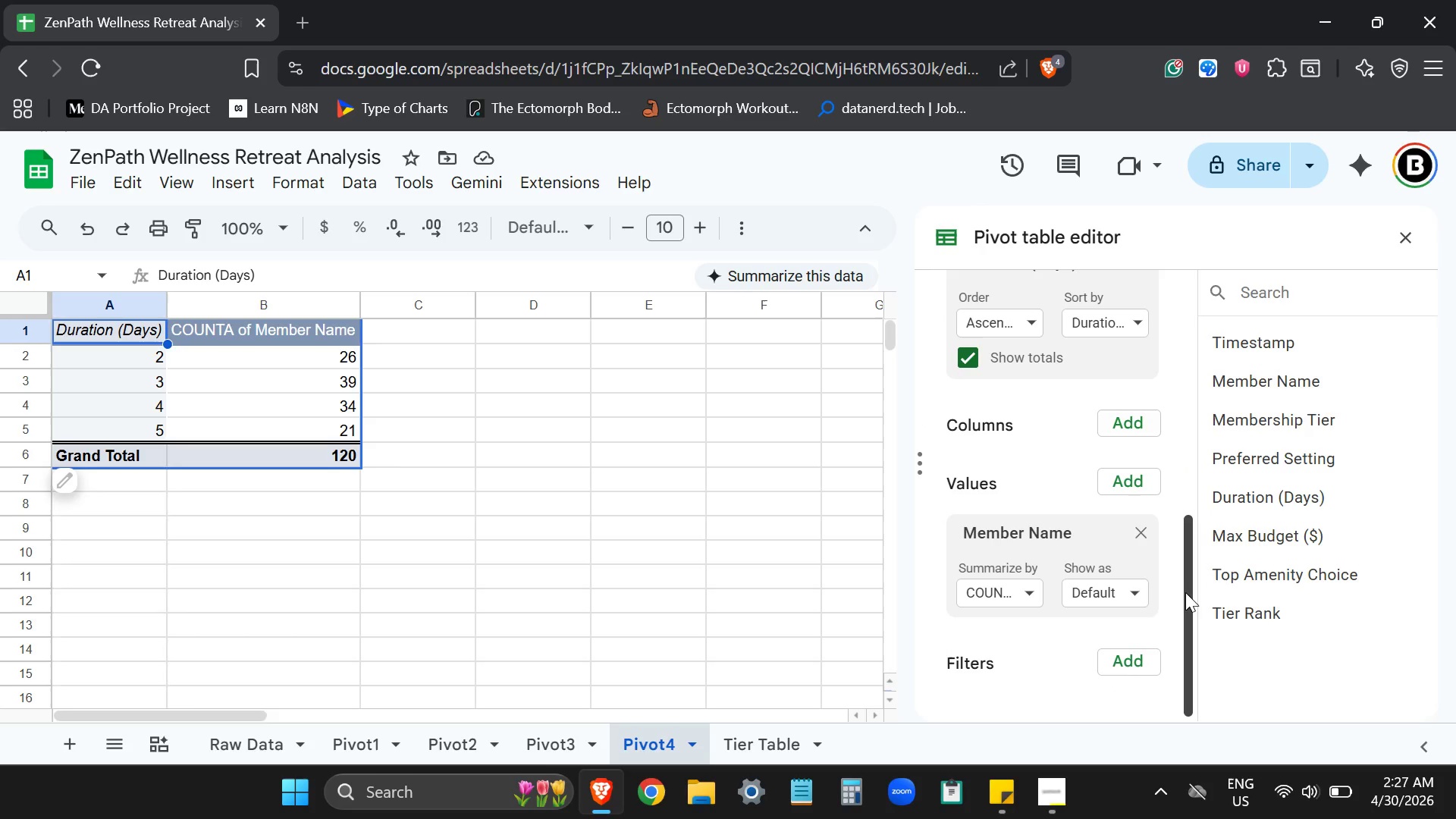 
wait(8.44)
 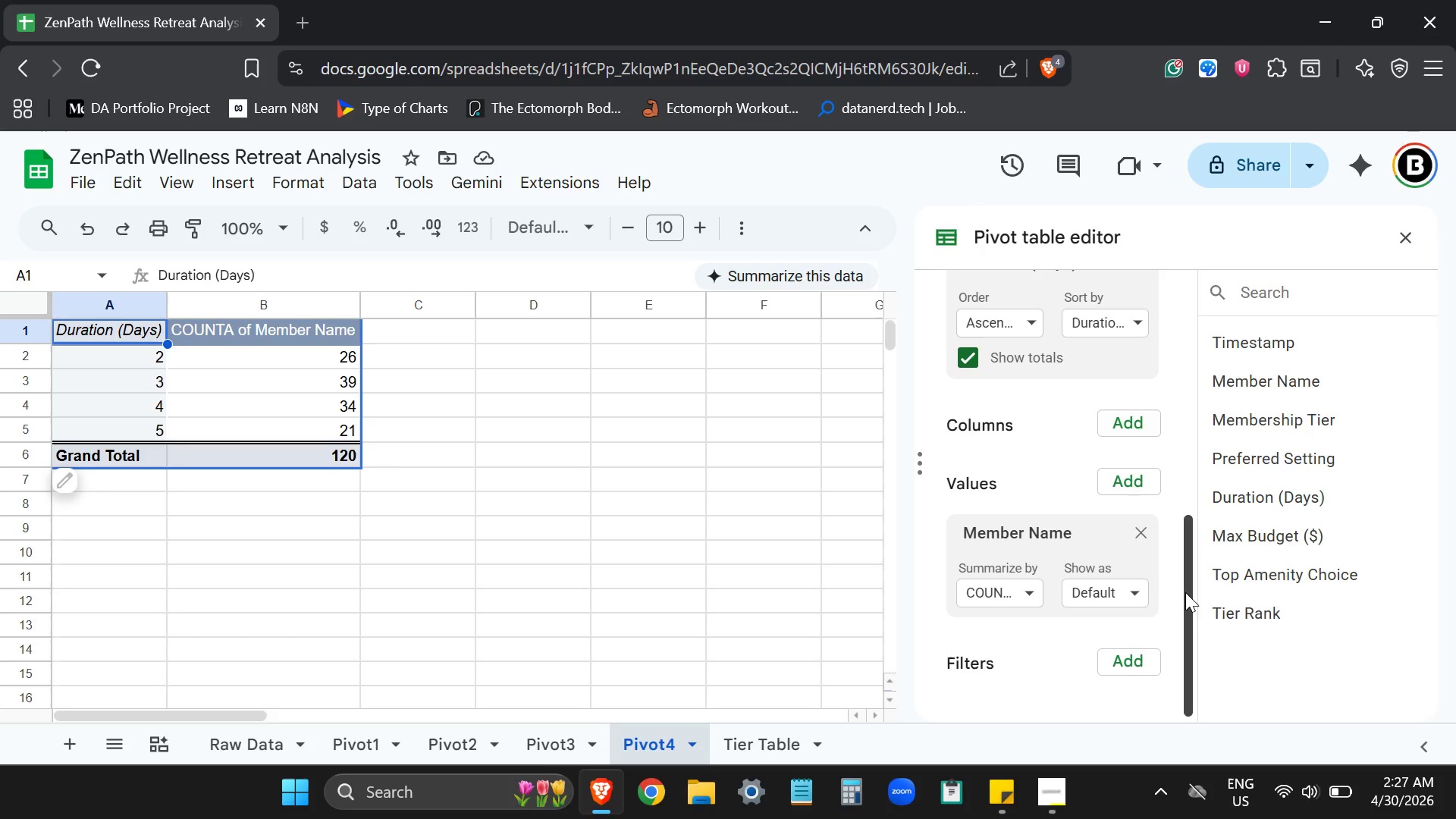 
left_click_drag(start_coordinate=[1185, 592], to_coordinate=[1178, 619])
 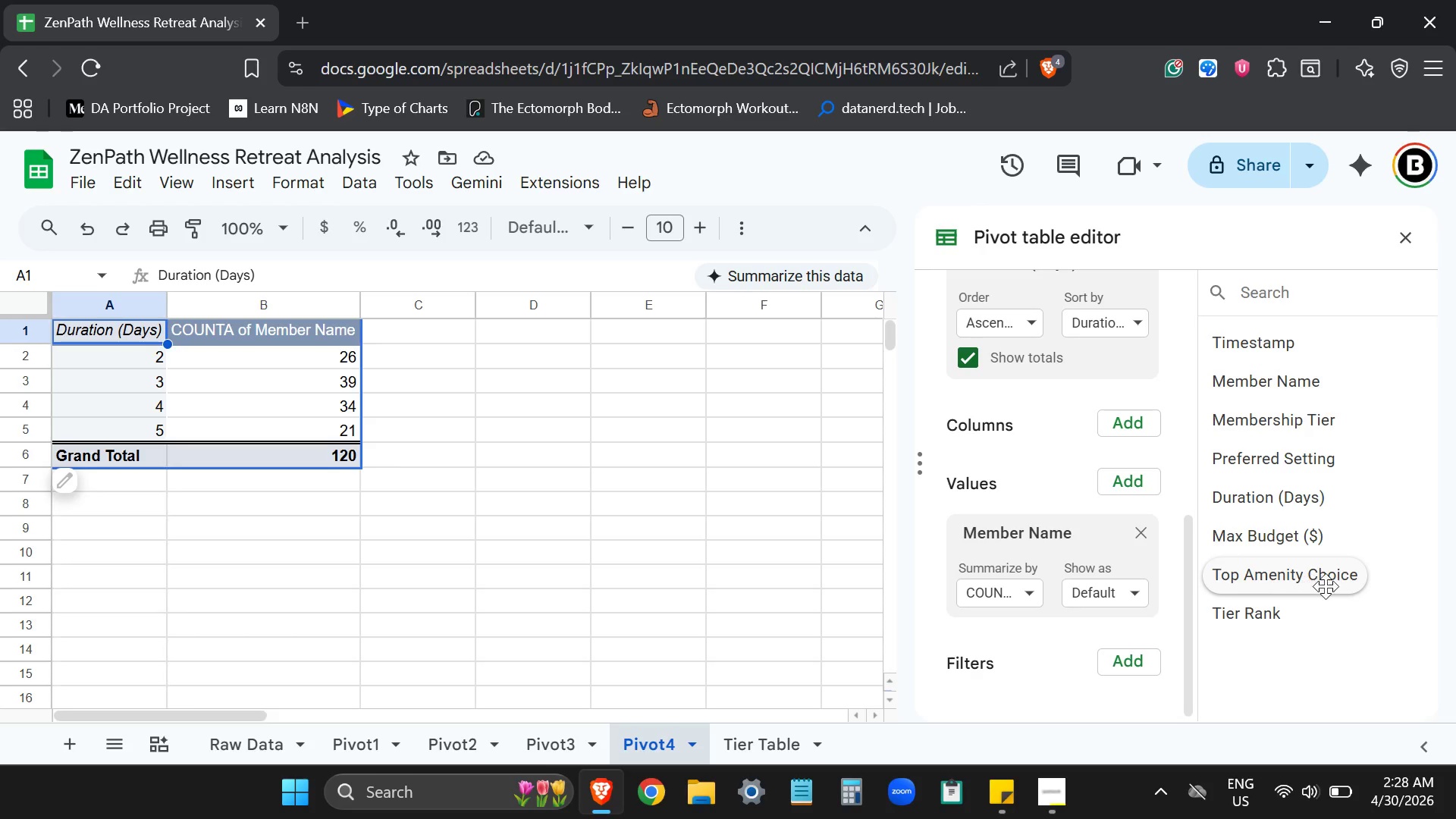 
left_click_drag(start_coordinate=[1302, 541], to_coordinate=[1047, 661])
 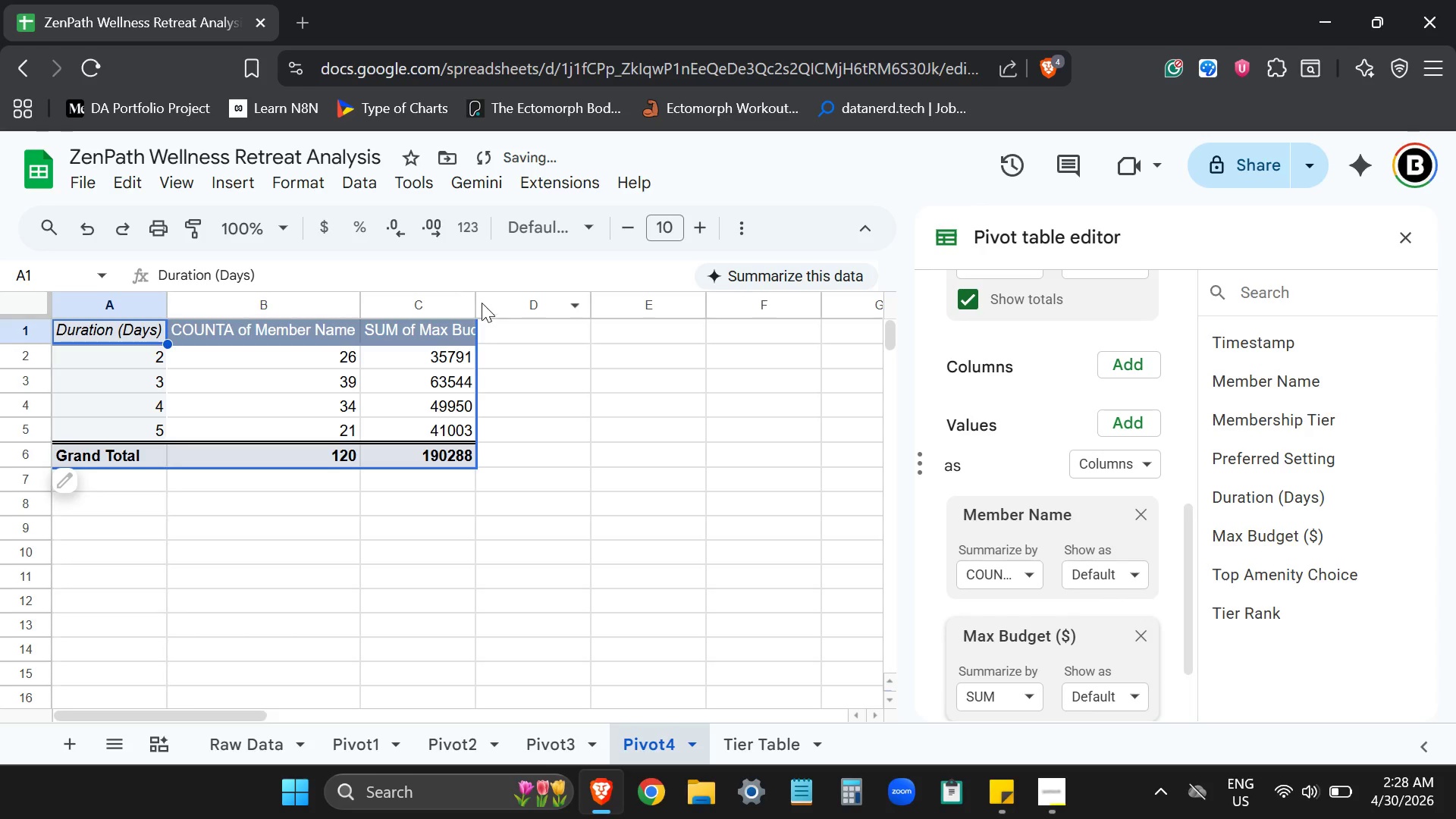 
double_click([475, 299])
 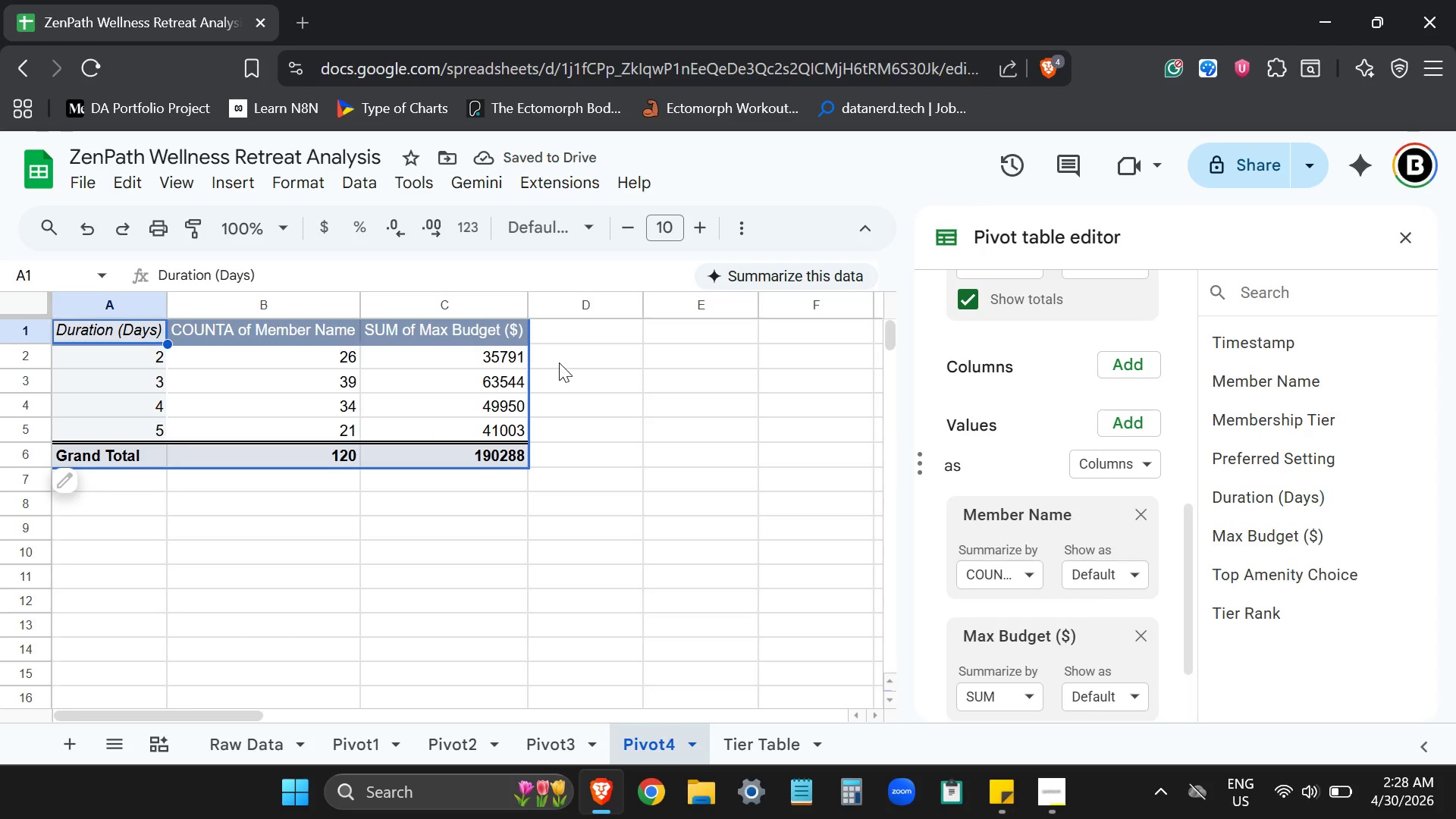 
left_click([996, 697])
 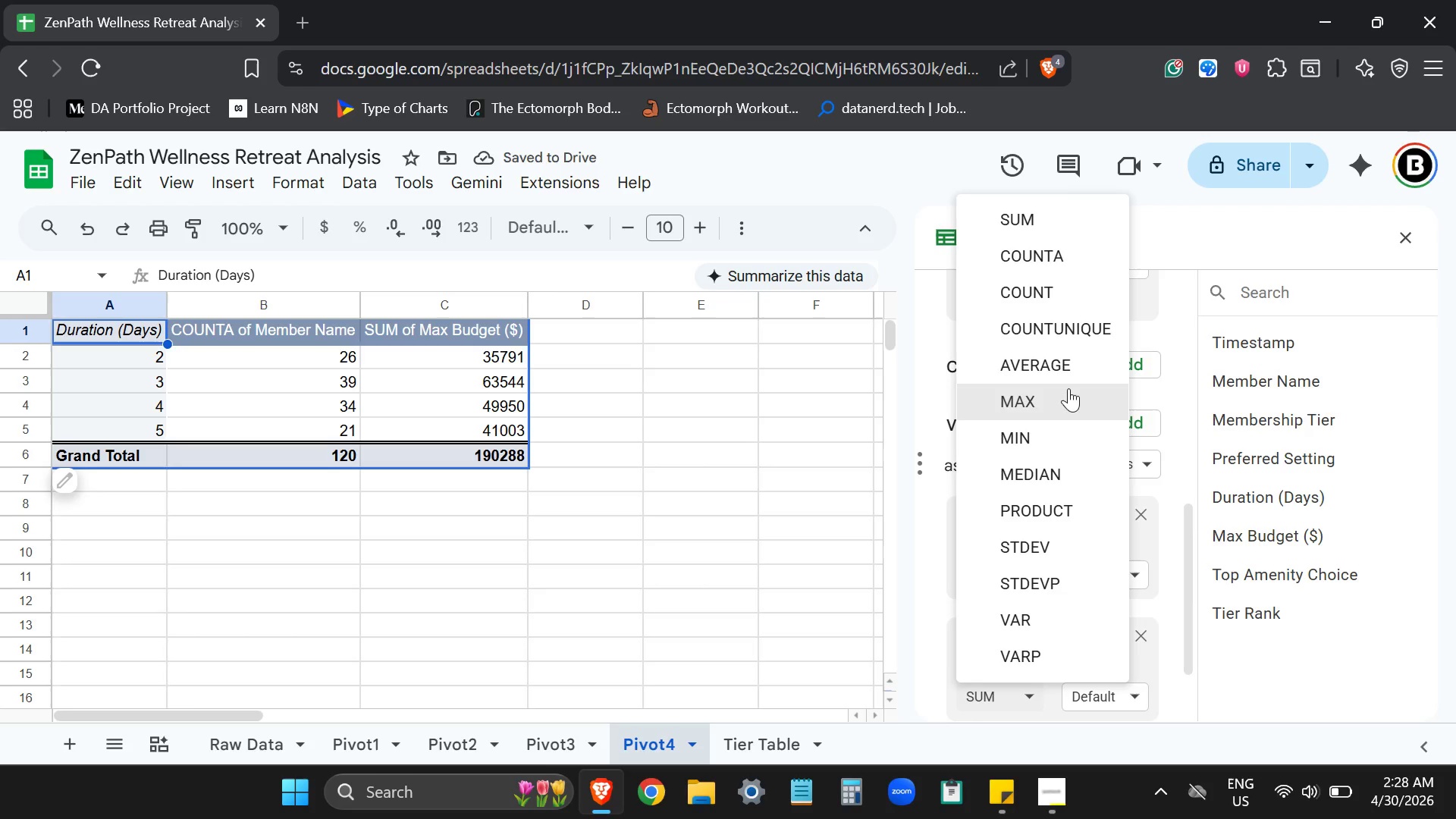 
left_click([1064, 365])
 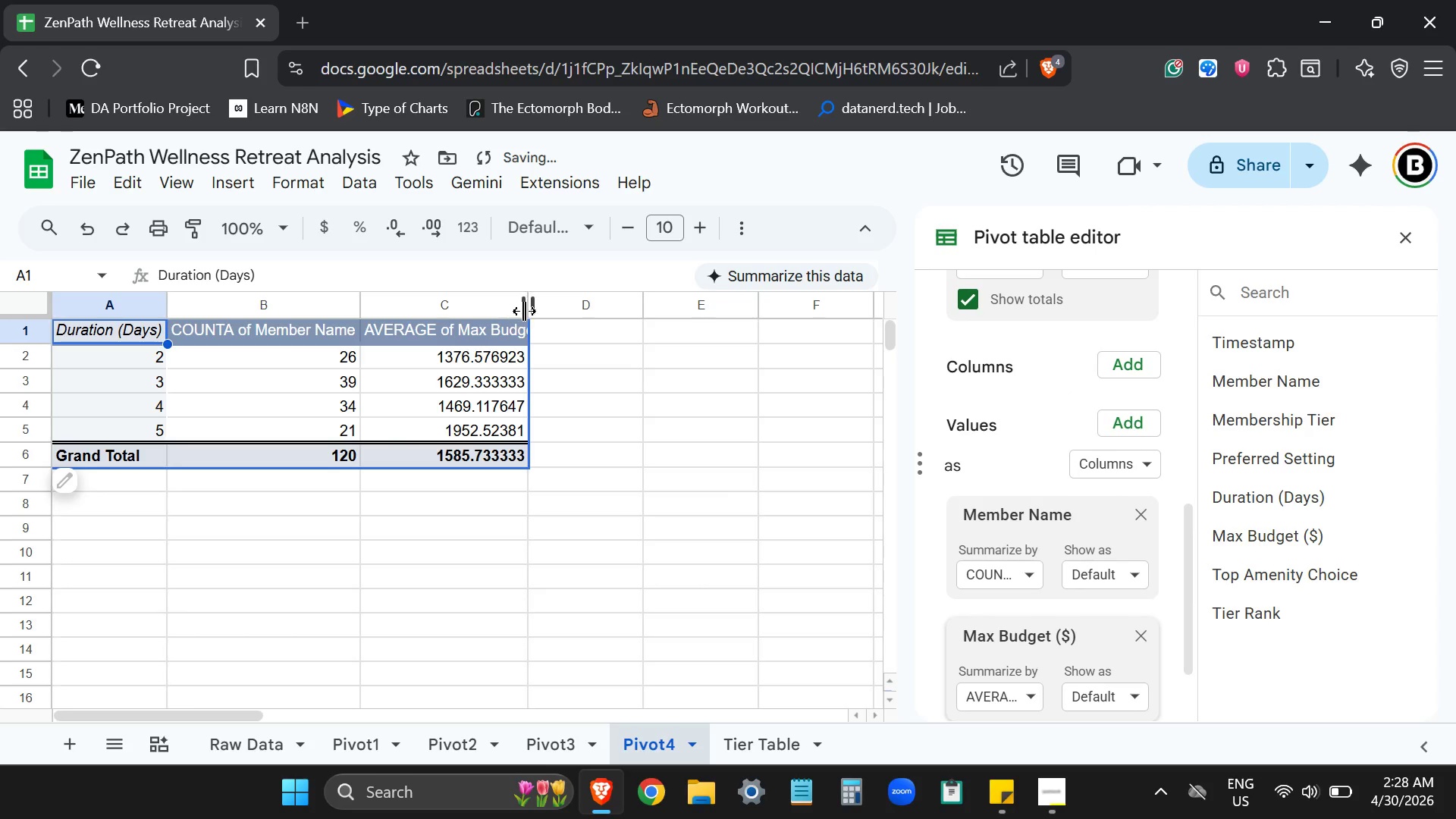 
double_click([524, 305])
 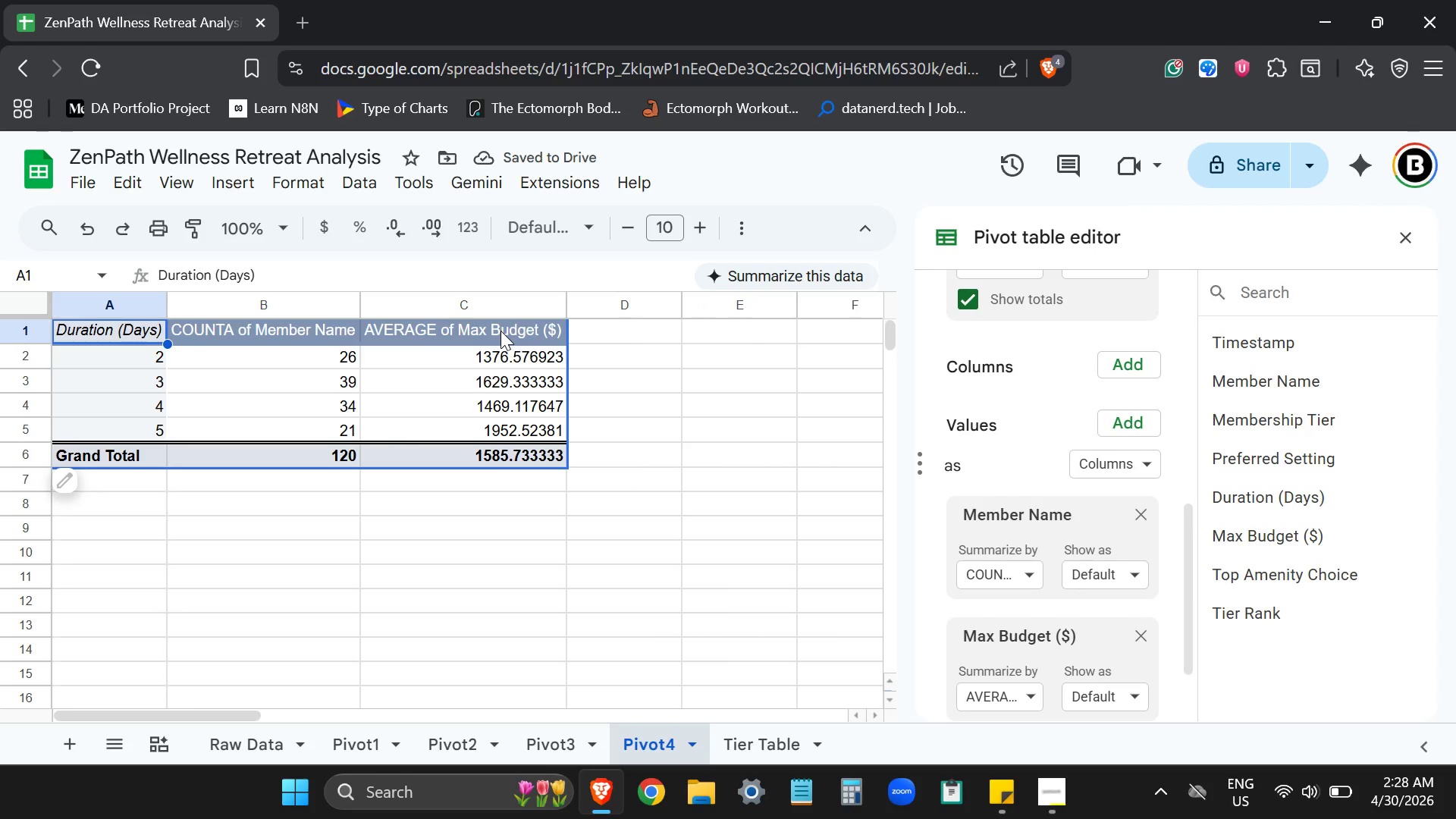 
wait(5.17)
 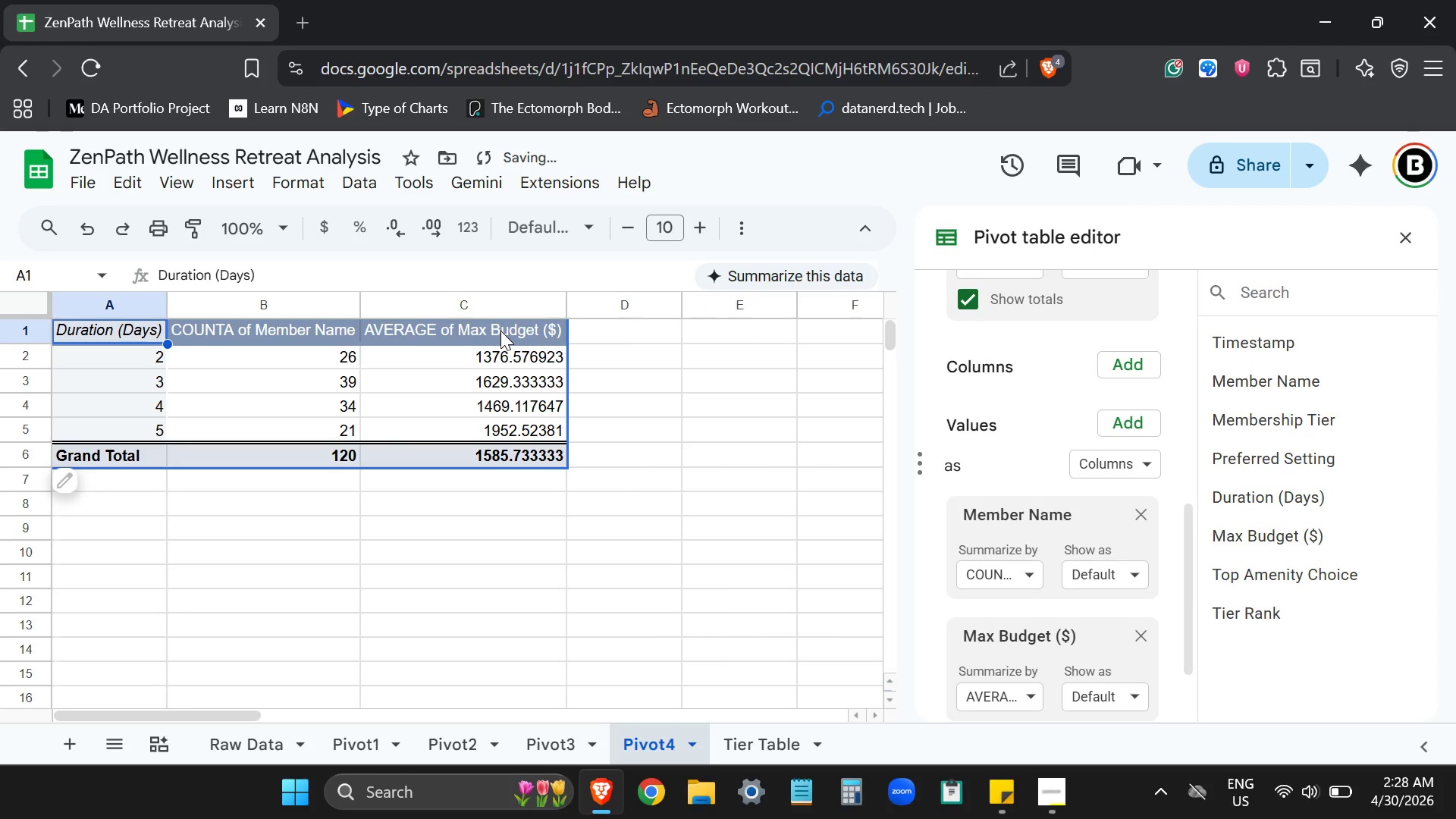 
left_click([504, 350])
 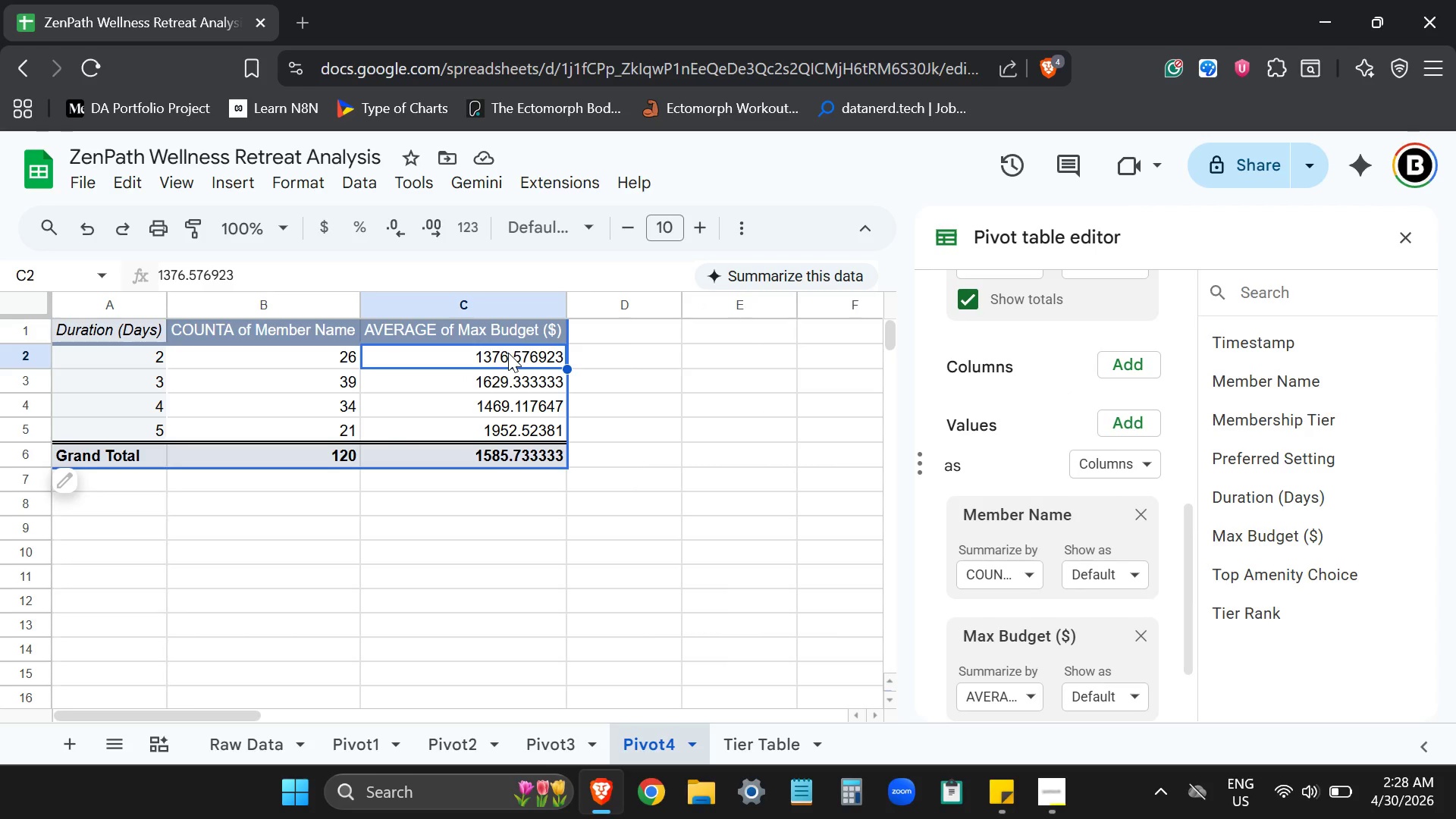 
left_click_drag(start_coordinate=[508, 353], to_coordinate=[510, 425])
 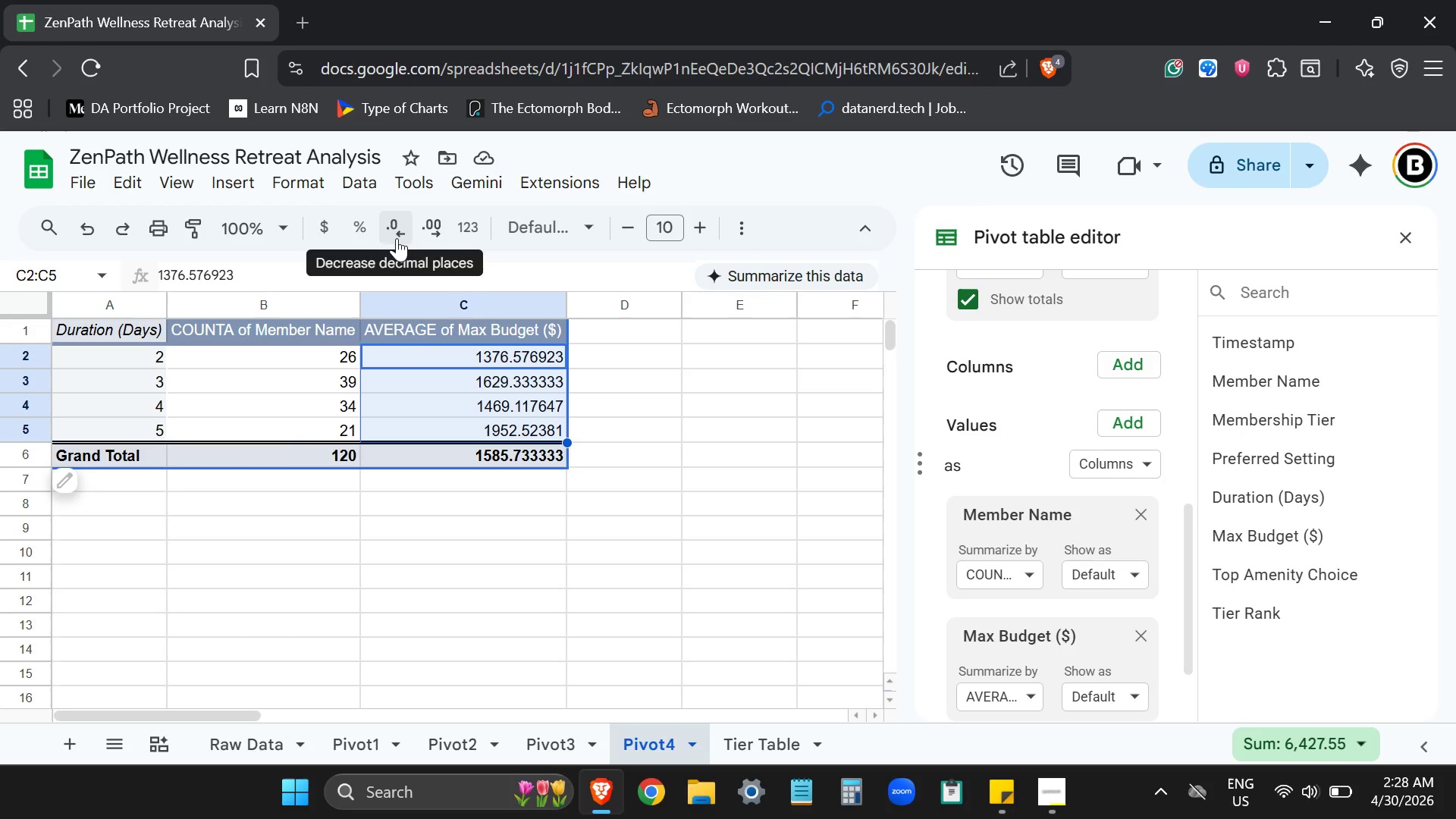 
left_click([397, 238])
 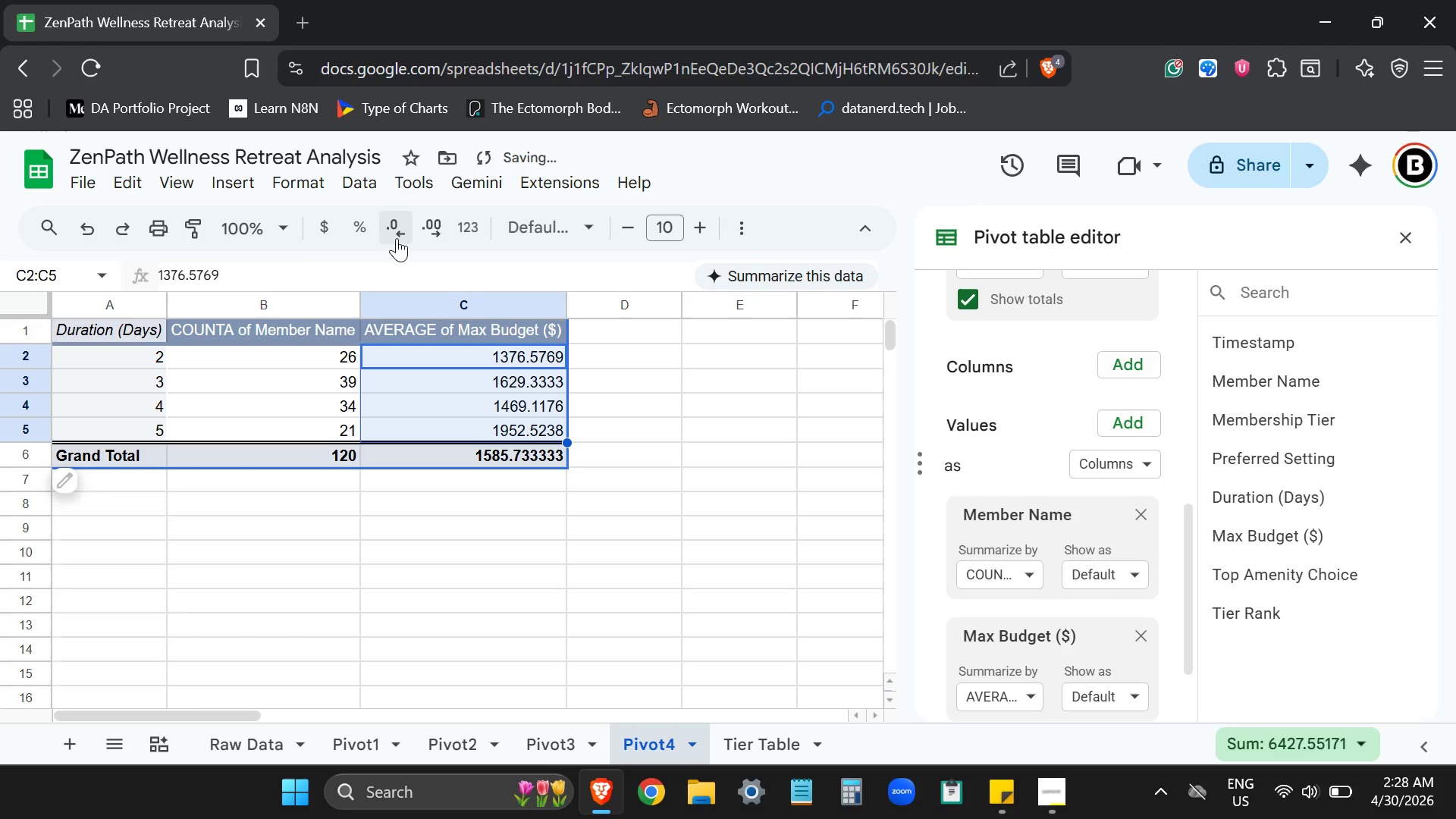 
double_click([397, 238])
 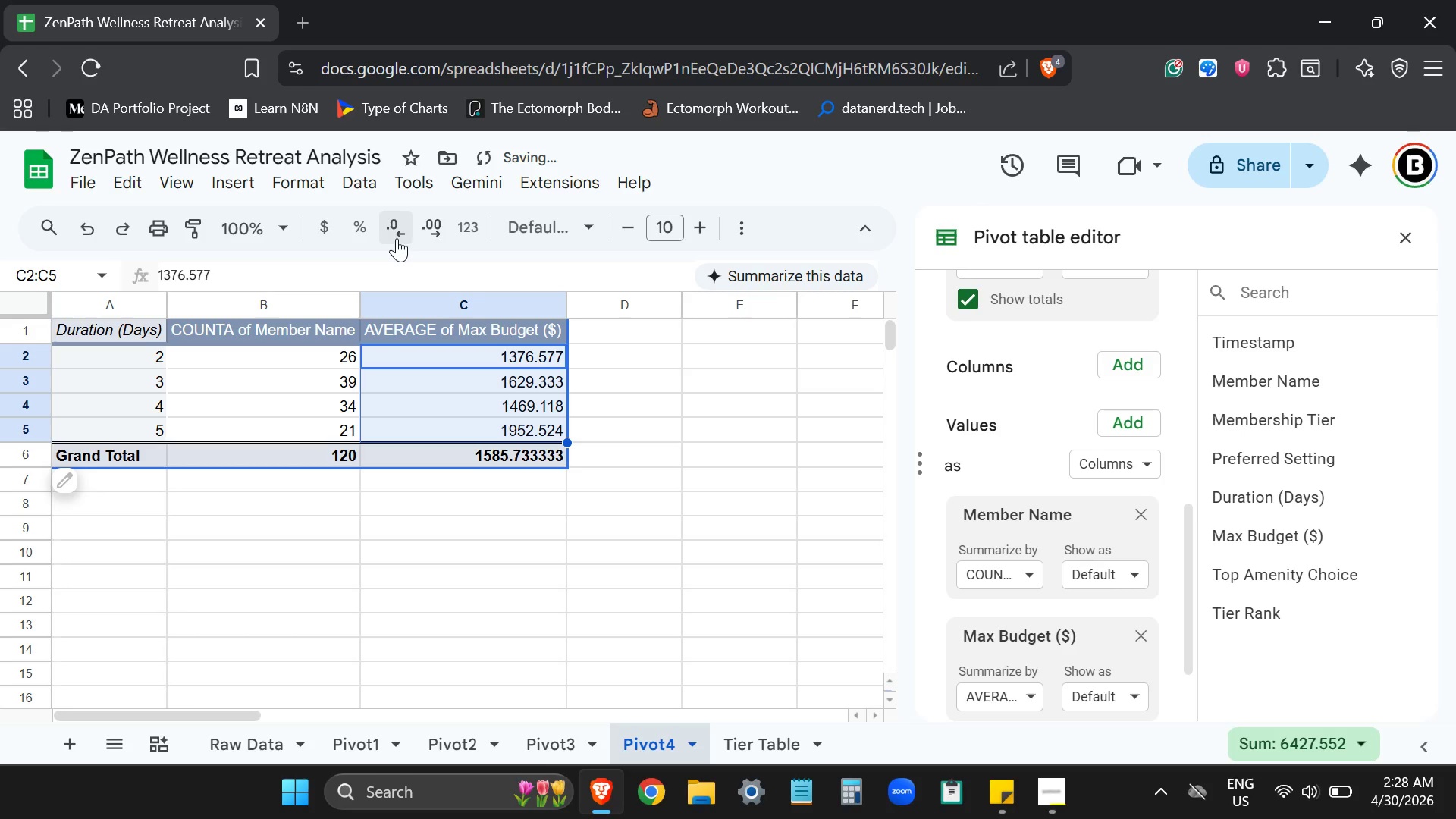 
left_click([397, 238])
 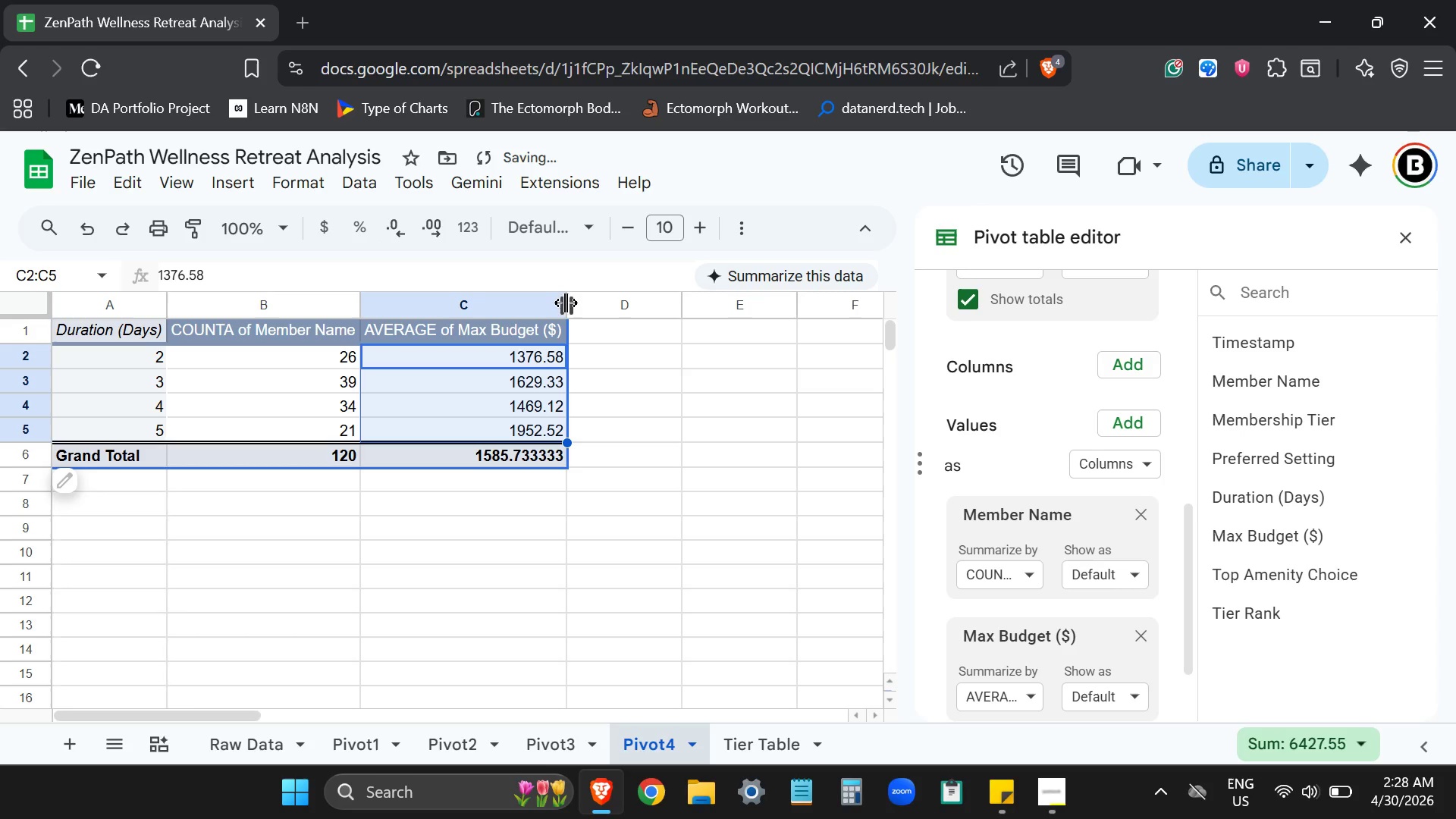 
double_click([563, 301])
 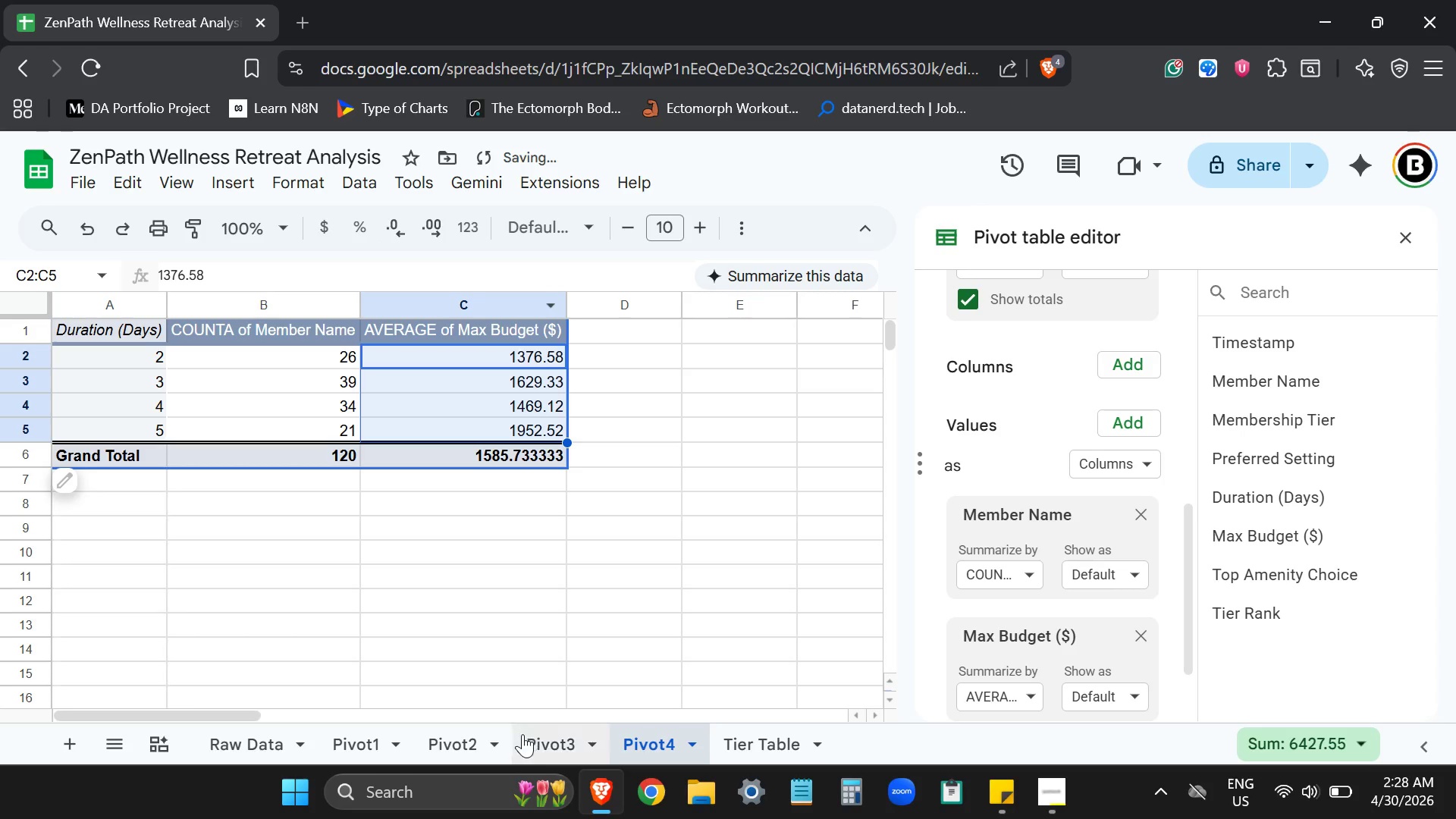 
left_click([542, 755])
 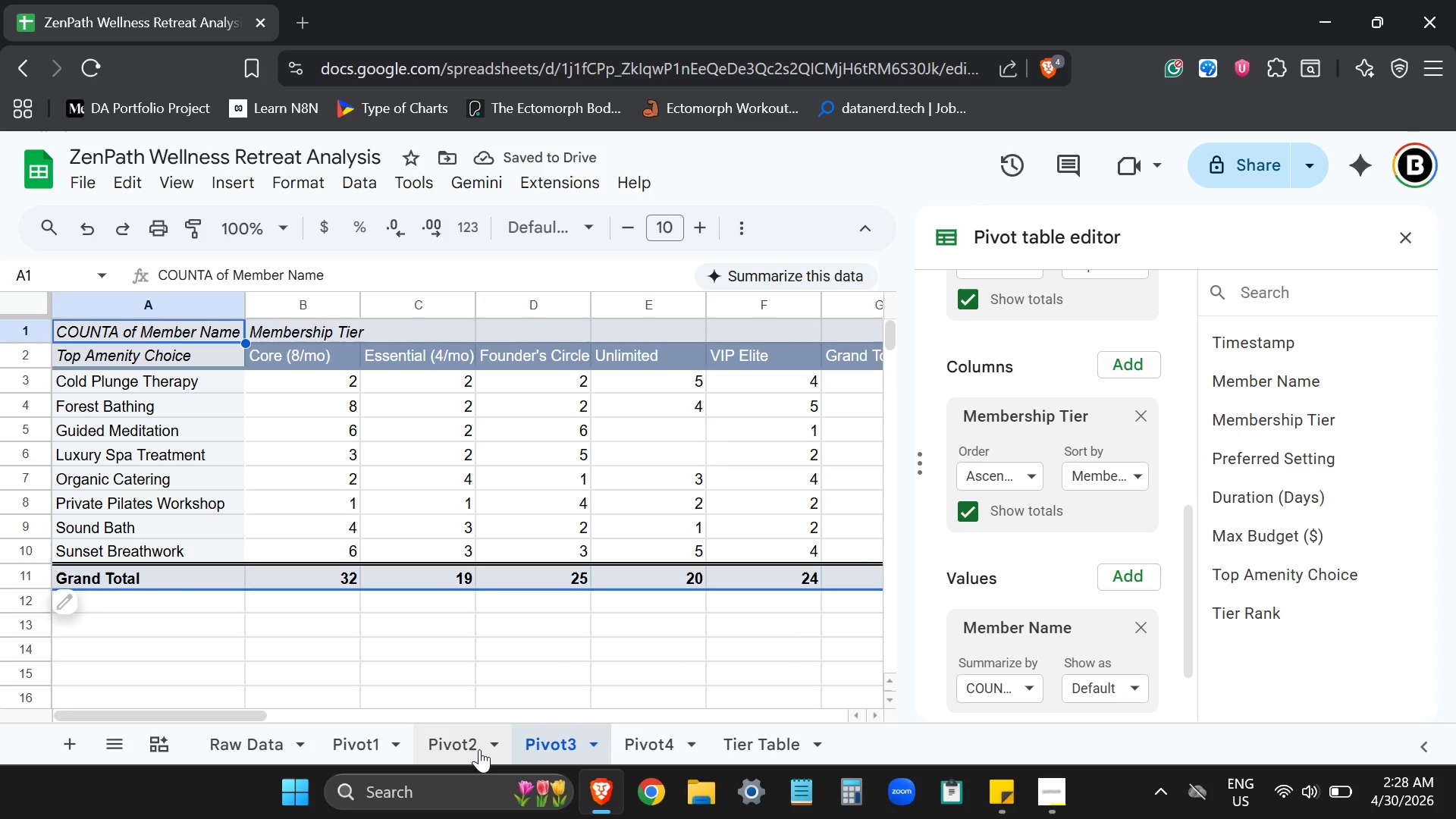 
left_click([441, 739])
 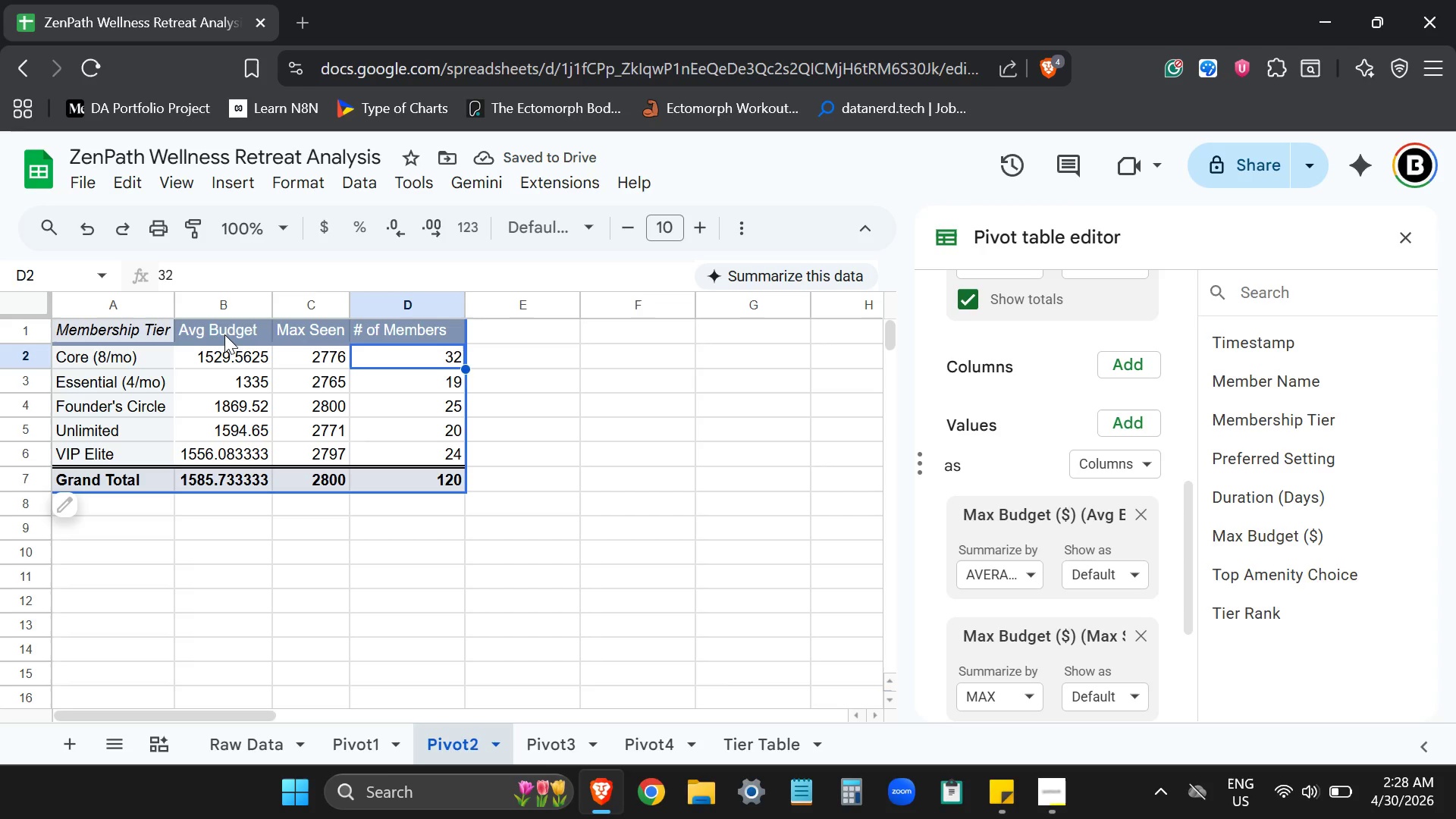 
left_click_drag(start_coordinate=[233, 348], to_coordinate=[239, 452])
 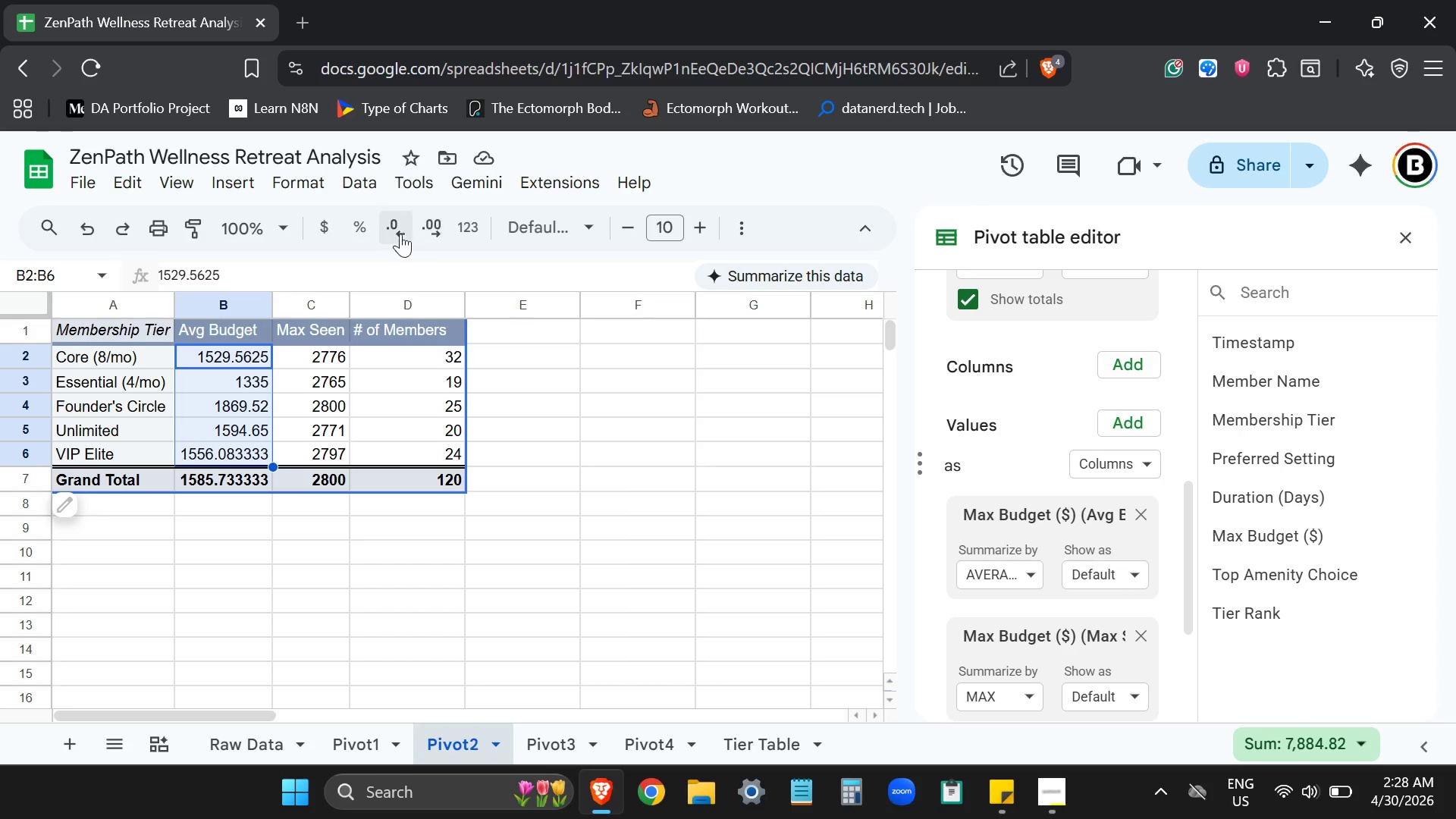 
left_click([399, 233])
 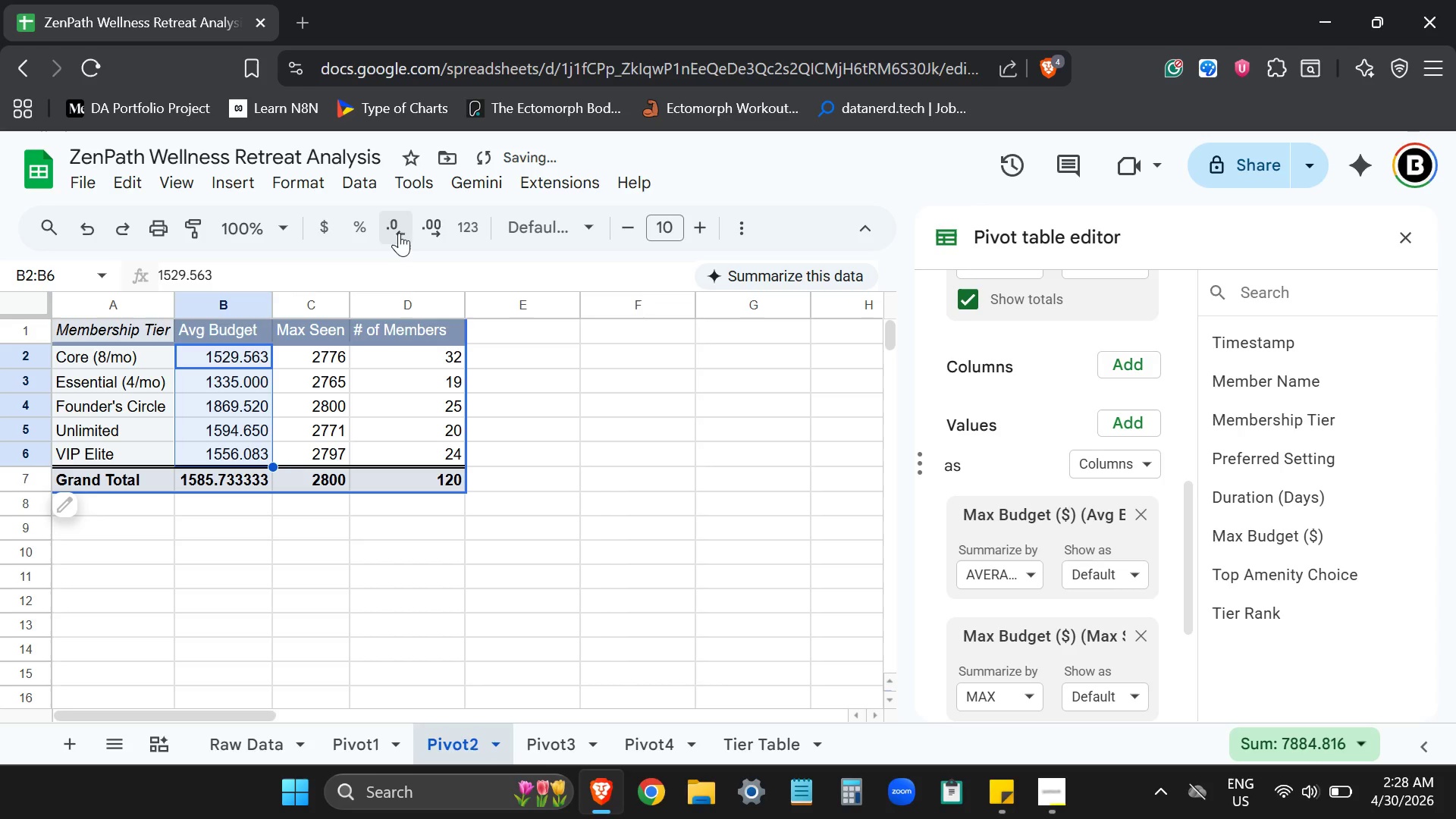 
left_click([399, 233])
 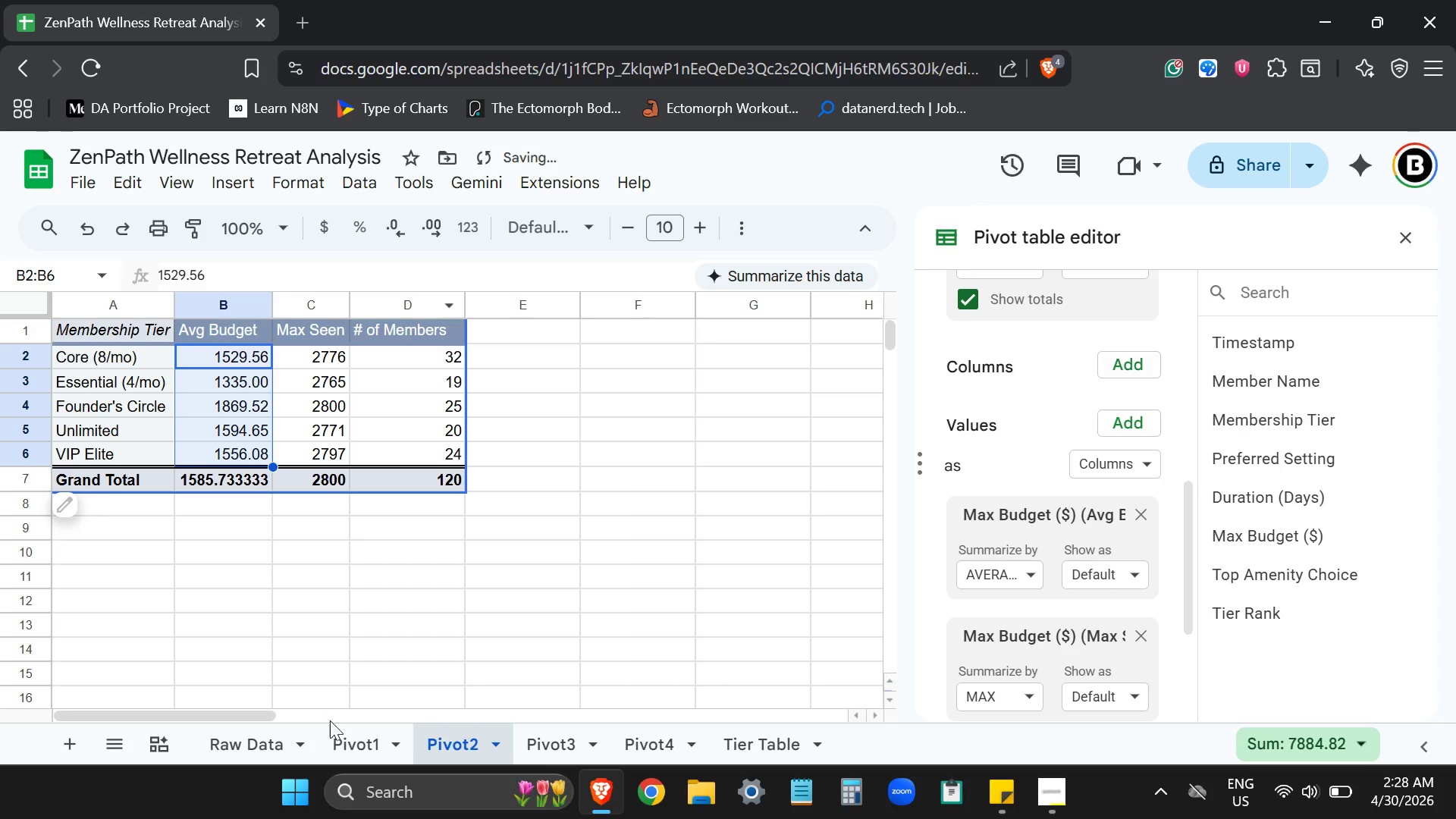 
left_click([344, 735])
 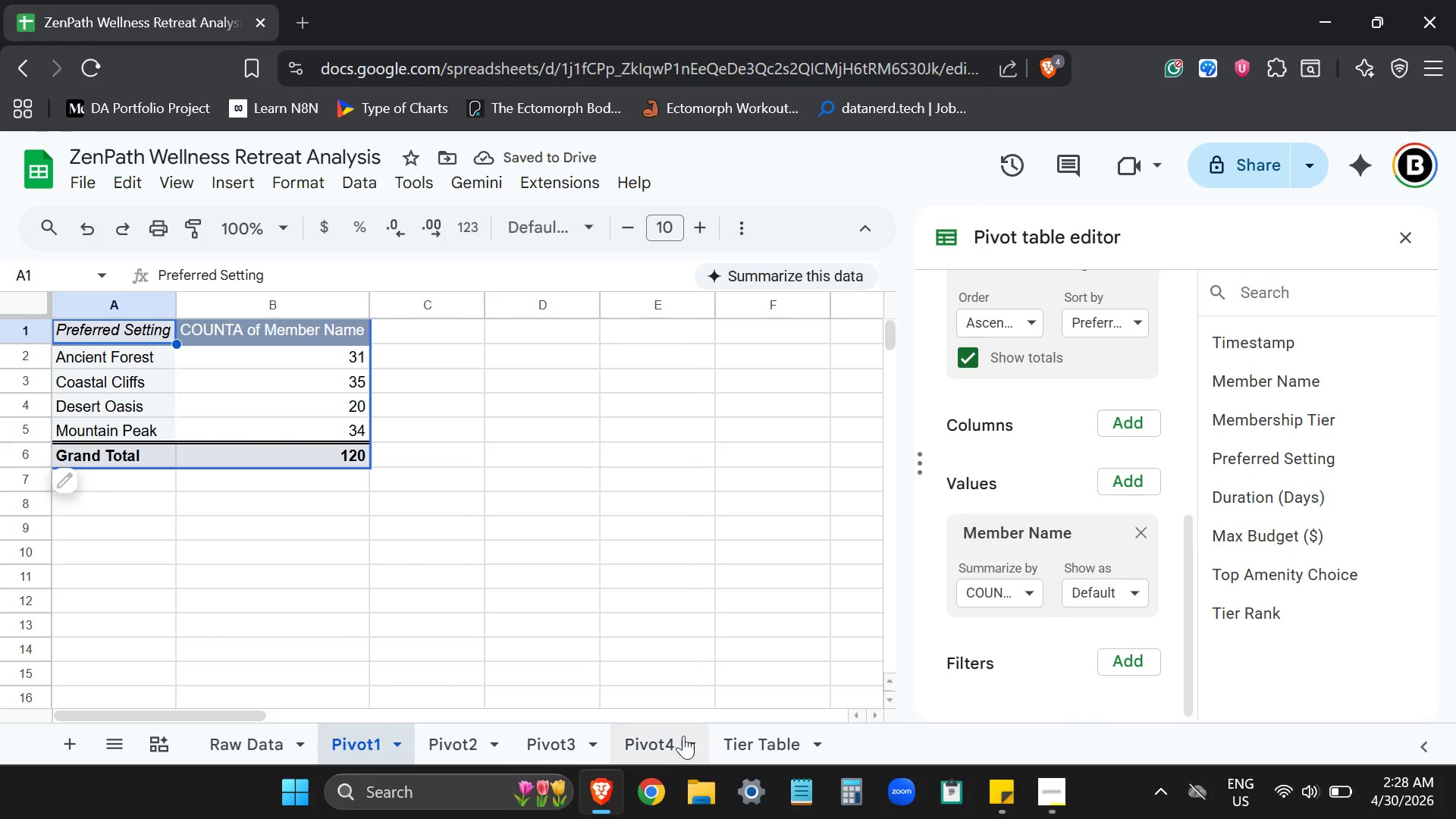 
left_click([648, 746])
 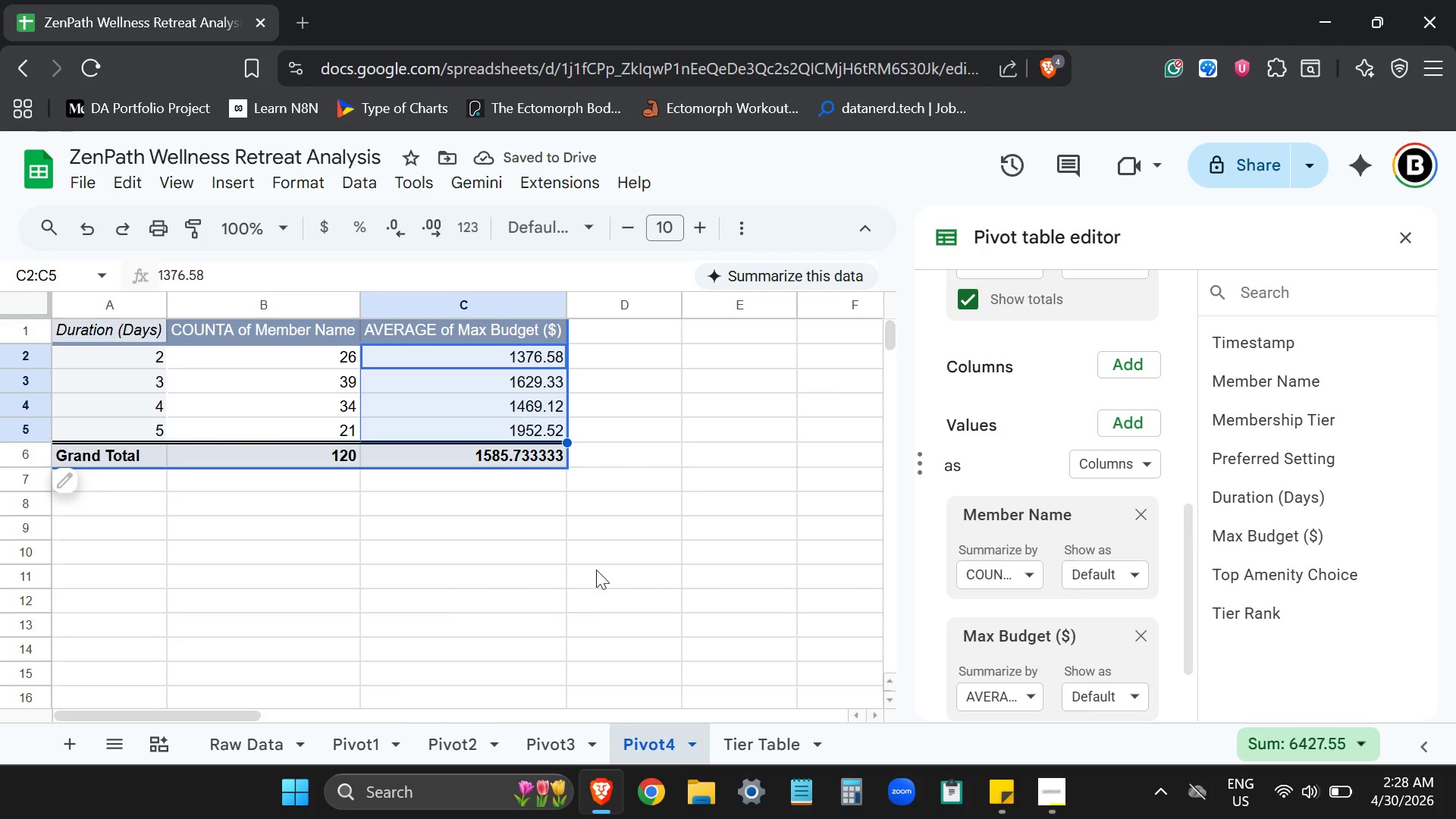 
left_click([596, 529])
 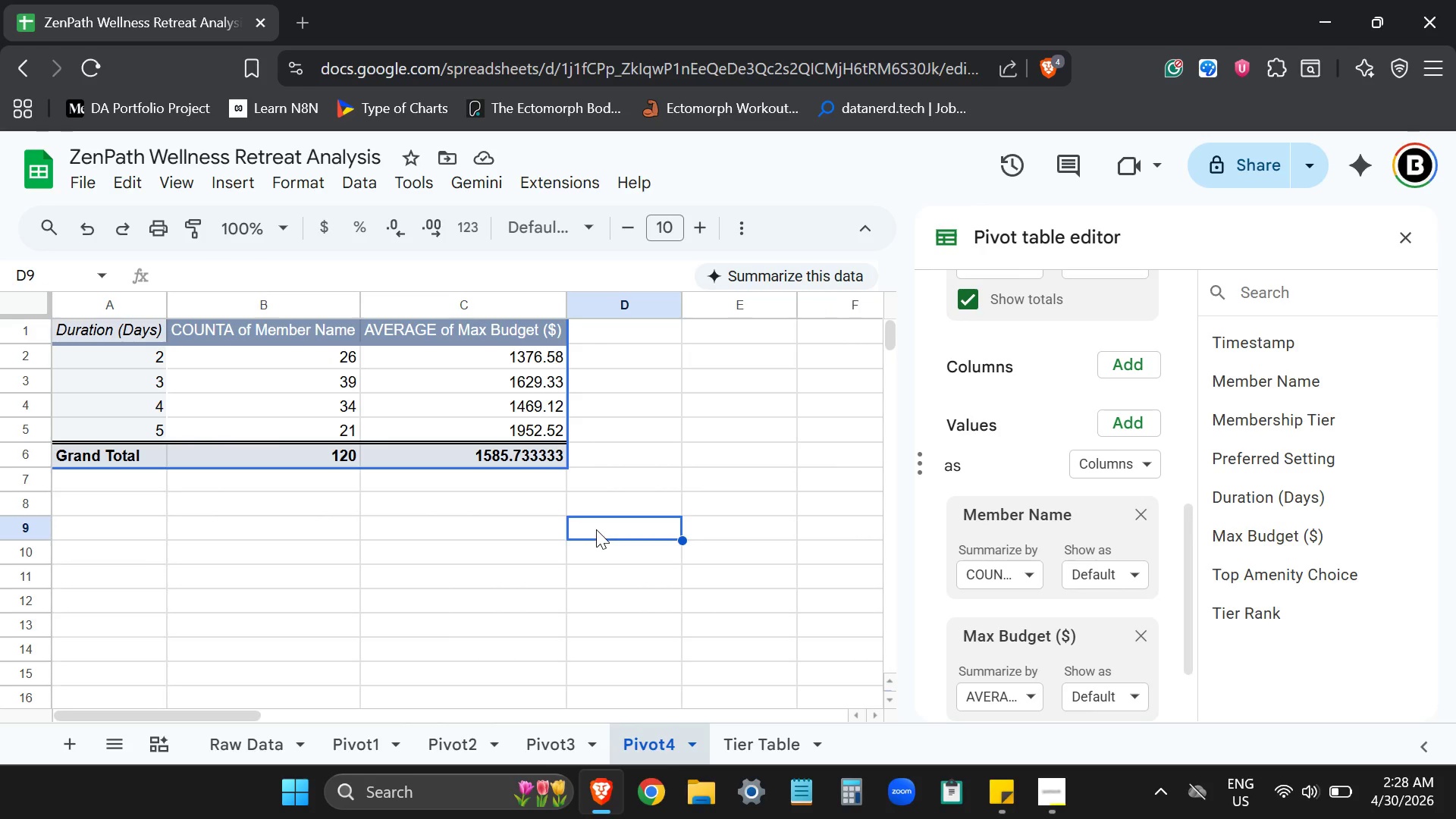 
wait(14.75)
 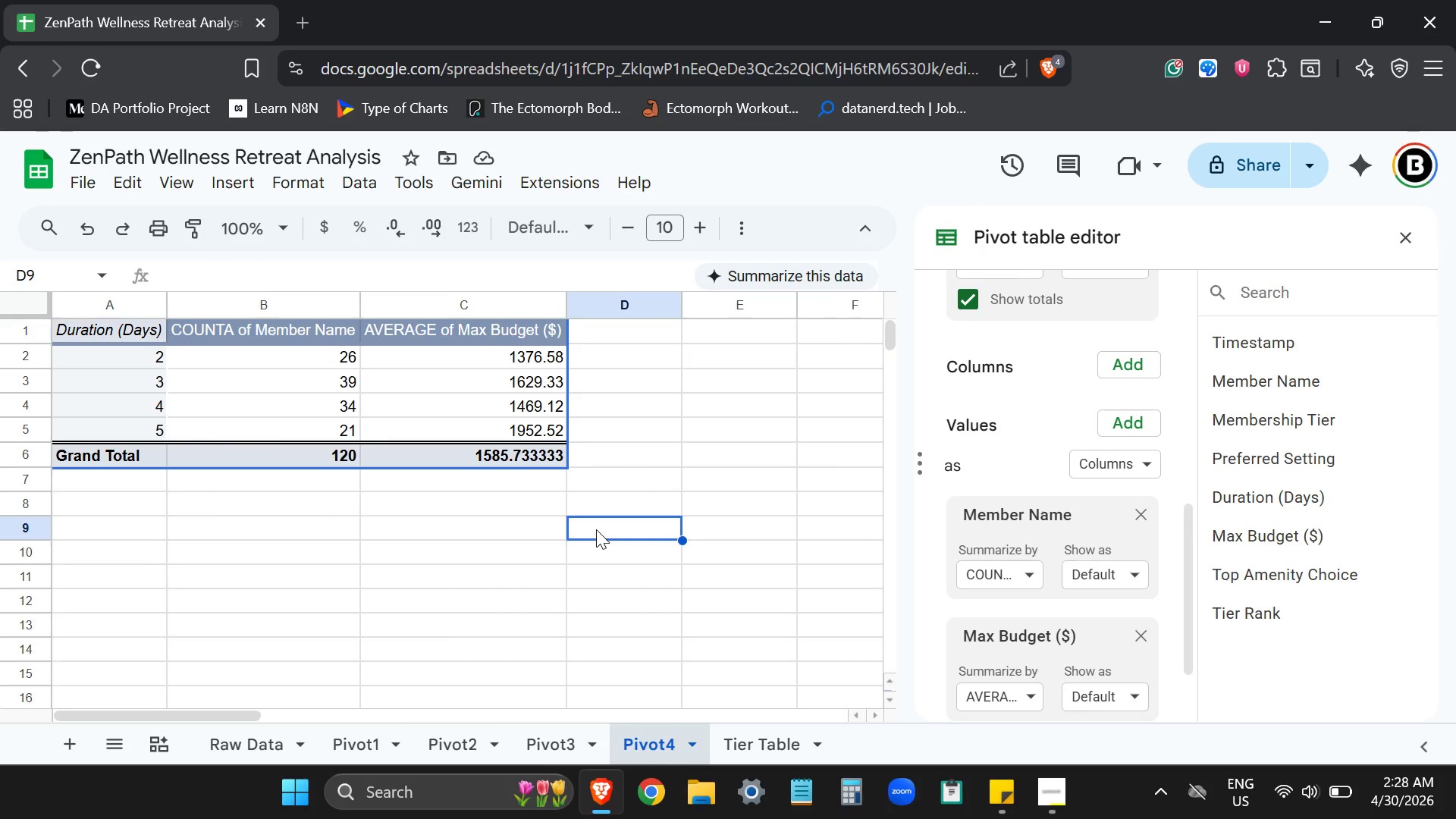 
left_click([77, 744])
 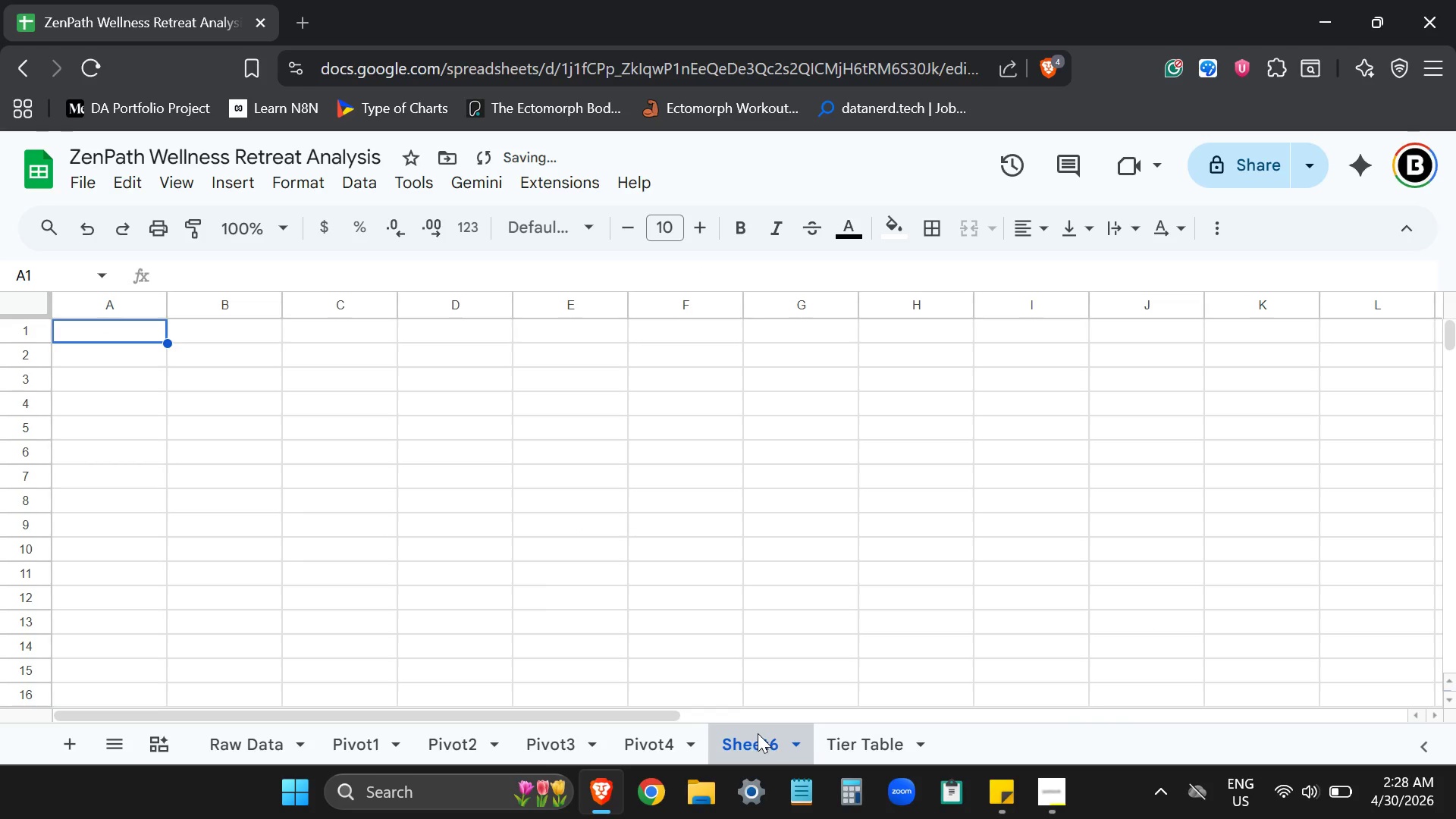 
double_click([758, 741])
 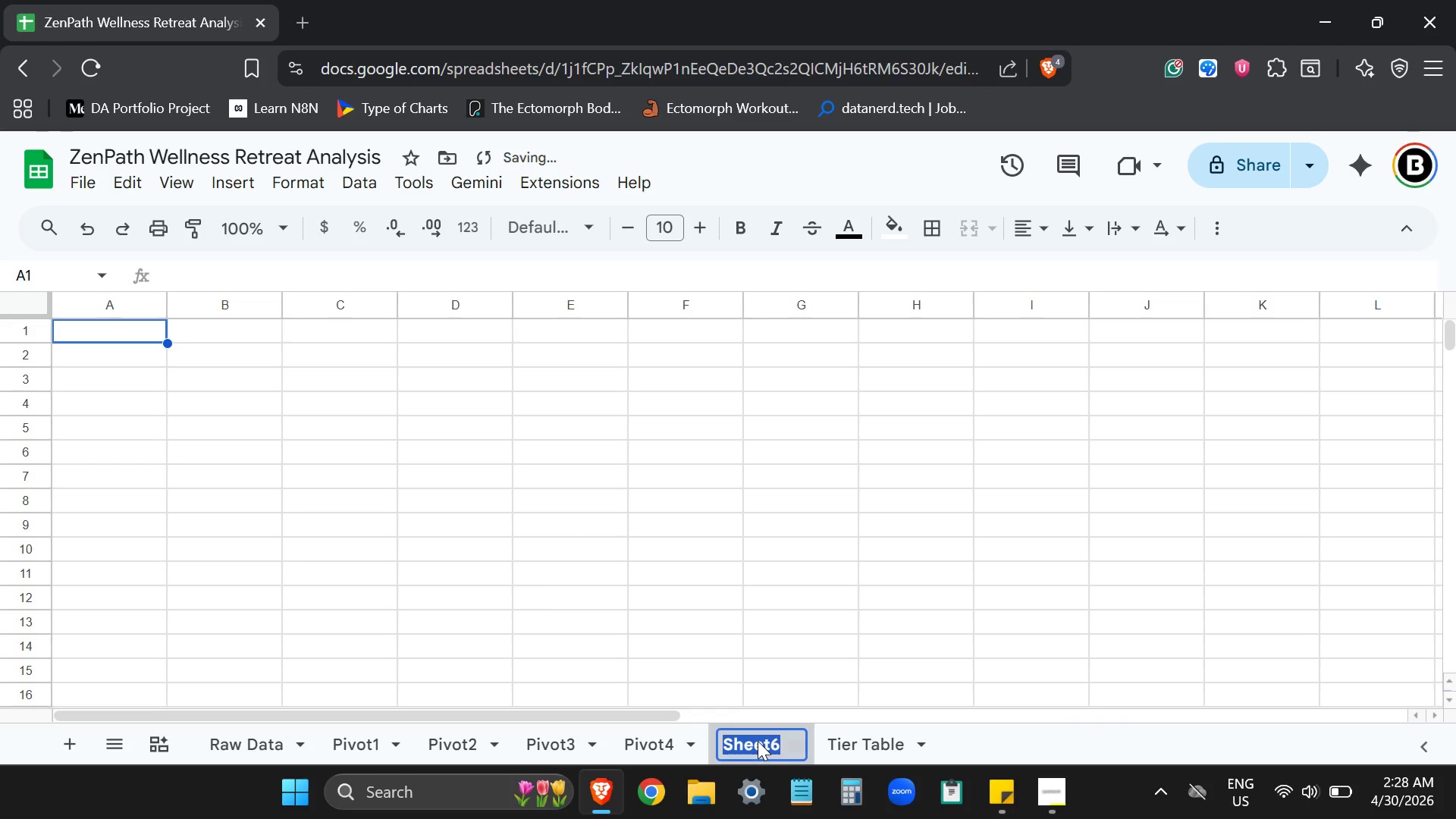 
triple_click([758, 741])
 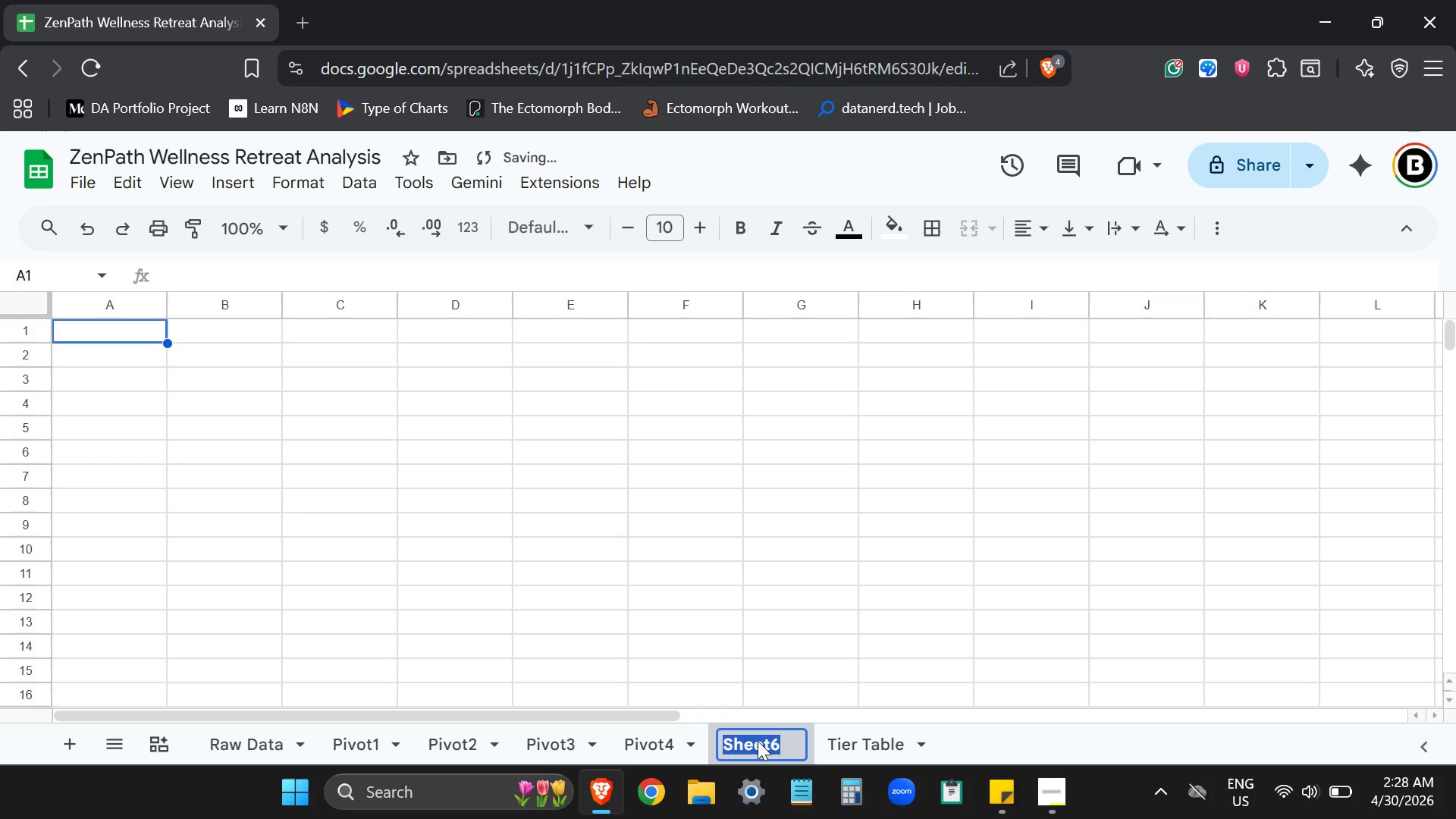 
type(Lead List)
 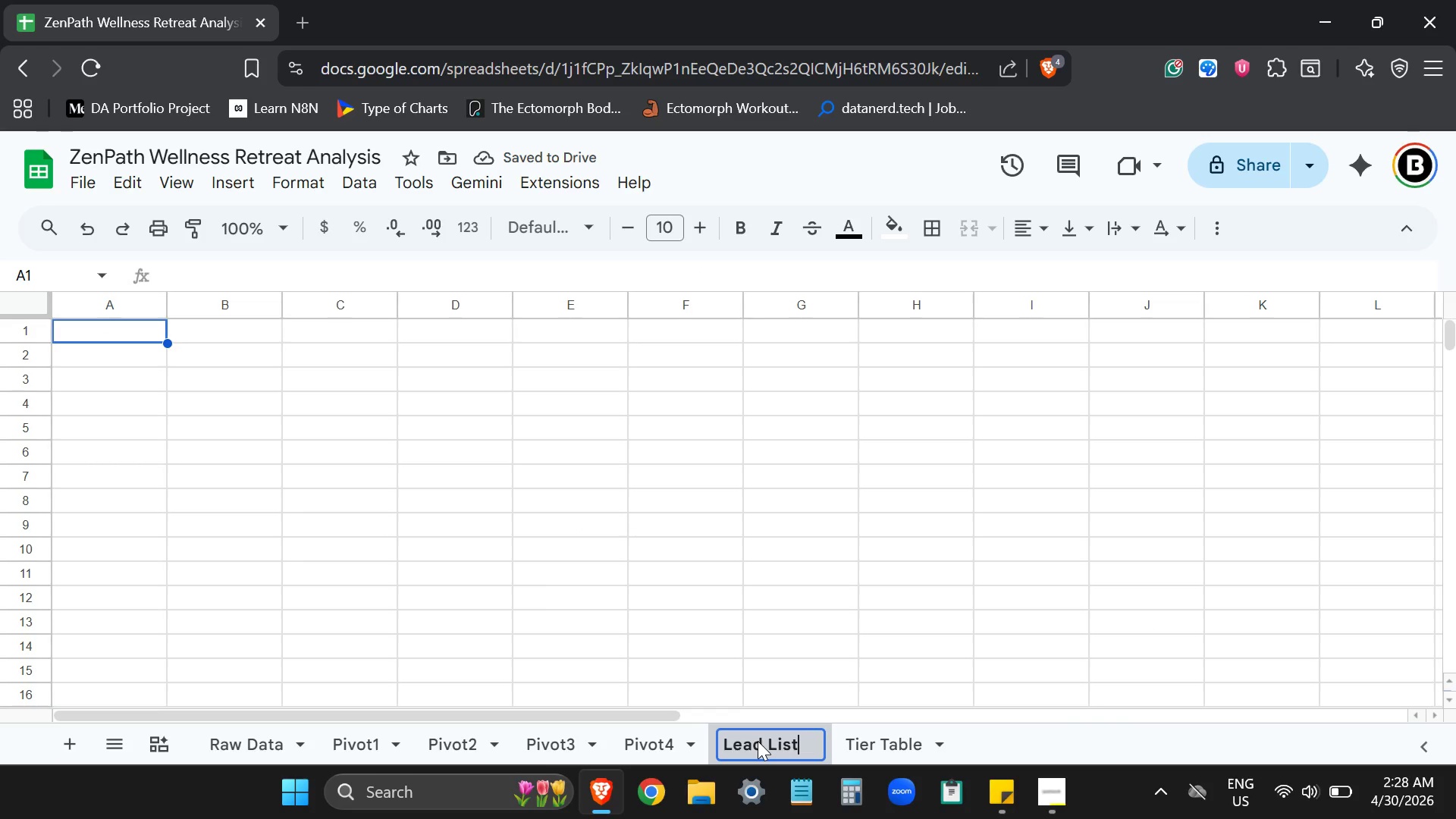 
key(Enter)
 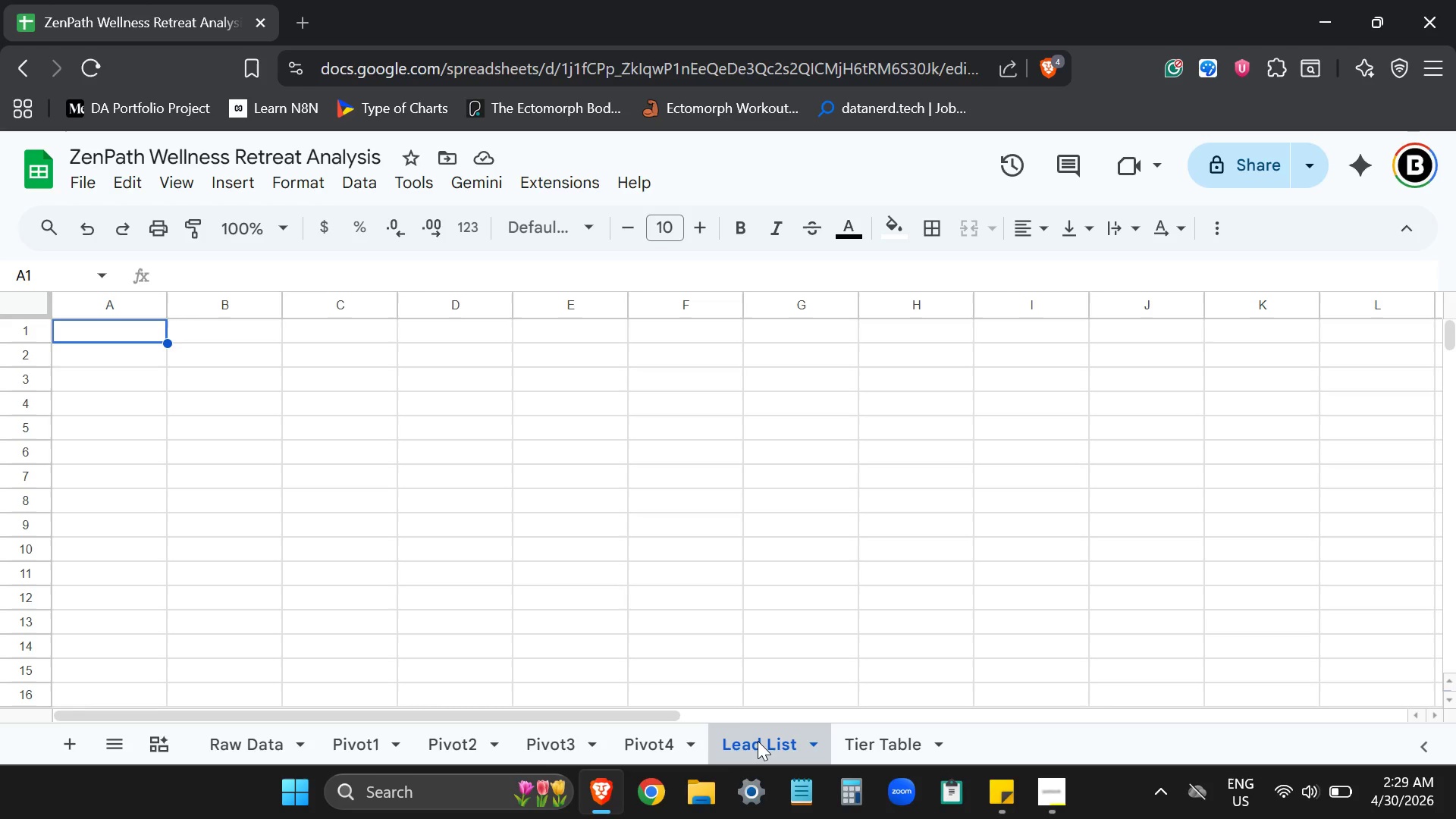 
wait(10.73)
 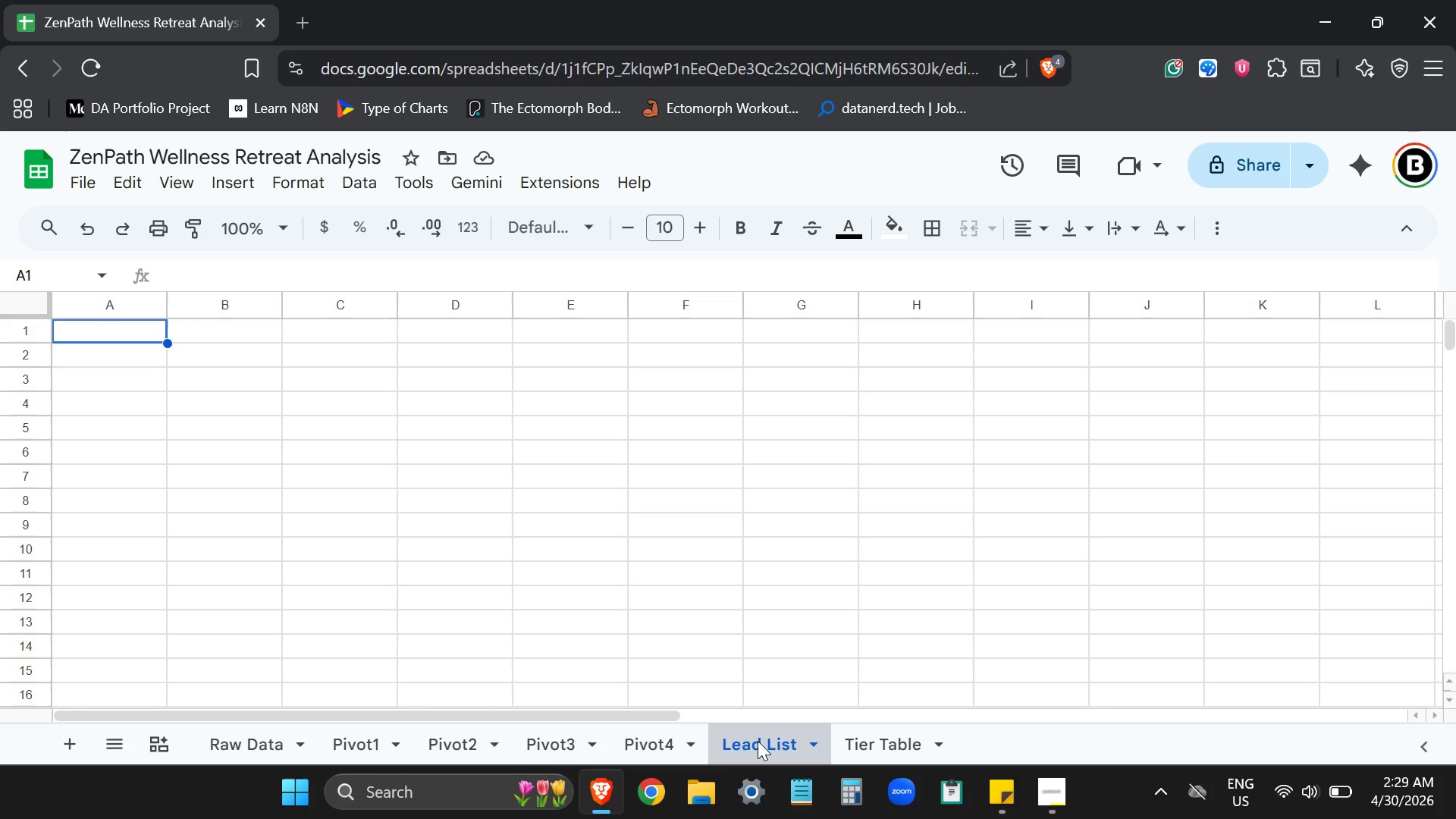 
left_click([133, 453])
 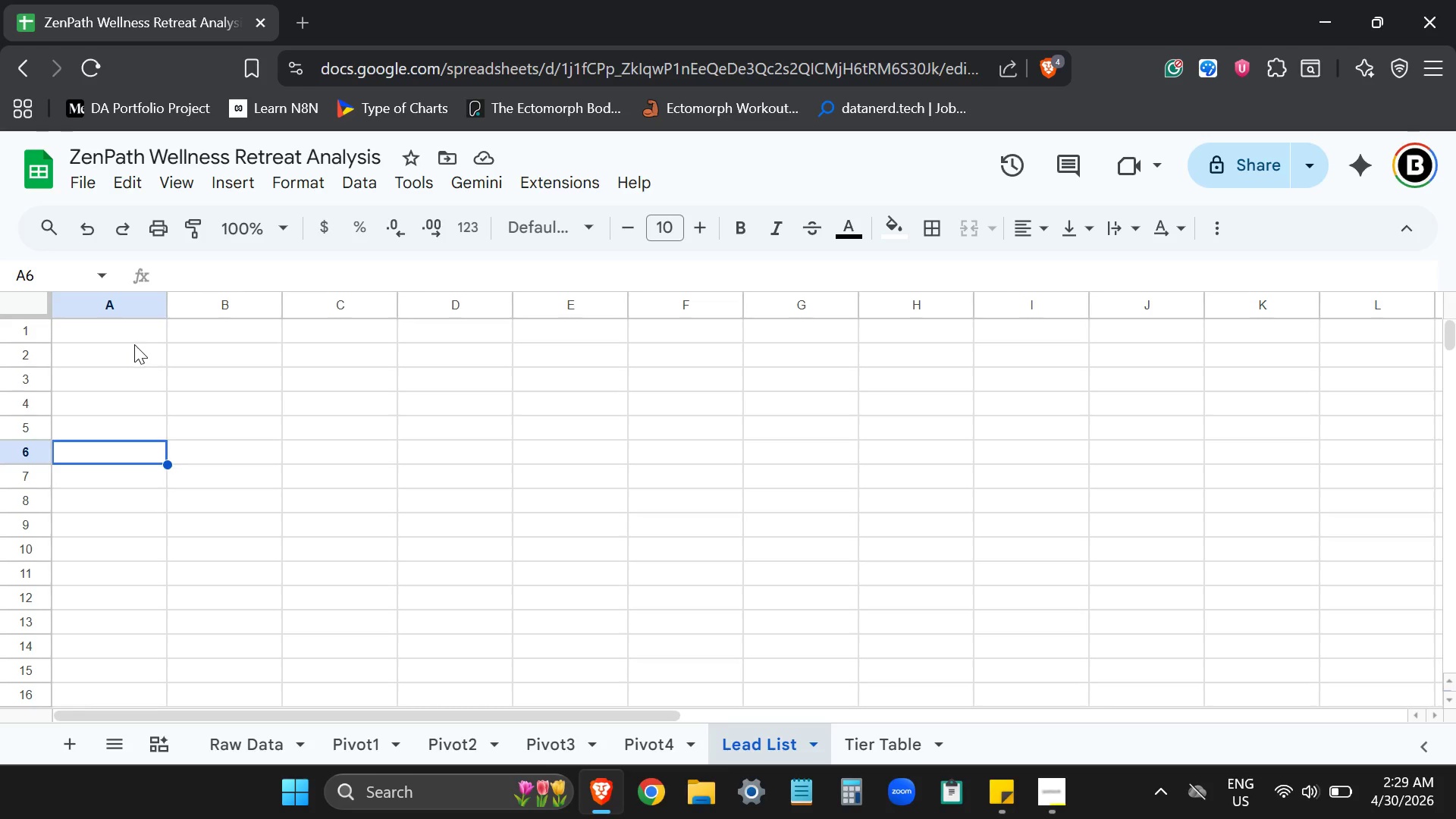 
left_click([136, 342])
 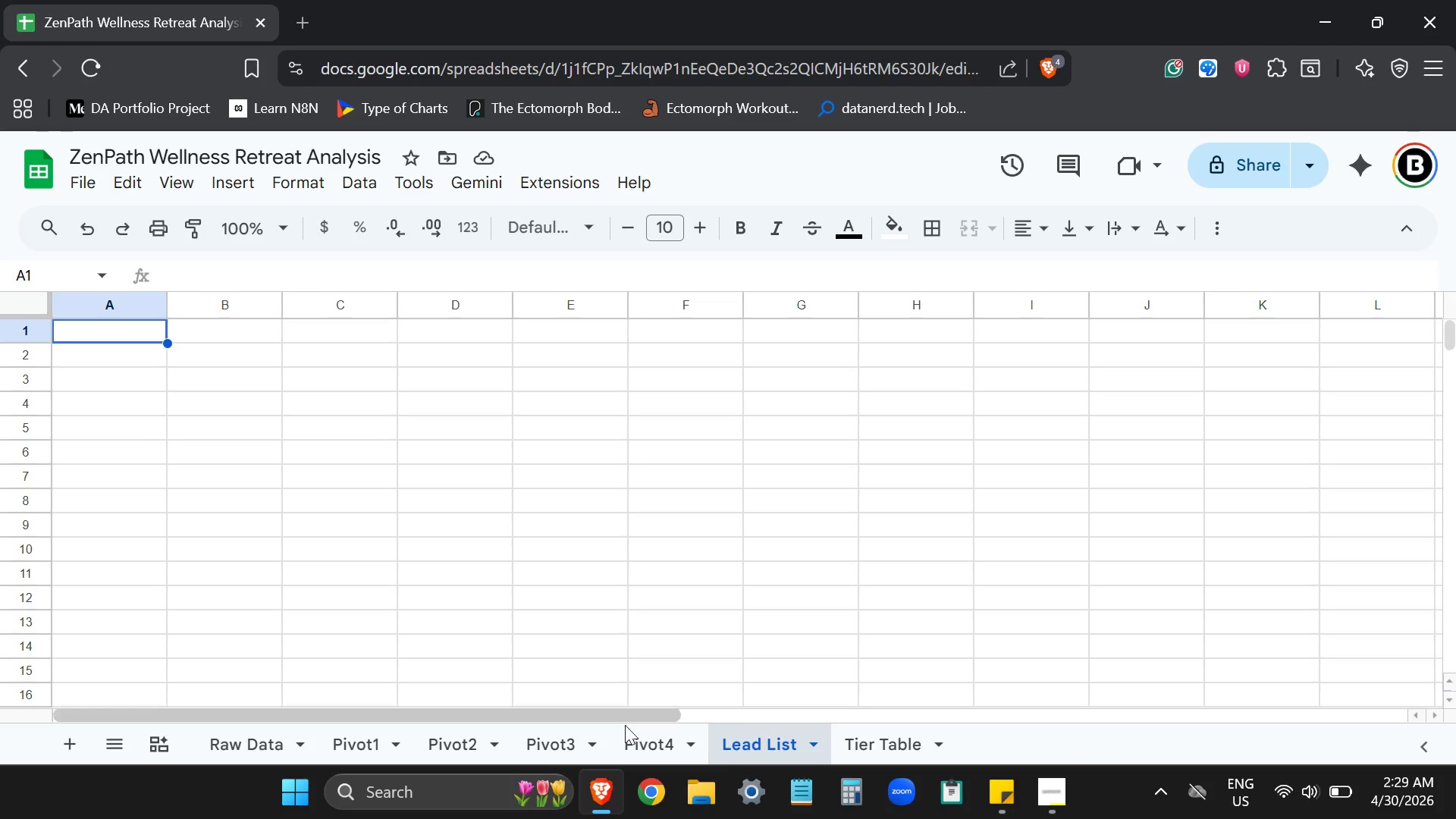 
left_click([652, 743])
 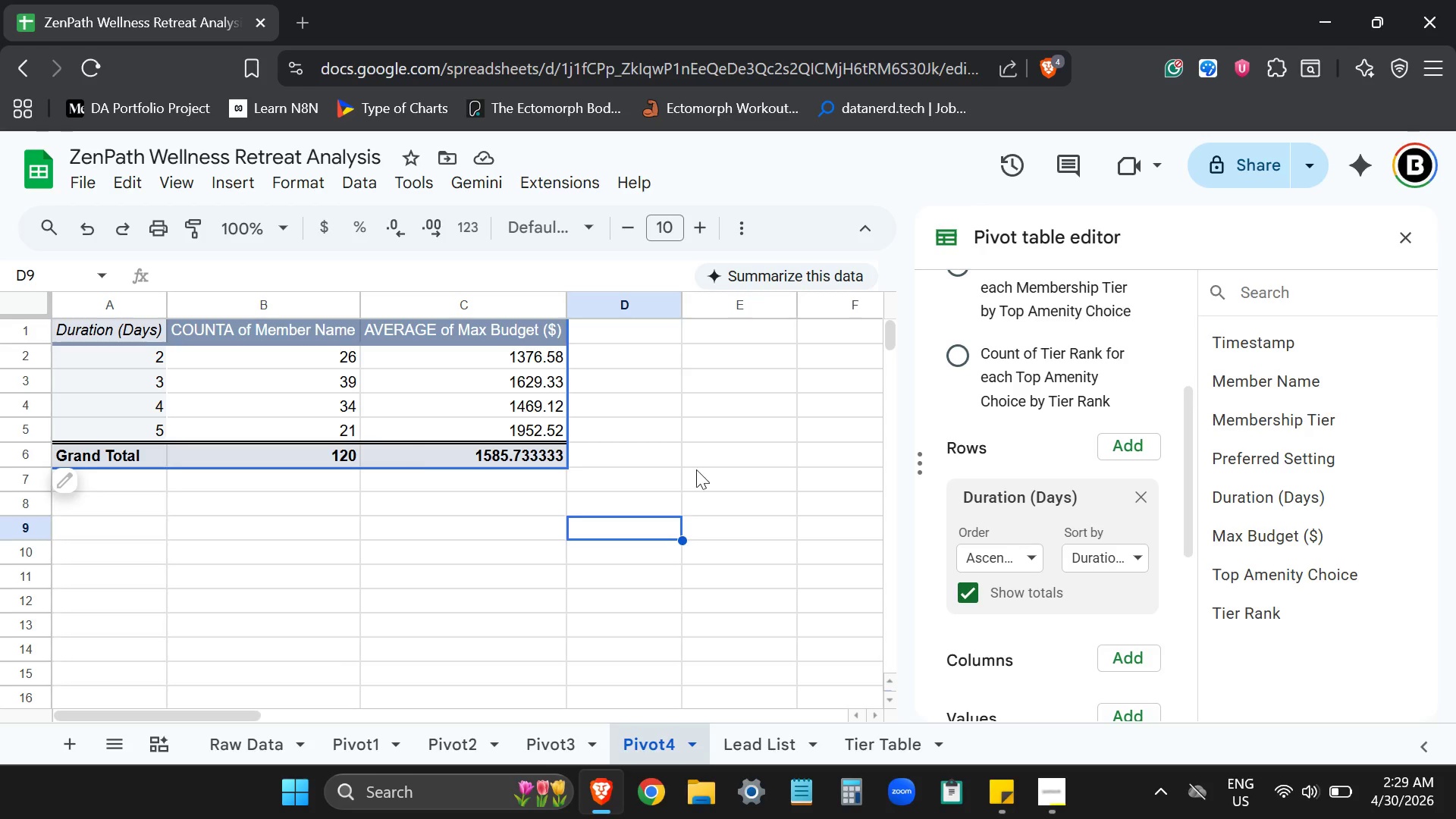 
wait(5.94)
 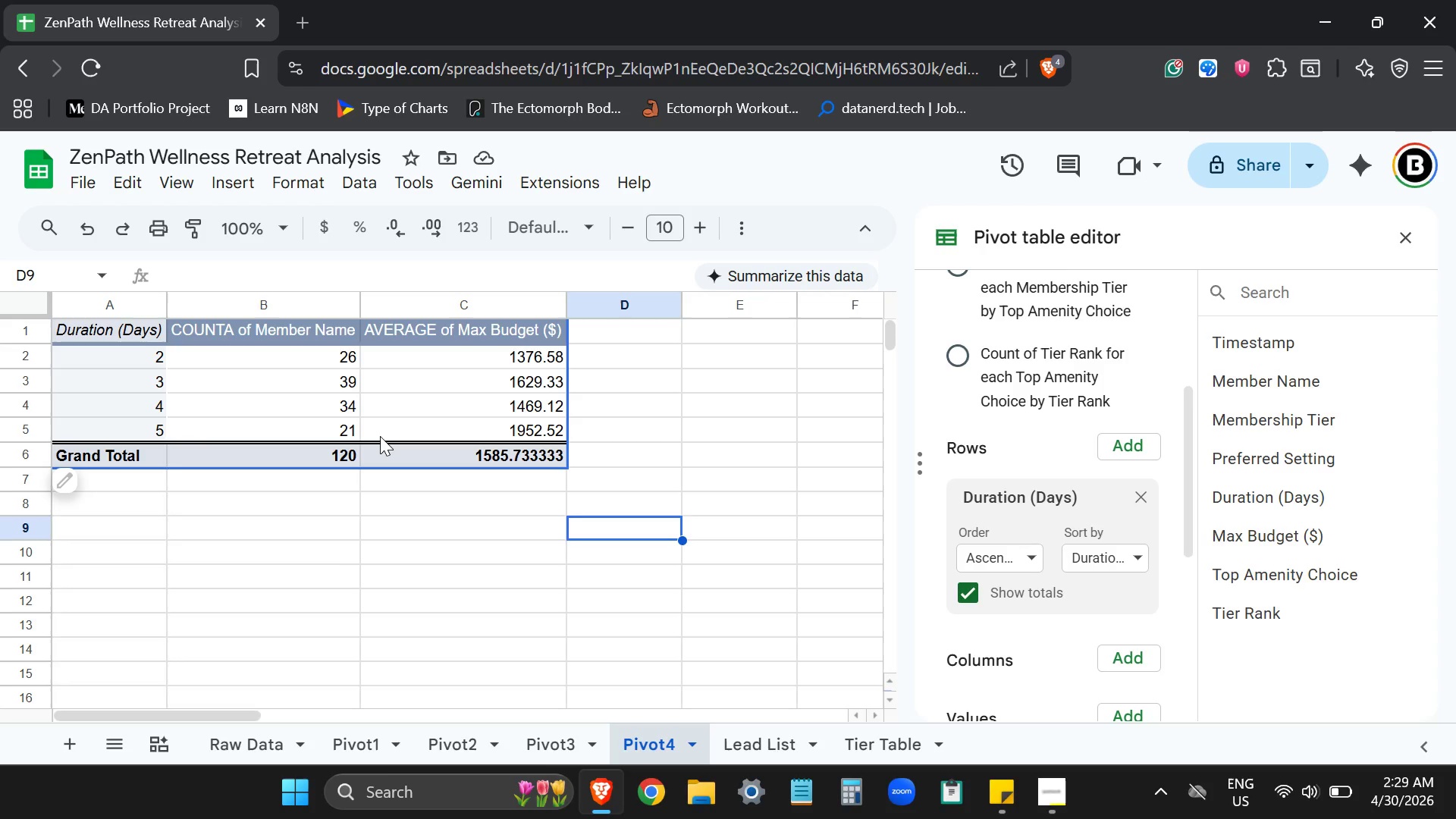 
left_click([558, 739])
 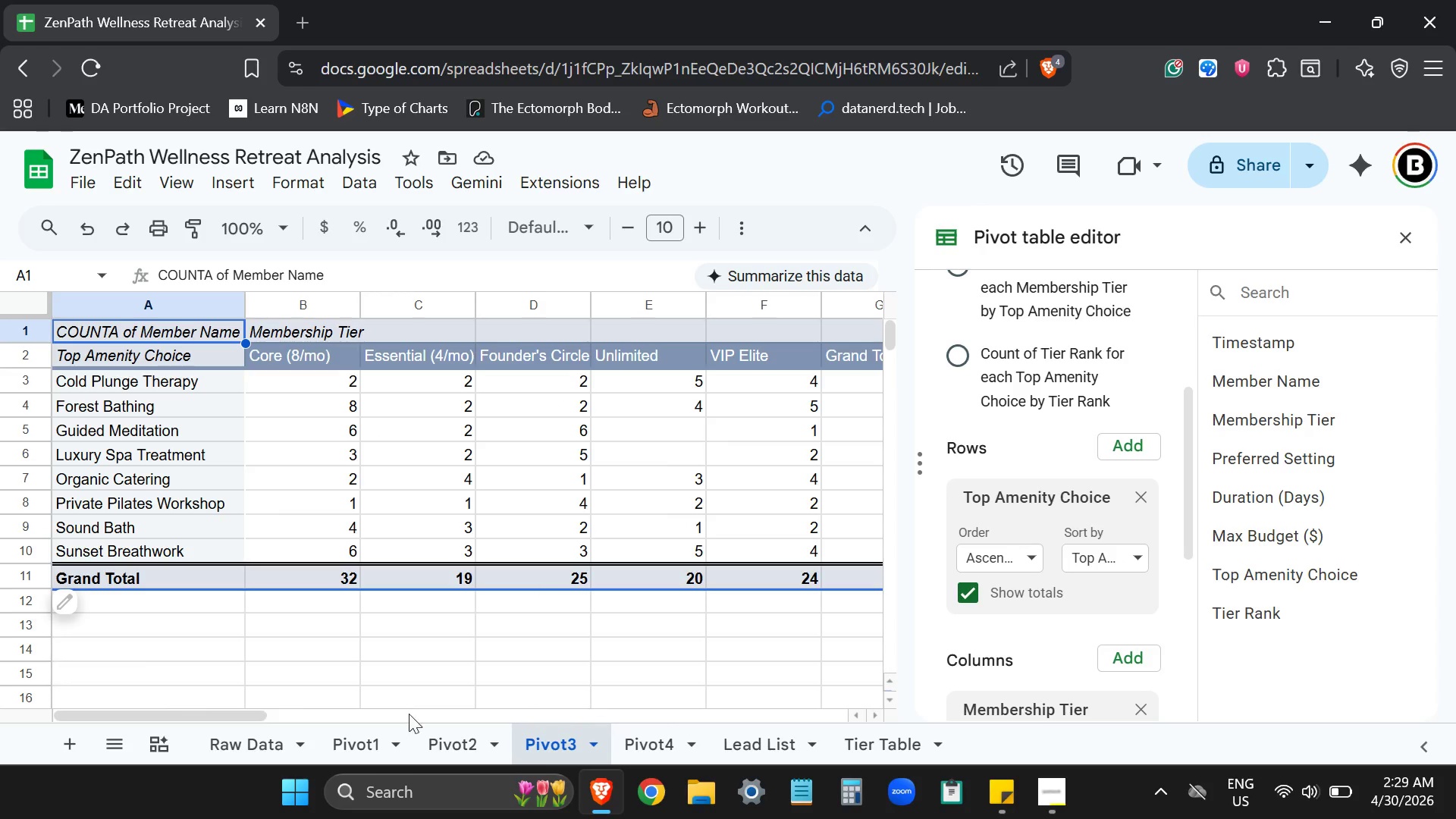 
left_click_drag(start_coordinate=[242, 719], to_coordinate=[297, 719])
 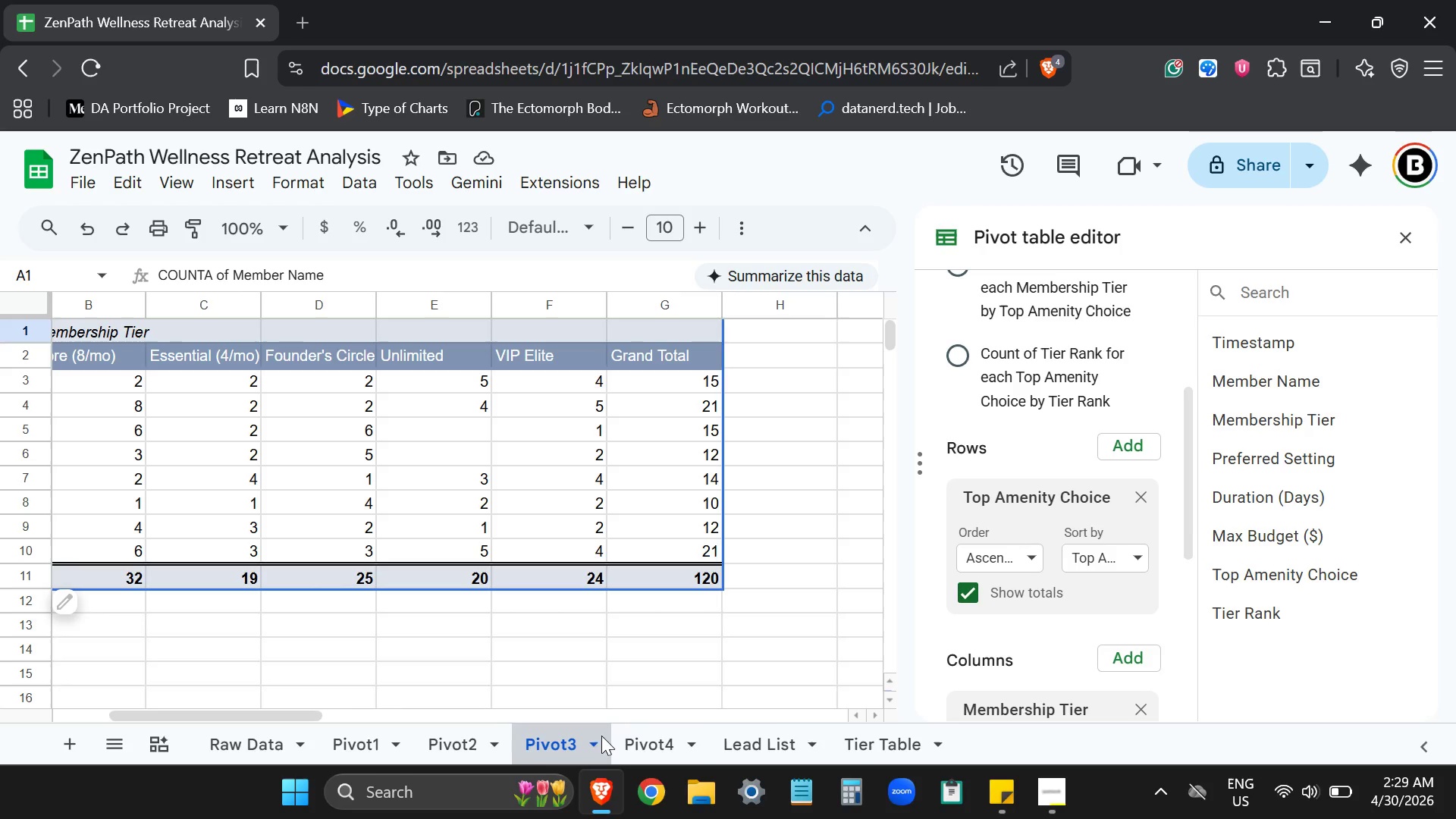 
left_click([755, 731])
 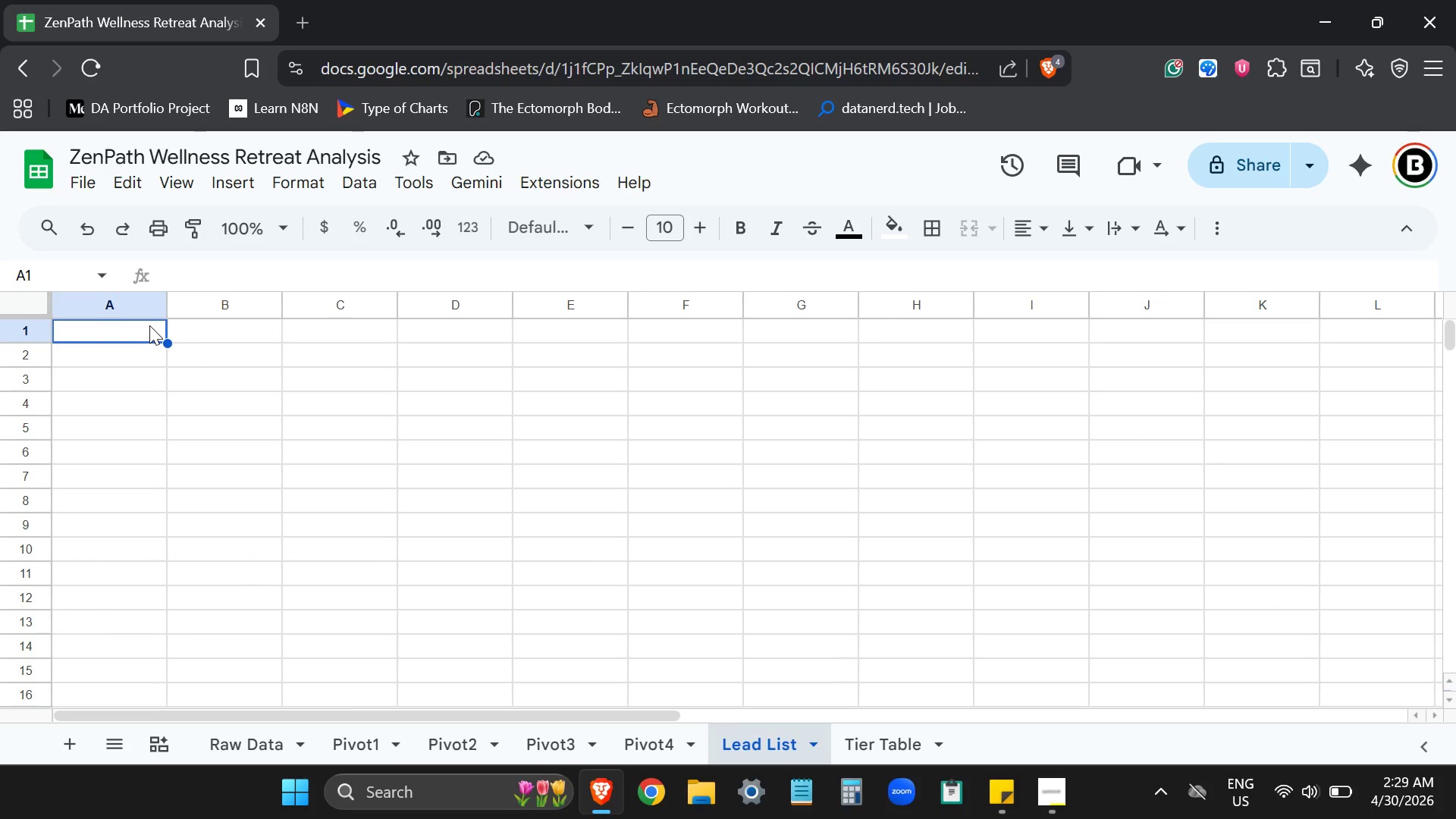 
key(Equal)
 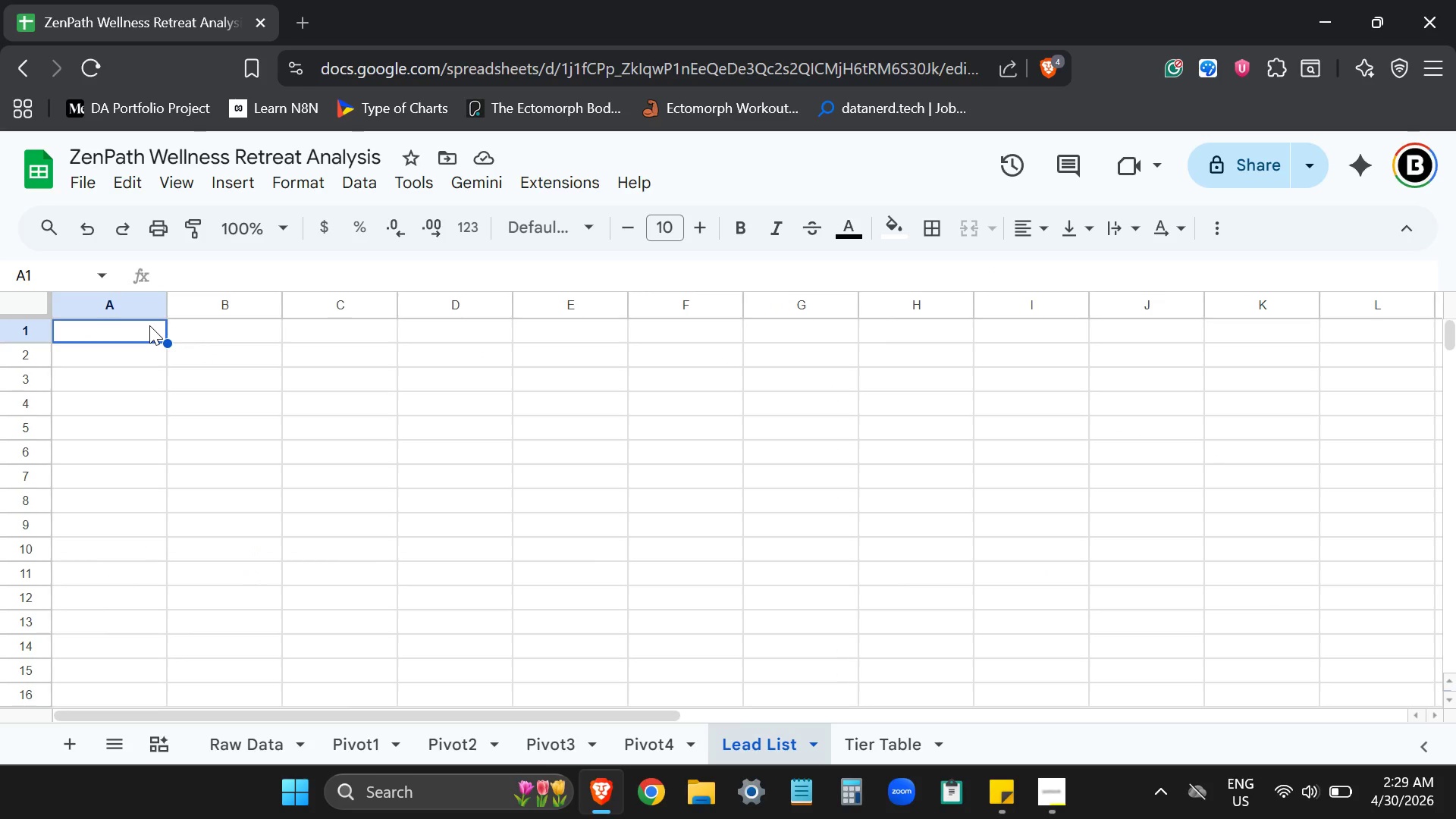 
key(CapsLock)
 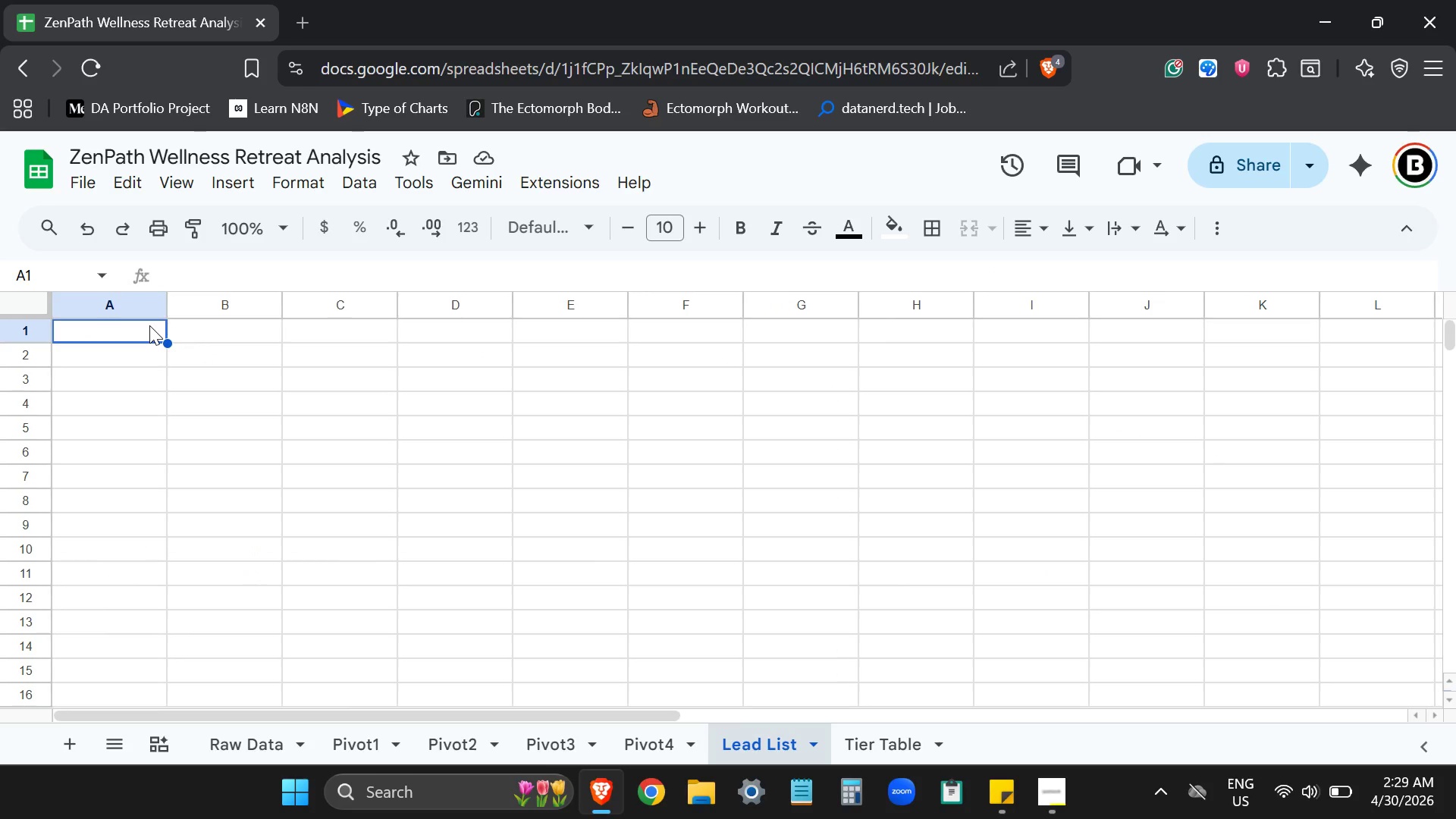 
key(Equal)
 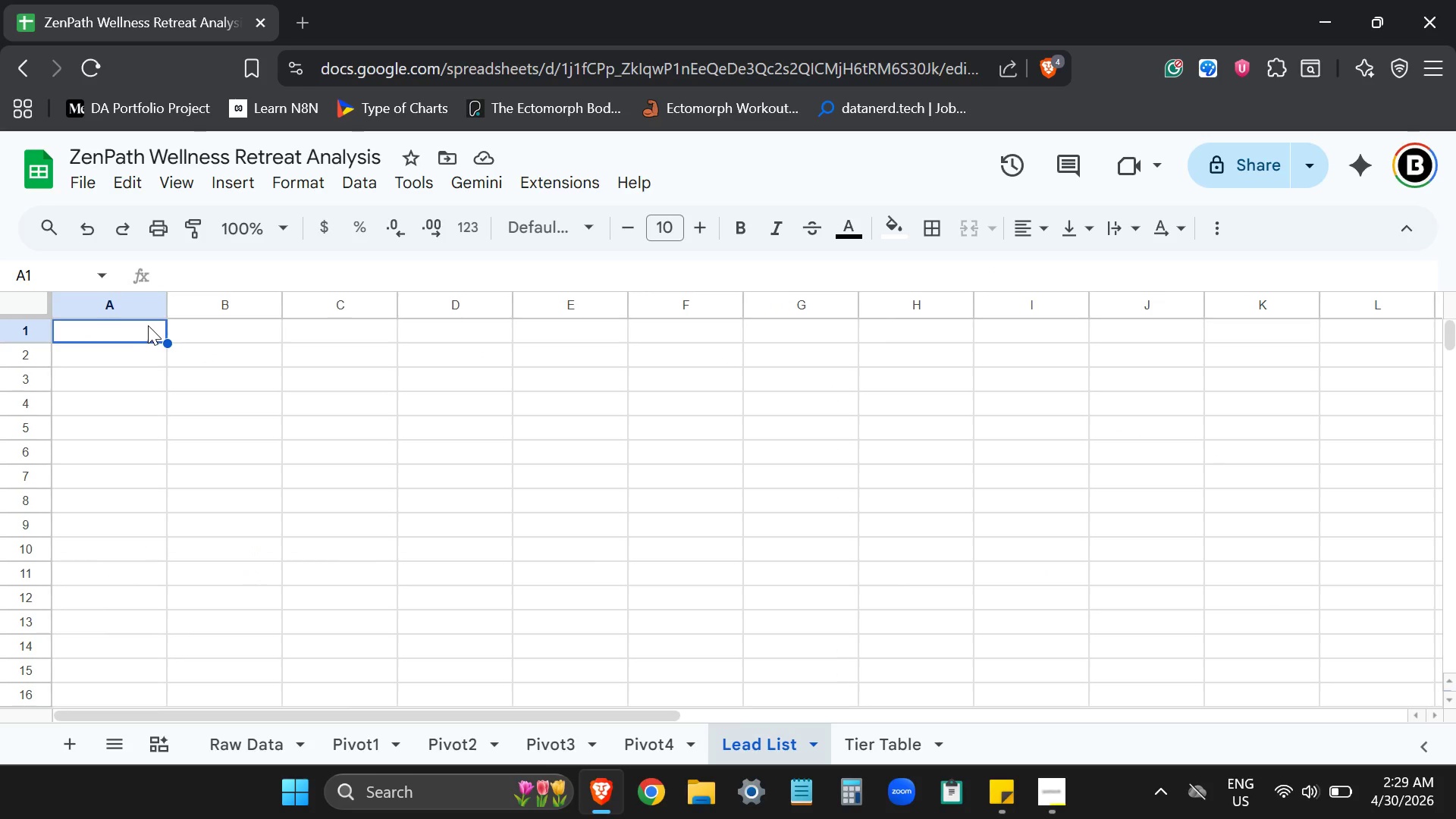 
double_click([136, 328])
 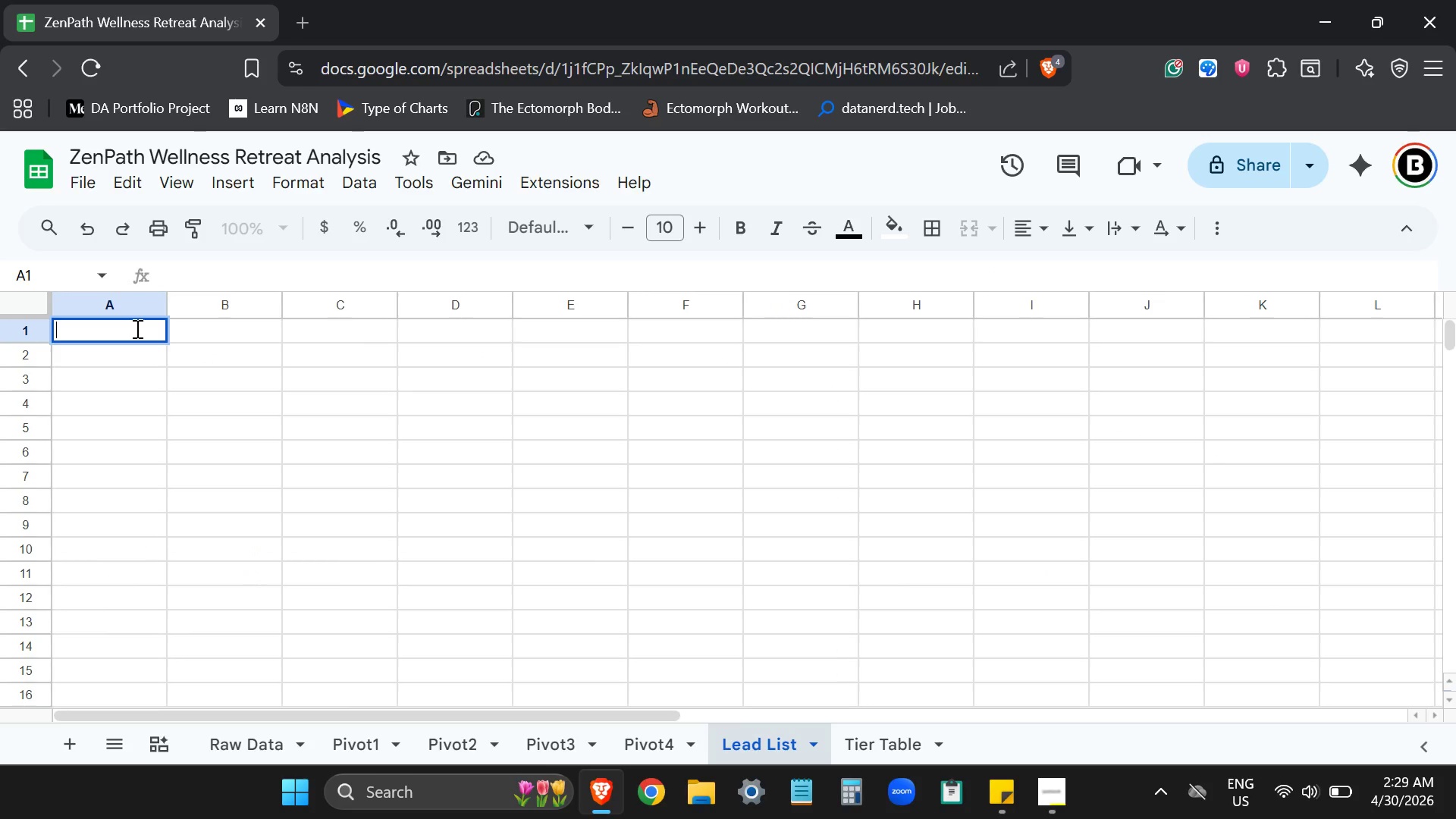 
type(=QUERY('Raw Data'!A:G,"SELECT A, B,)
key(Backspace)
key(Backspace)
key(Backspace)
type( B, C, D, E ,)
key(Backspace)
key(Backspace)
type(, F ,)
key(Backspace)
key(Backspace)
type(, G WHERE F > 1500 ORDER BY F DESC LABEL A 'Tmi)
key(Backspace)
key(Backspace)
type(imestamp', B)
 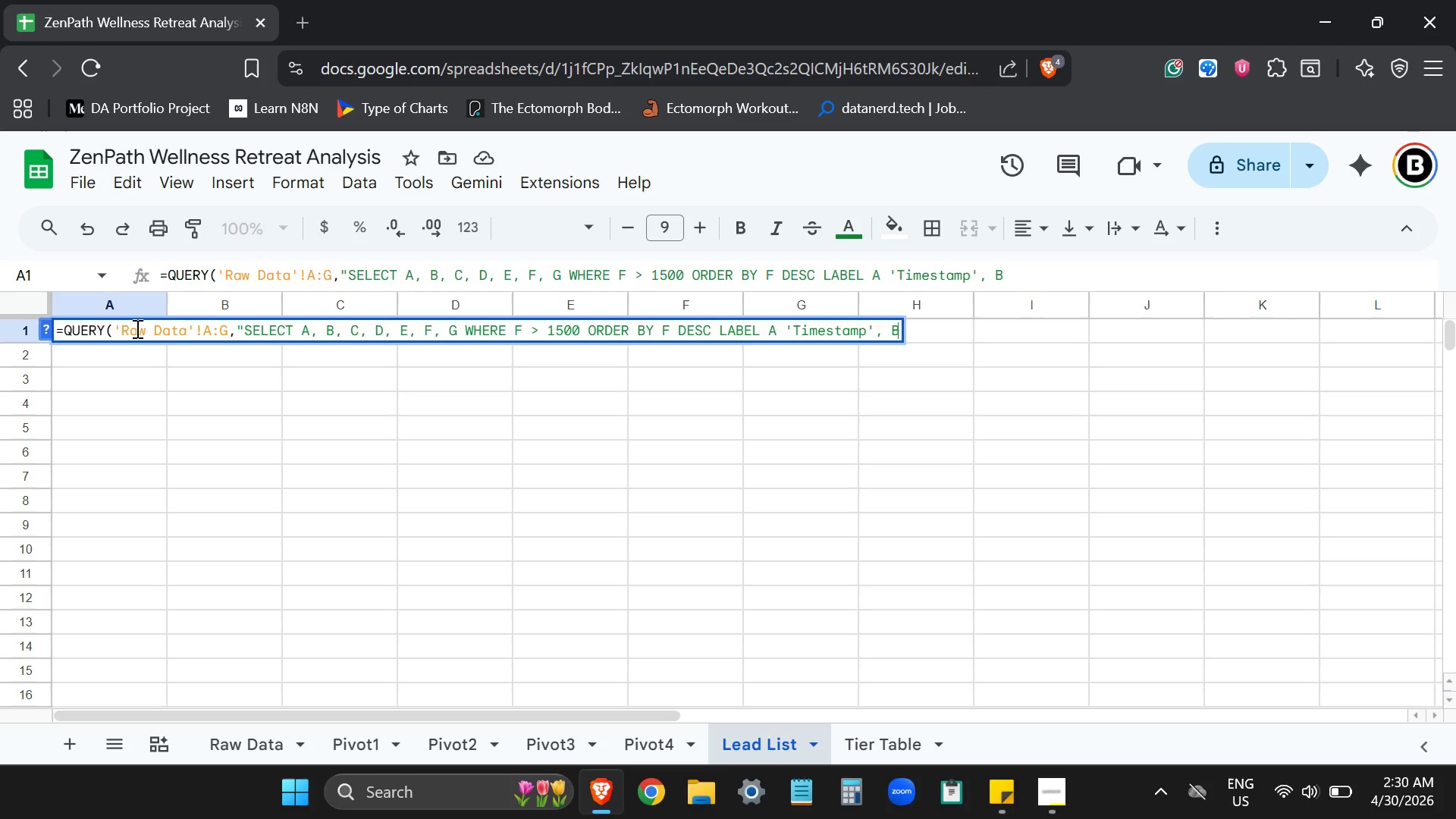 
type( 'Member Name', C 'Membership Tier', D')
key(Backspace)
type( 'Preferred Setin)
key(Backspace)
key(Backspace)
type(ting', E 'Duration (Days)', F 'Max Budget ($)', G 'Top Amenity Choice)
 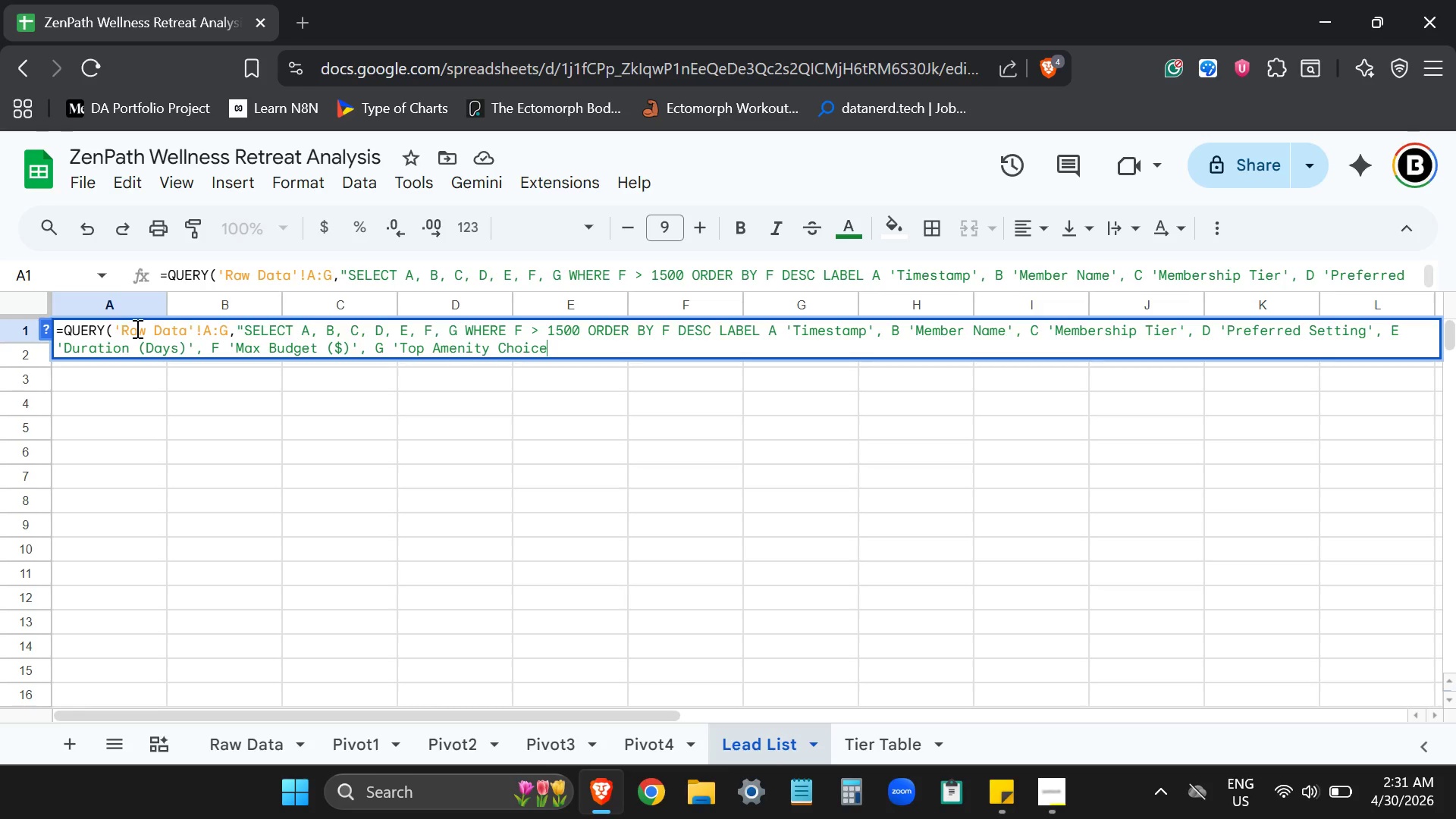 
key(Quote)
 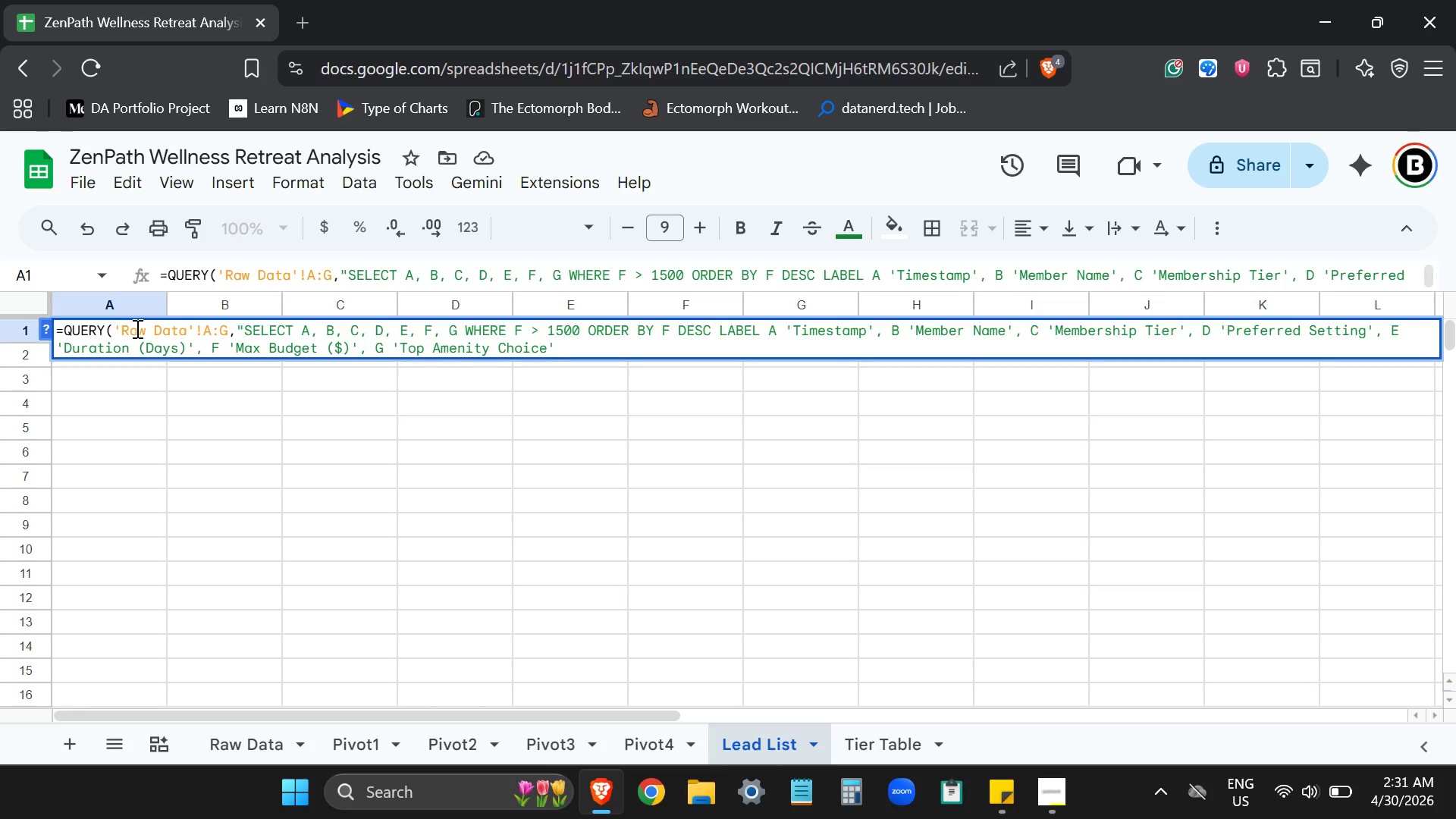 
key(Shift+ShiftLeft)
 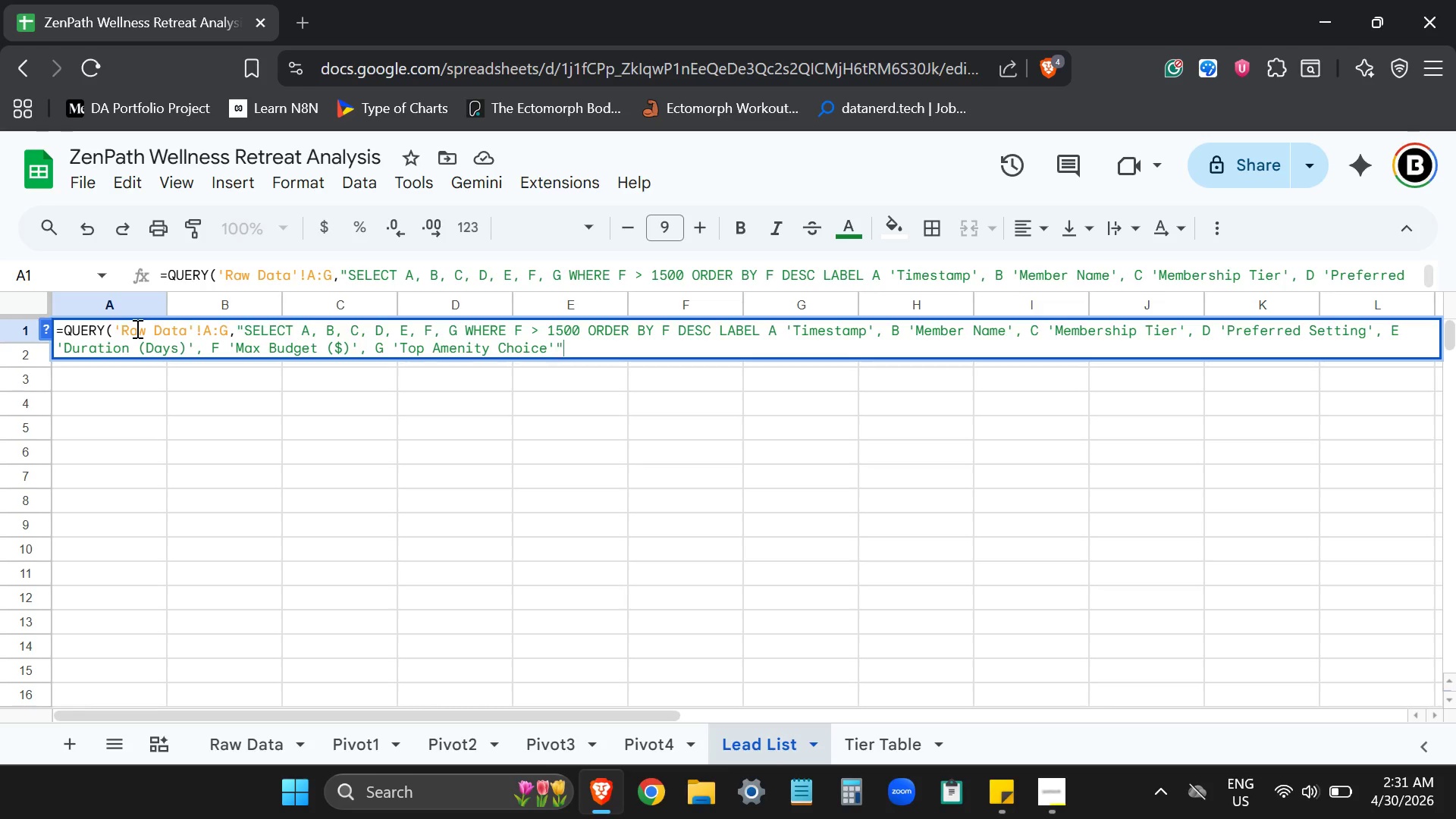 
key(Shift+Quote)
 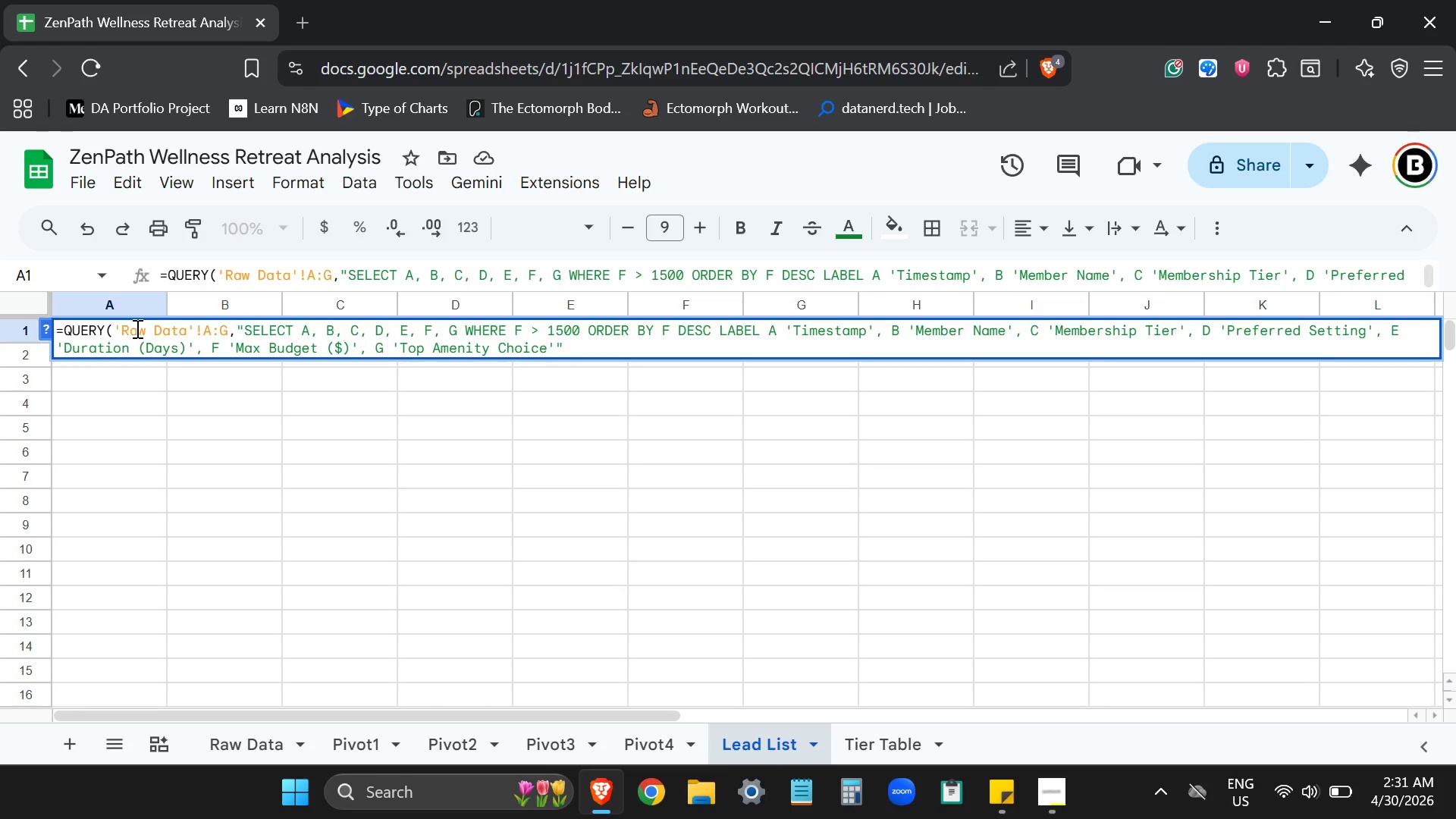 
key(Comma)
 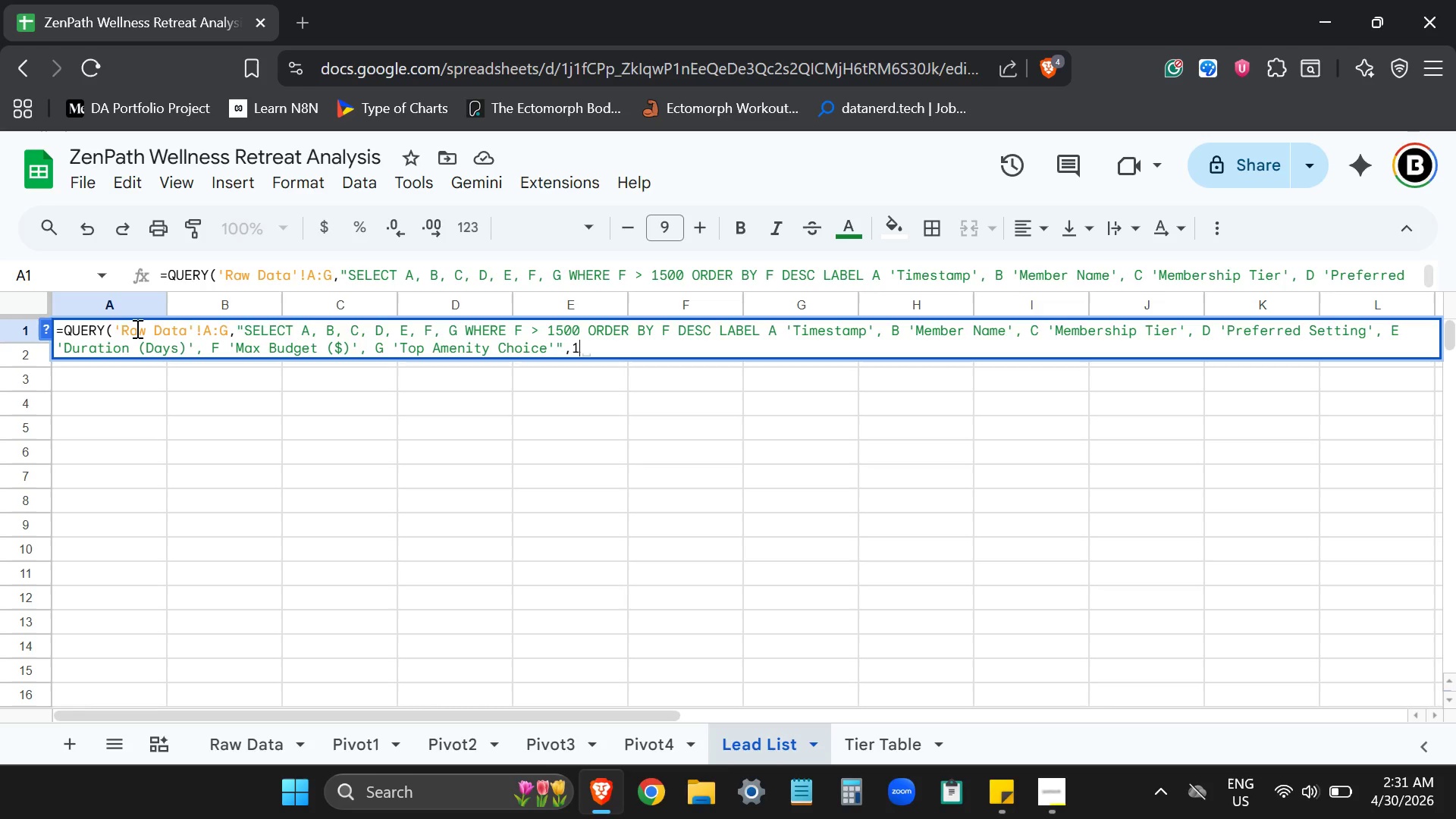 
key(1)
 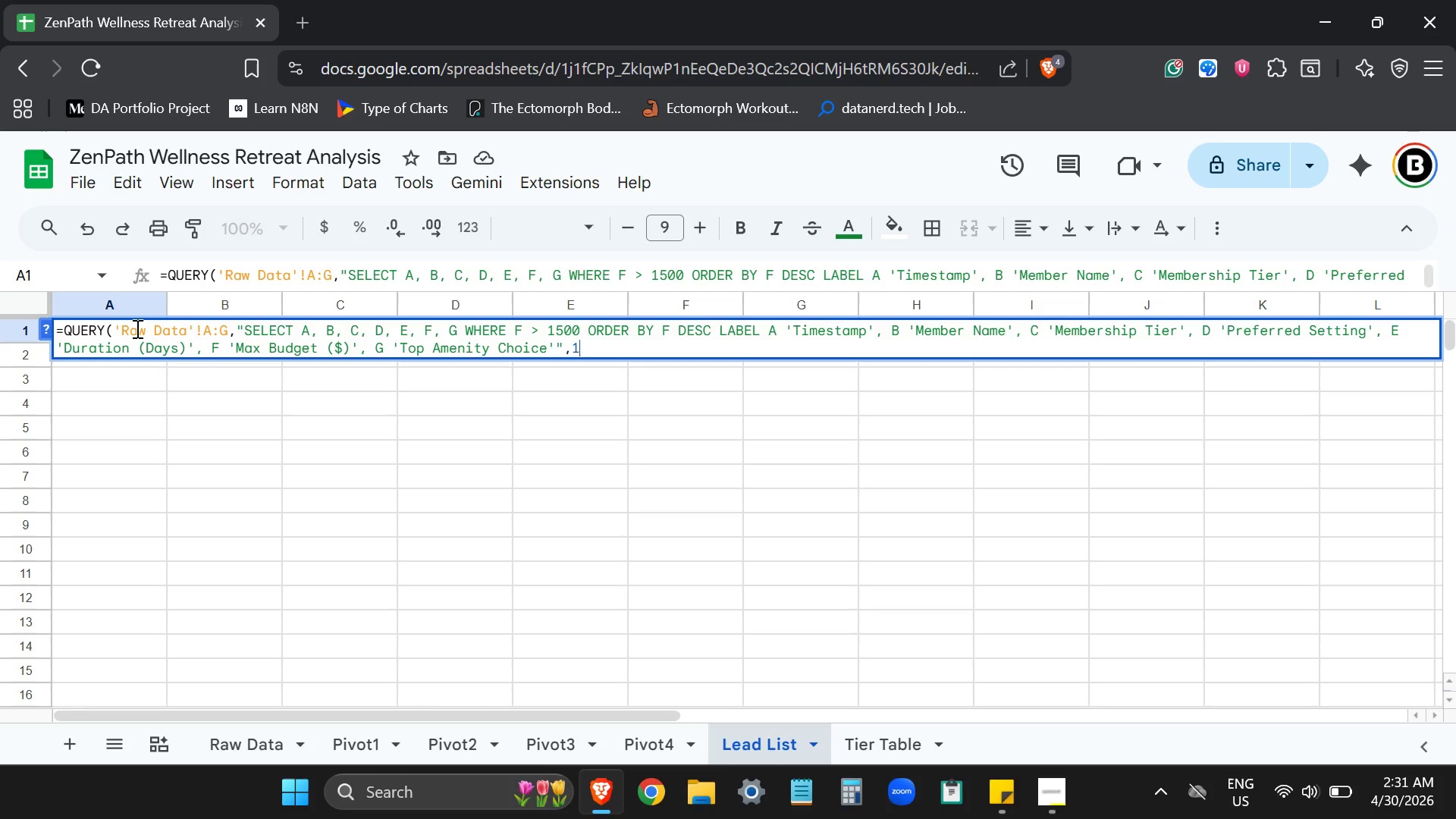 
key(Shift+ShiftLeft)
 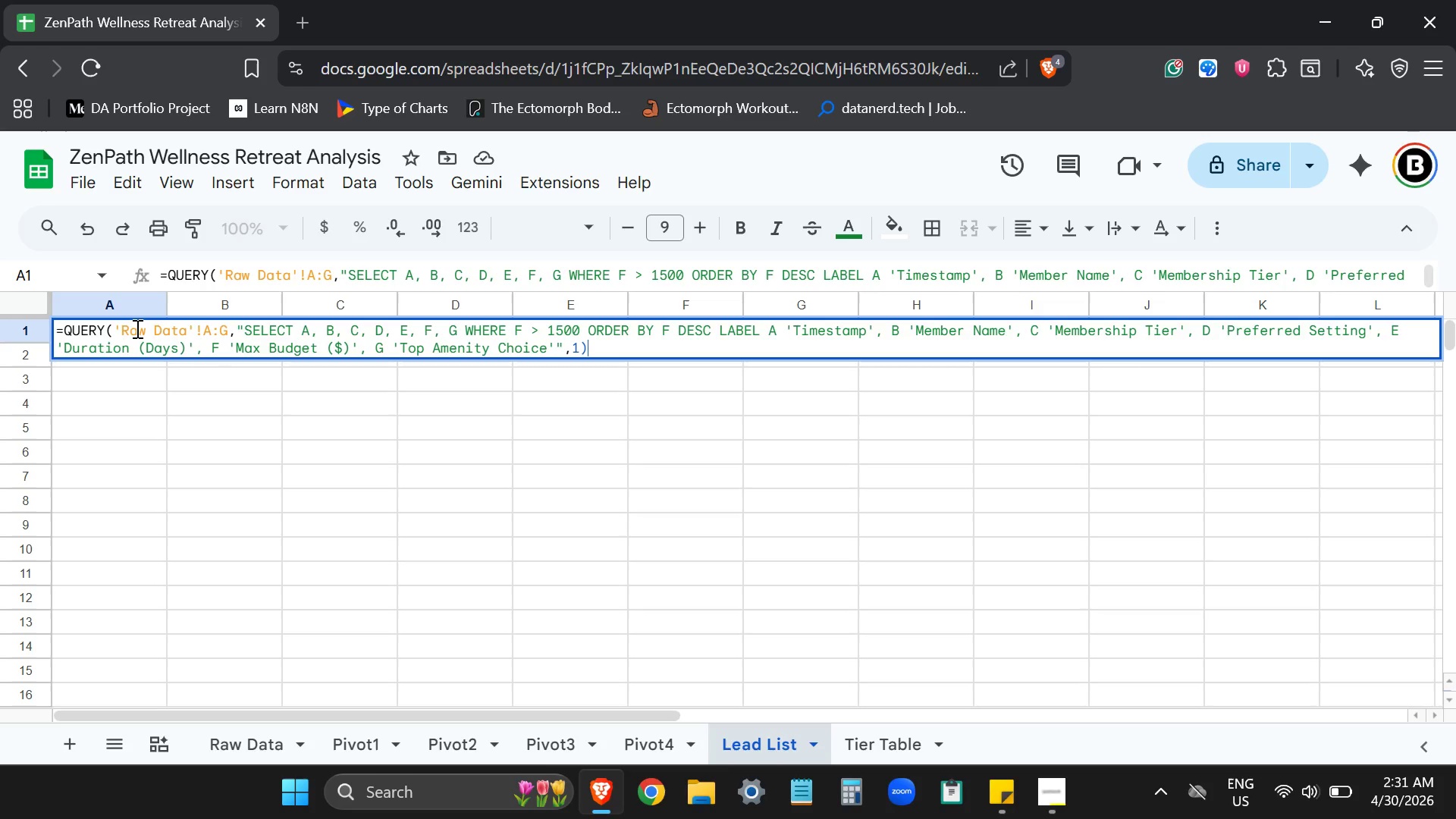 
key(Shift+0)
 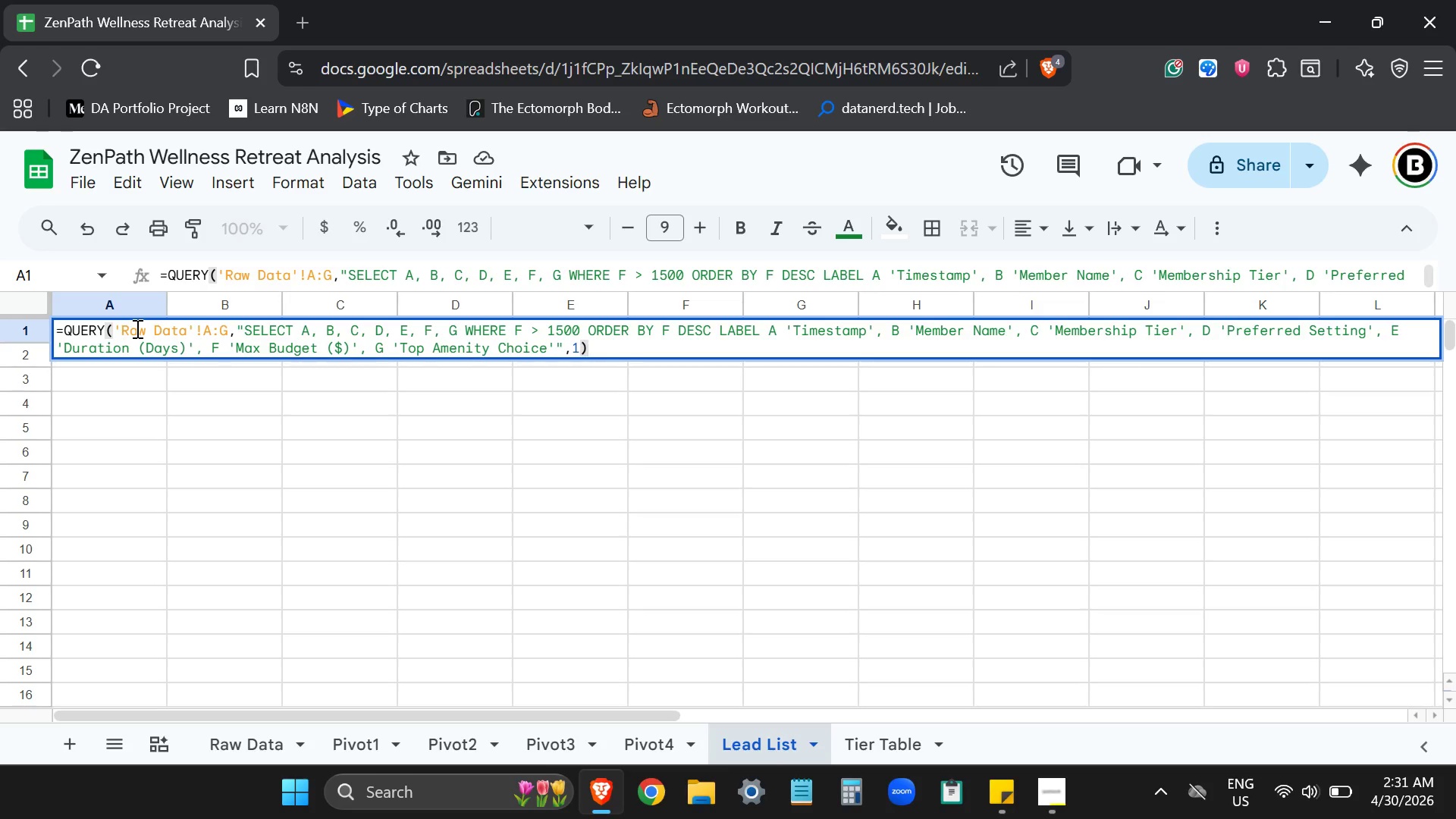 
key(Enter)
 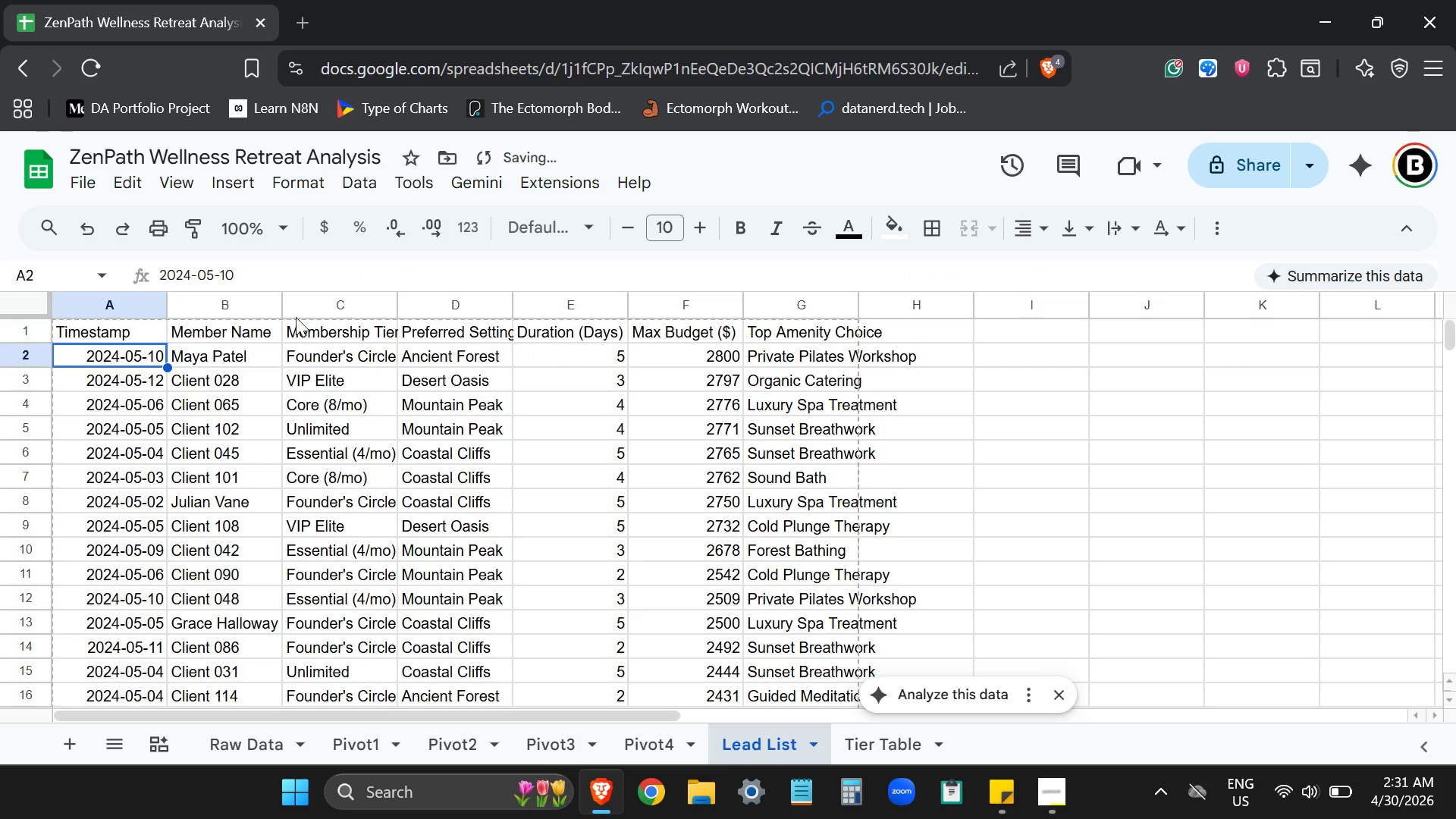 
double_click([282, 309])
 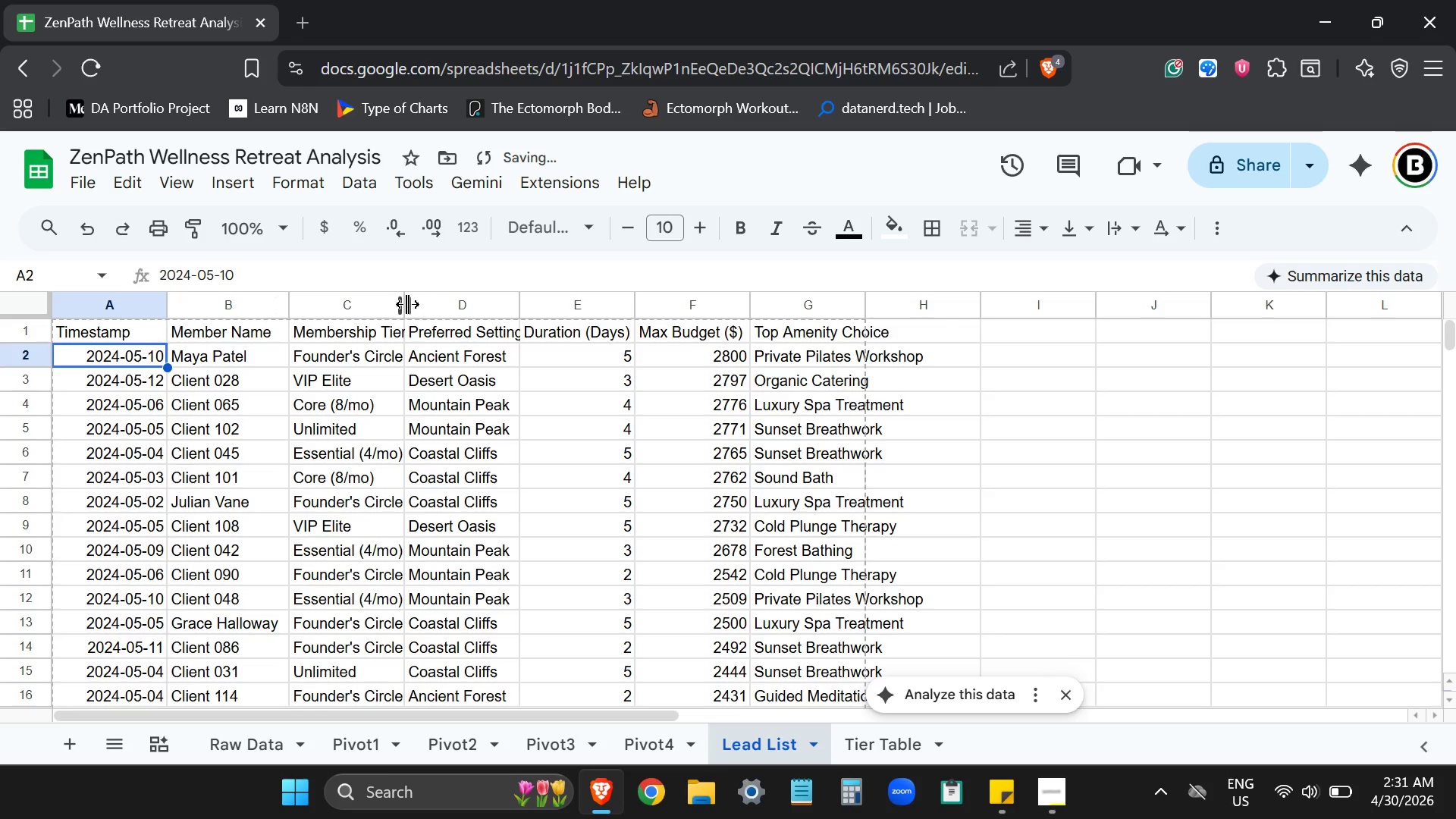 
double_click([407, 304])
 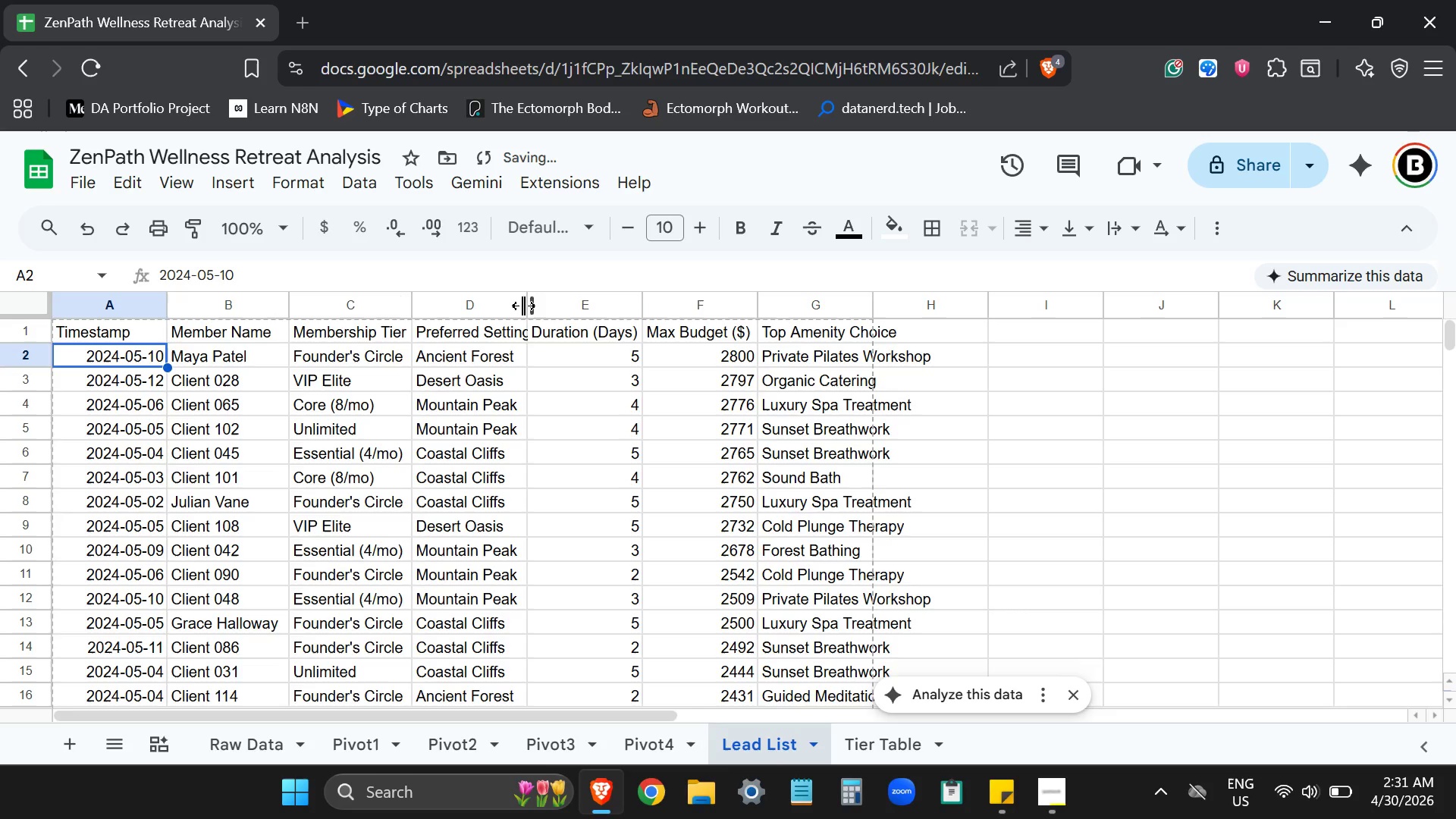 
double_click([523, 306])
 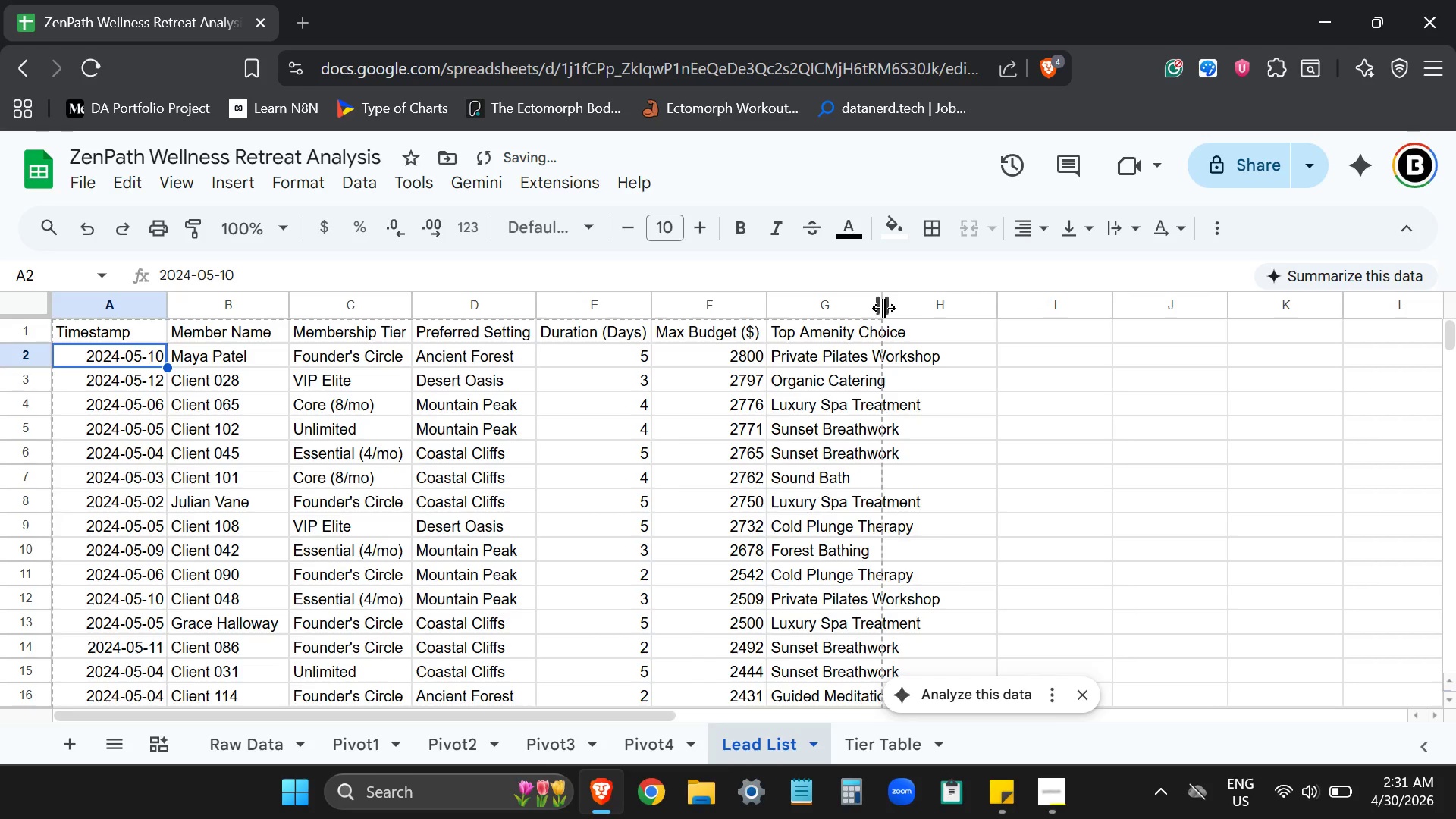 
double_click([883, 308])
 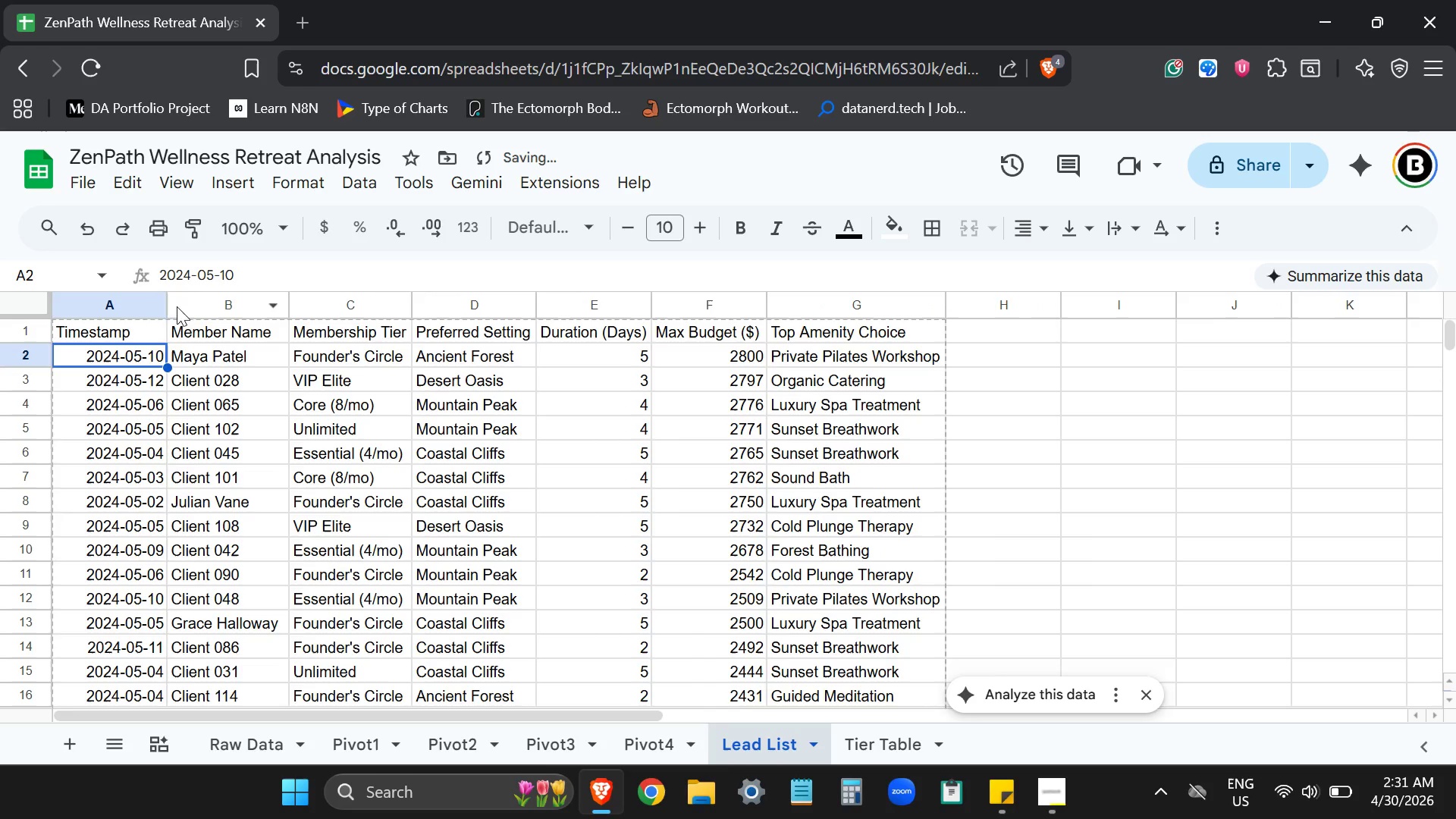 
double_click([167, 307])
 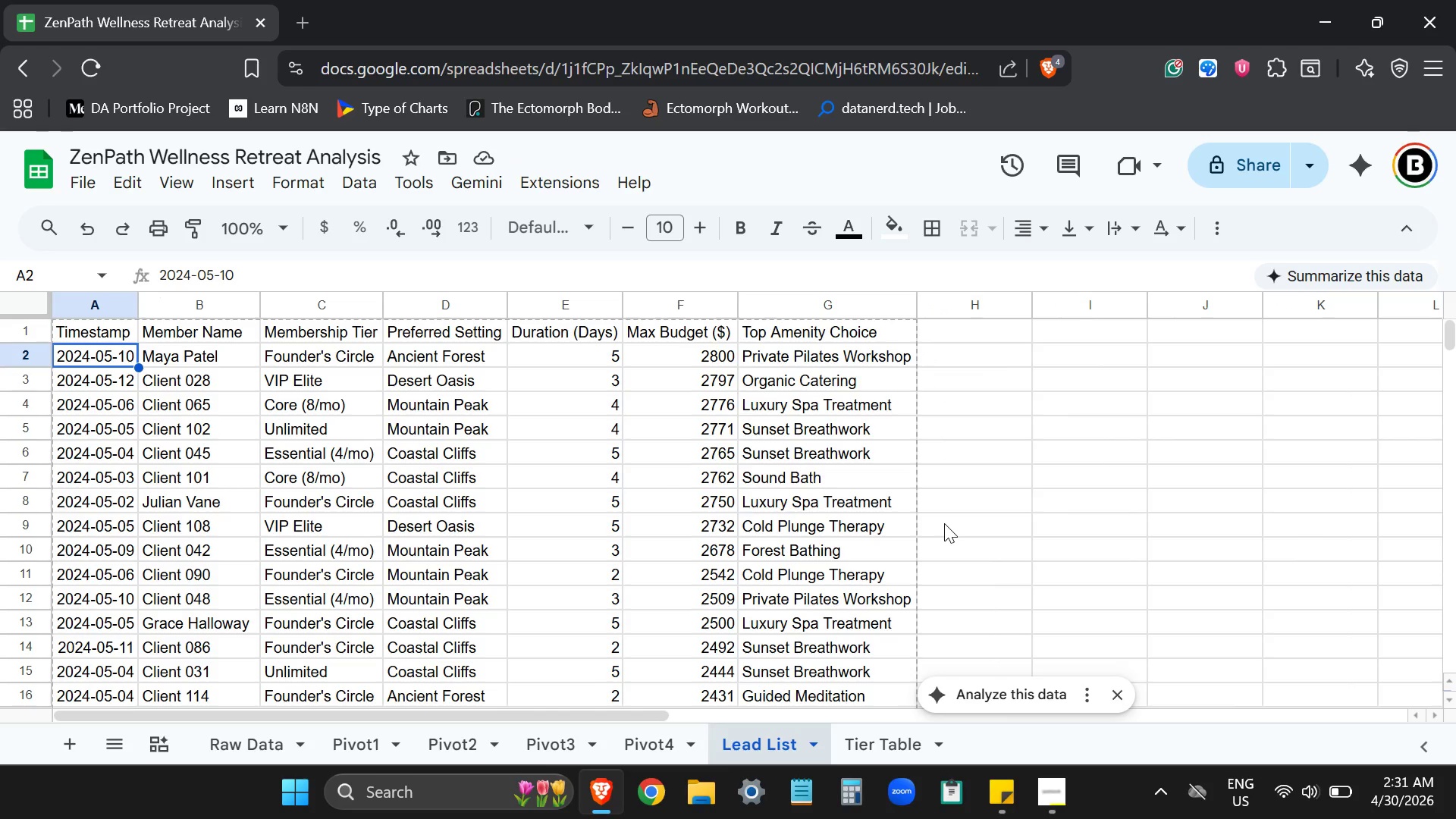 
wait(12.39)
 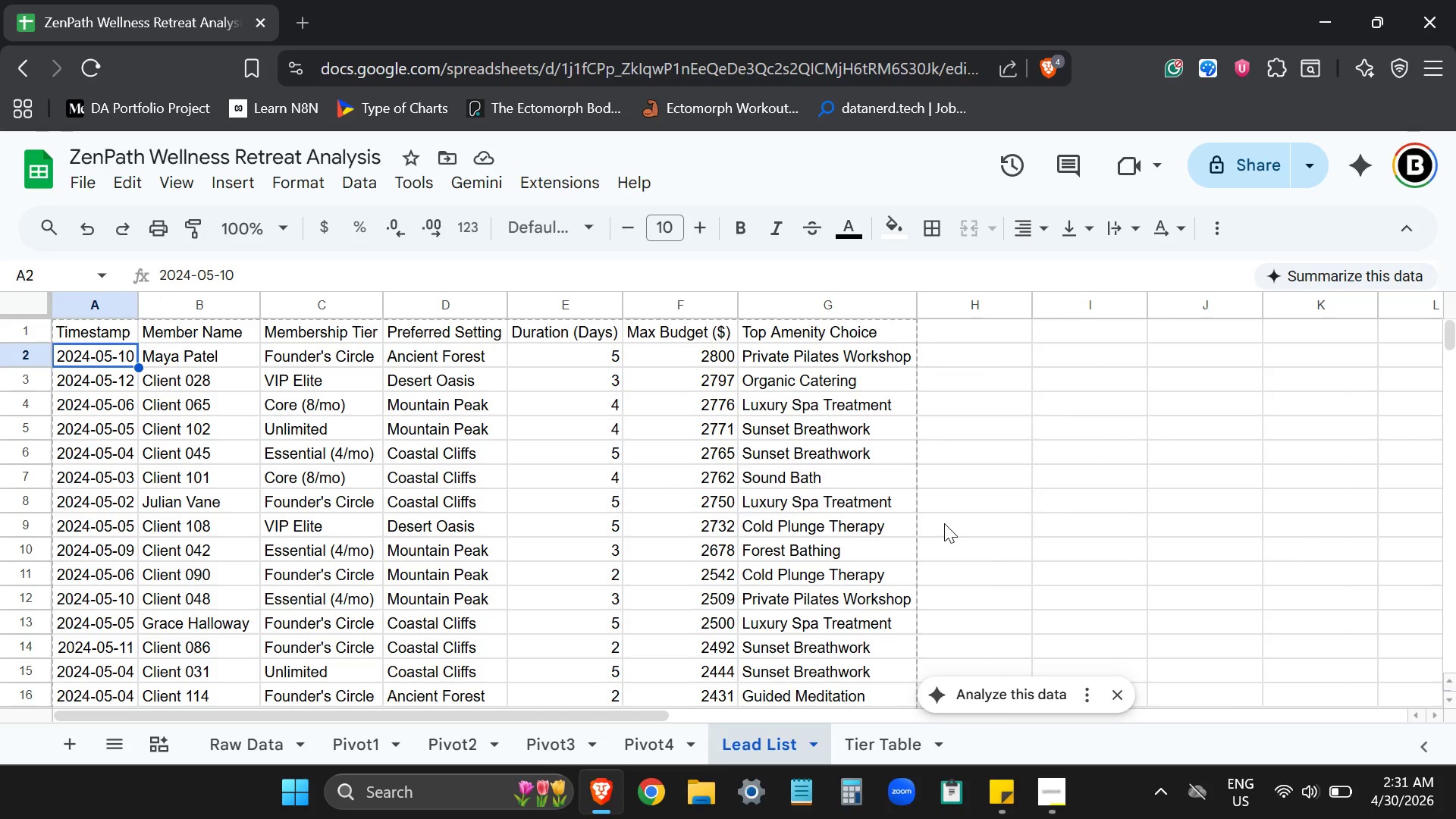 
left_click([67, 745])
 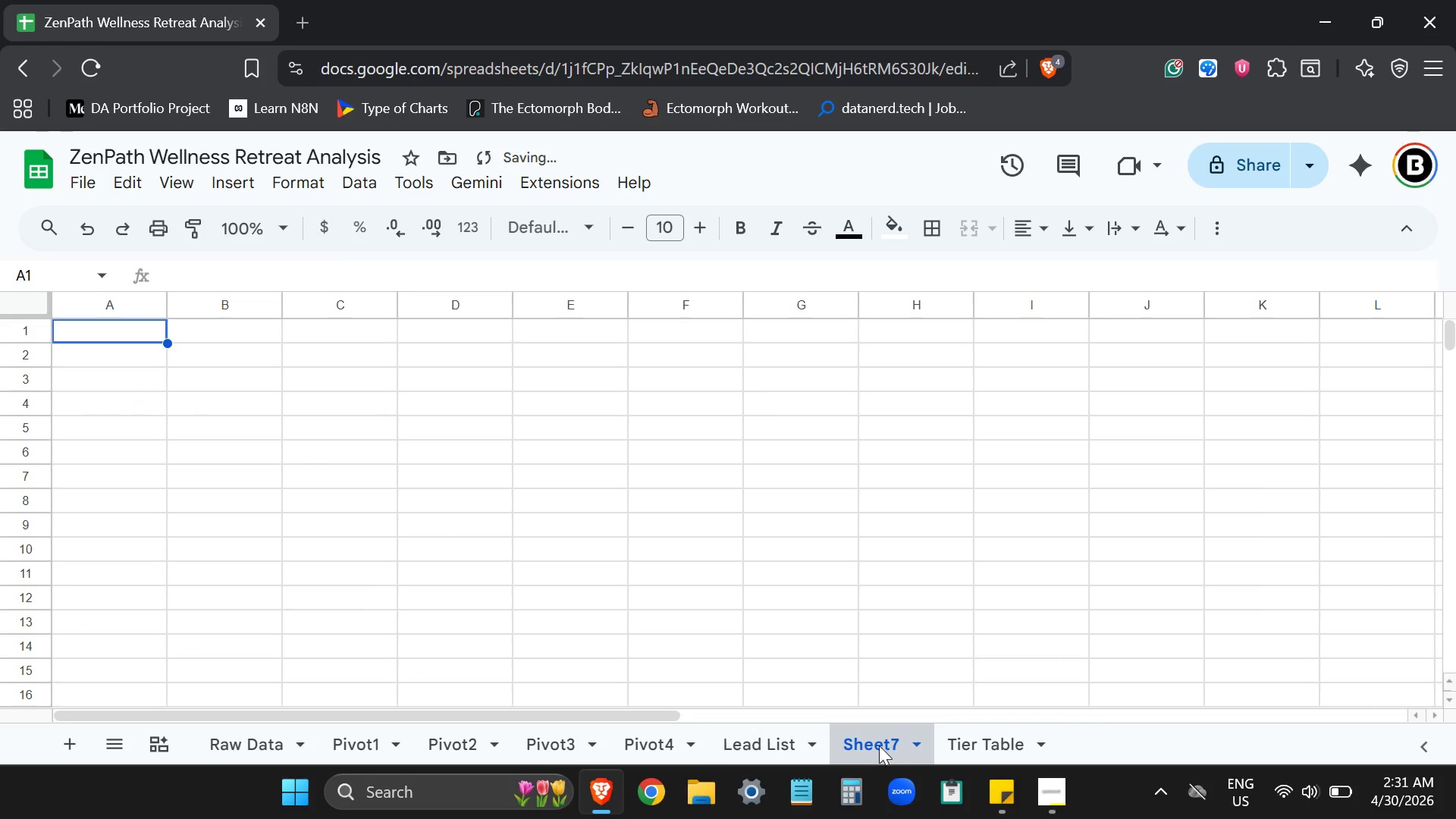 
left_click_drag(start_coordinate=[872, 745], to_coordinate=[993, 742])
 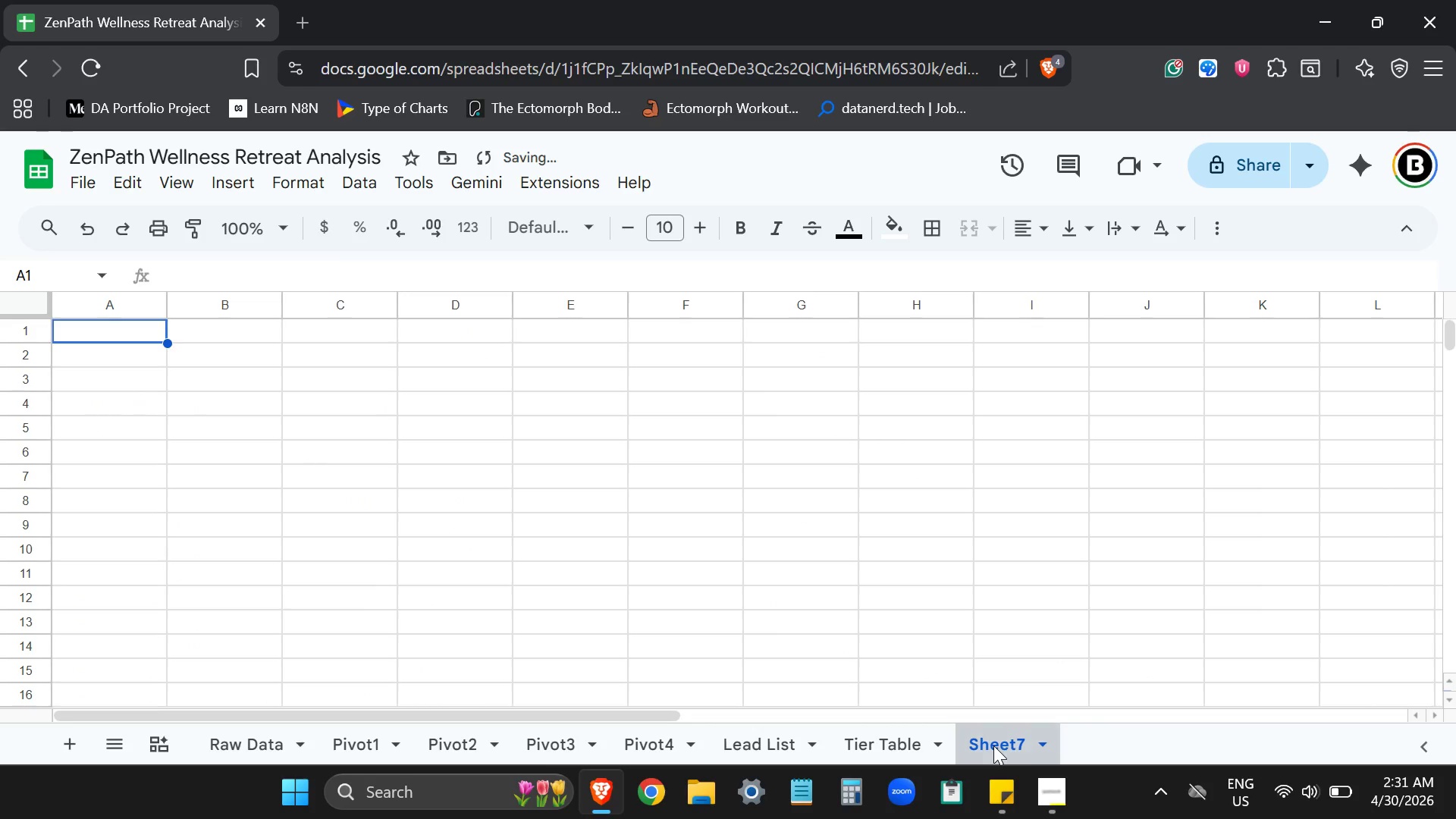 
double_click([993, 745])
 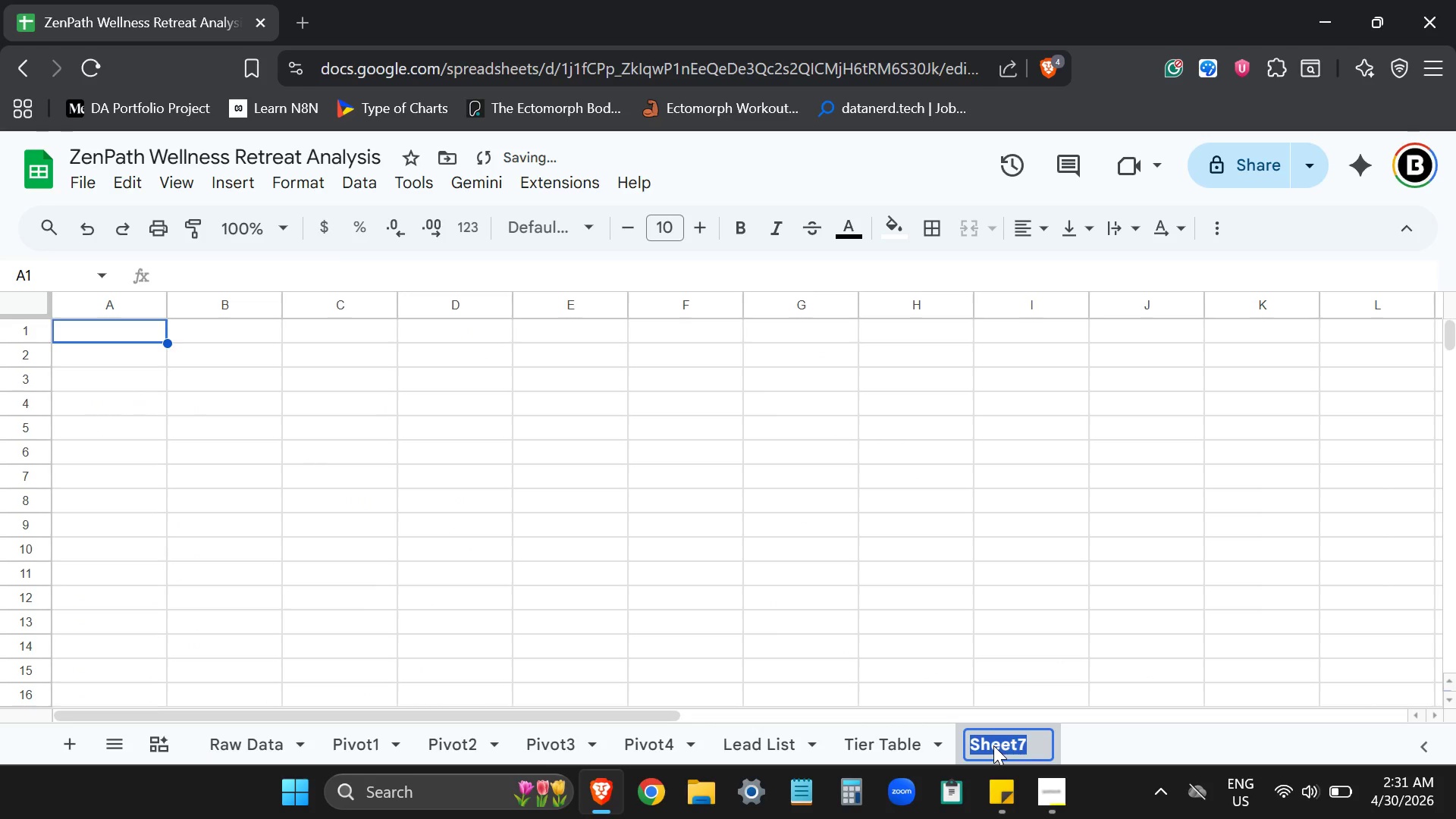 
type(Dashboard)
 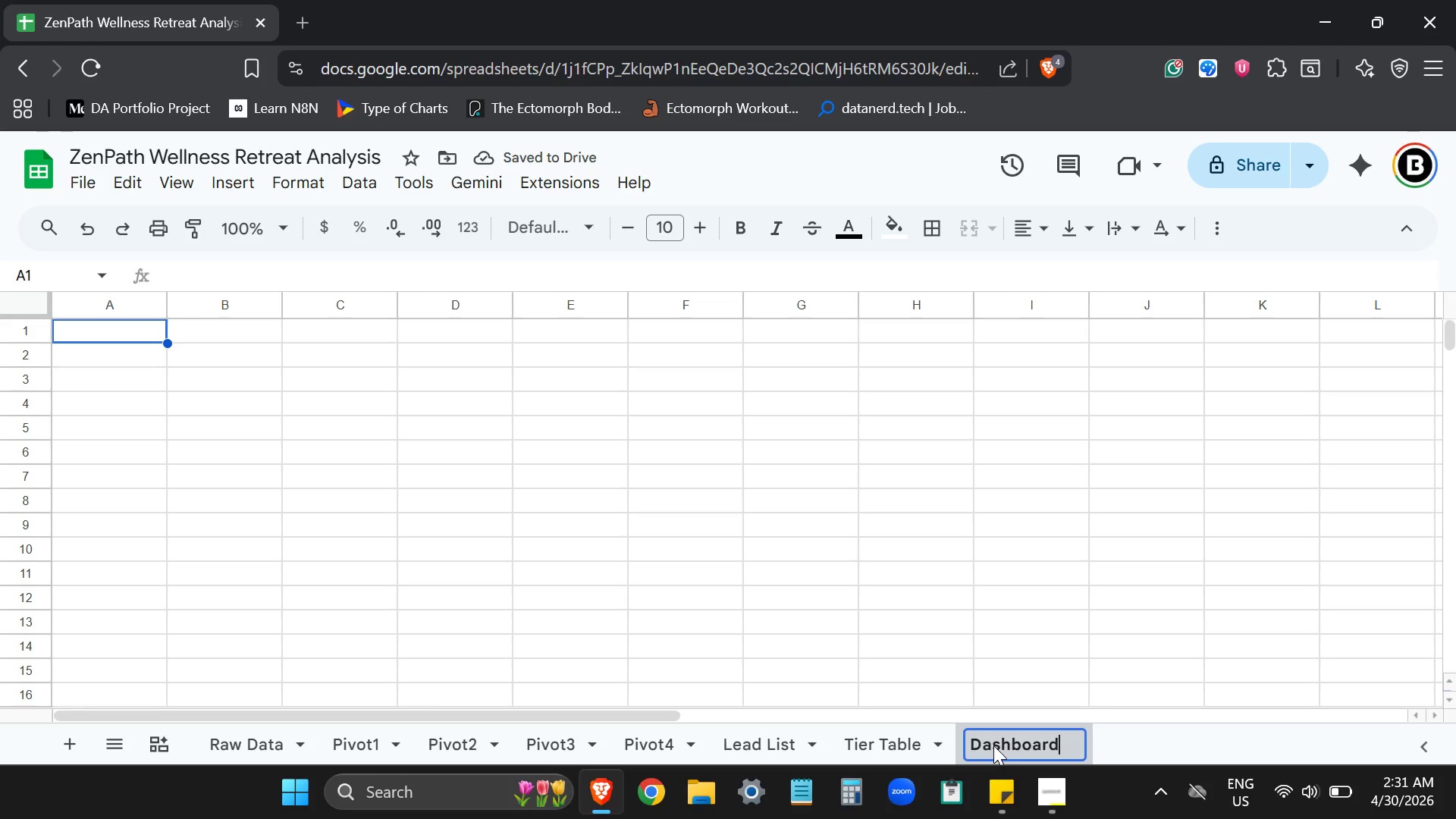 
key(Enter)
 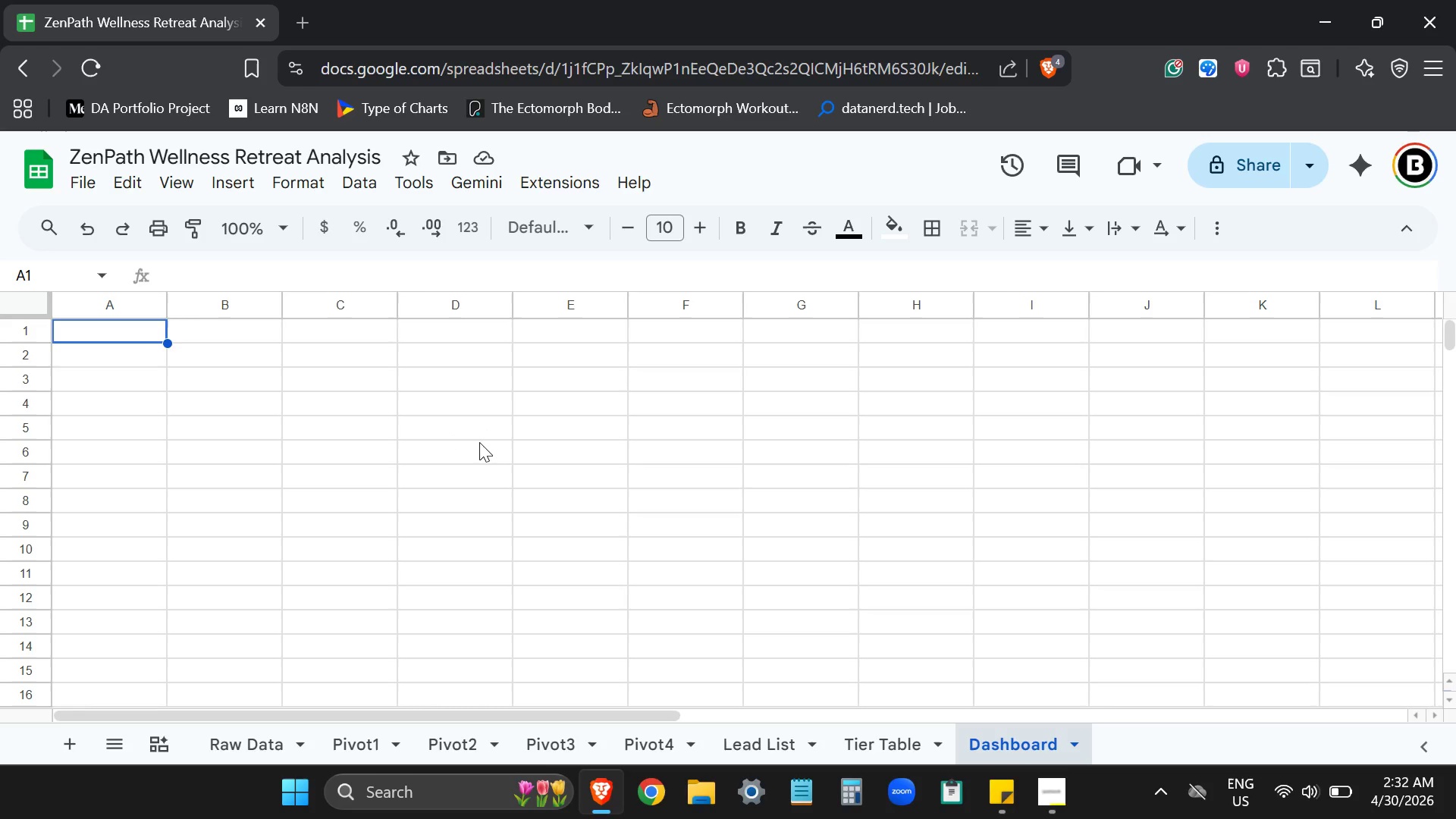 
wait(24.59)
 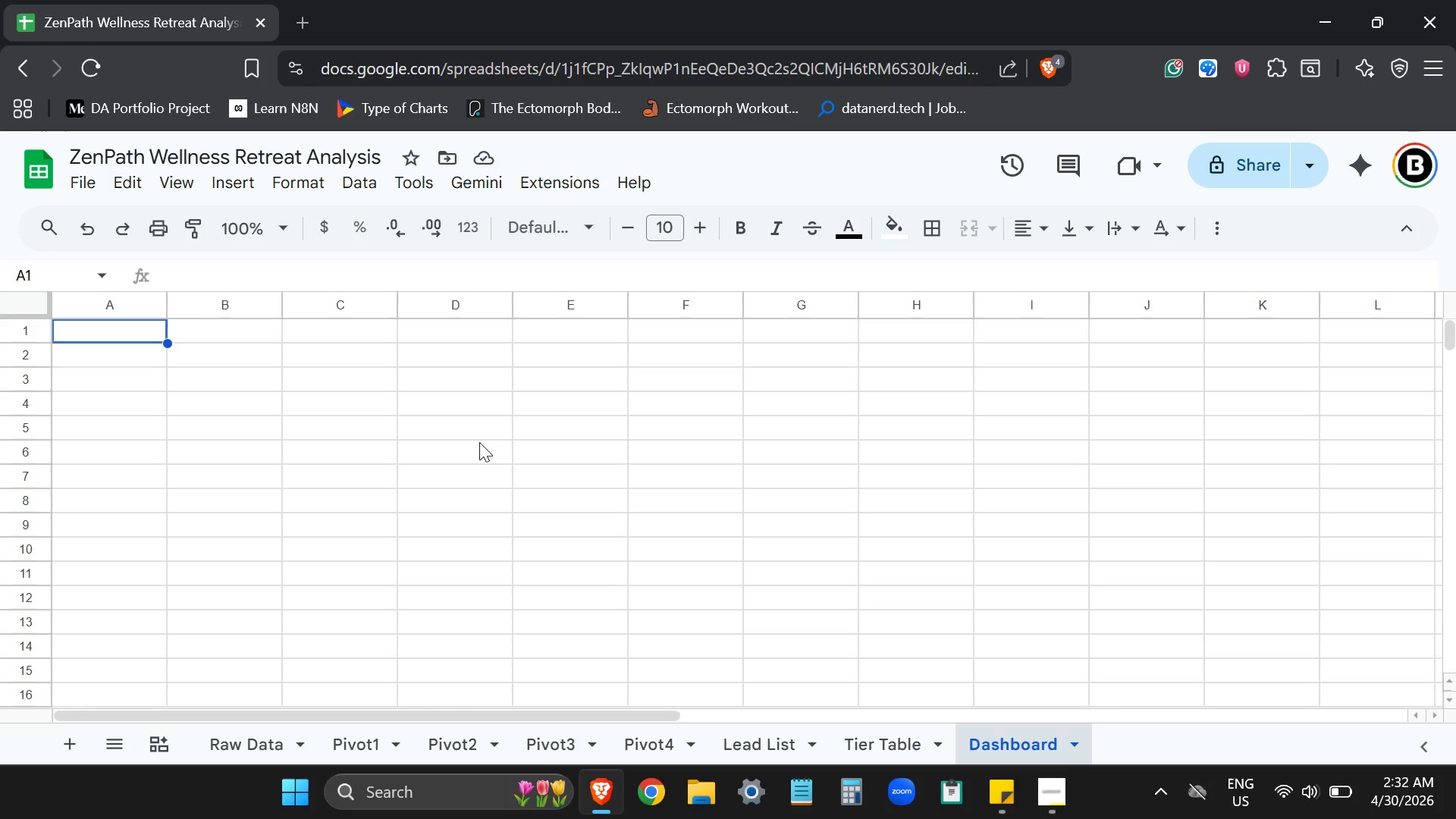 
left_click([352, 745])
 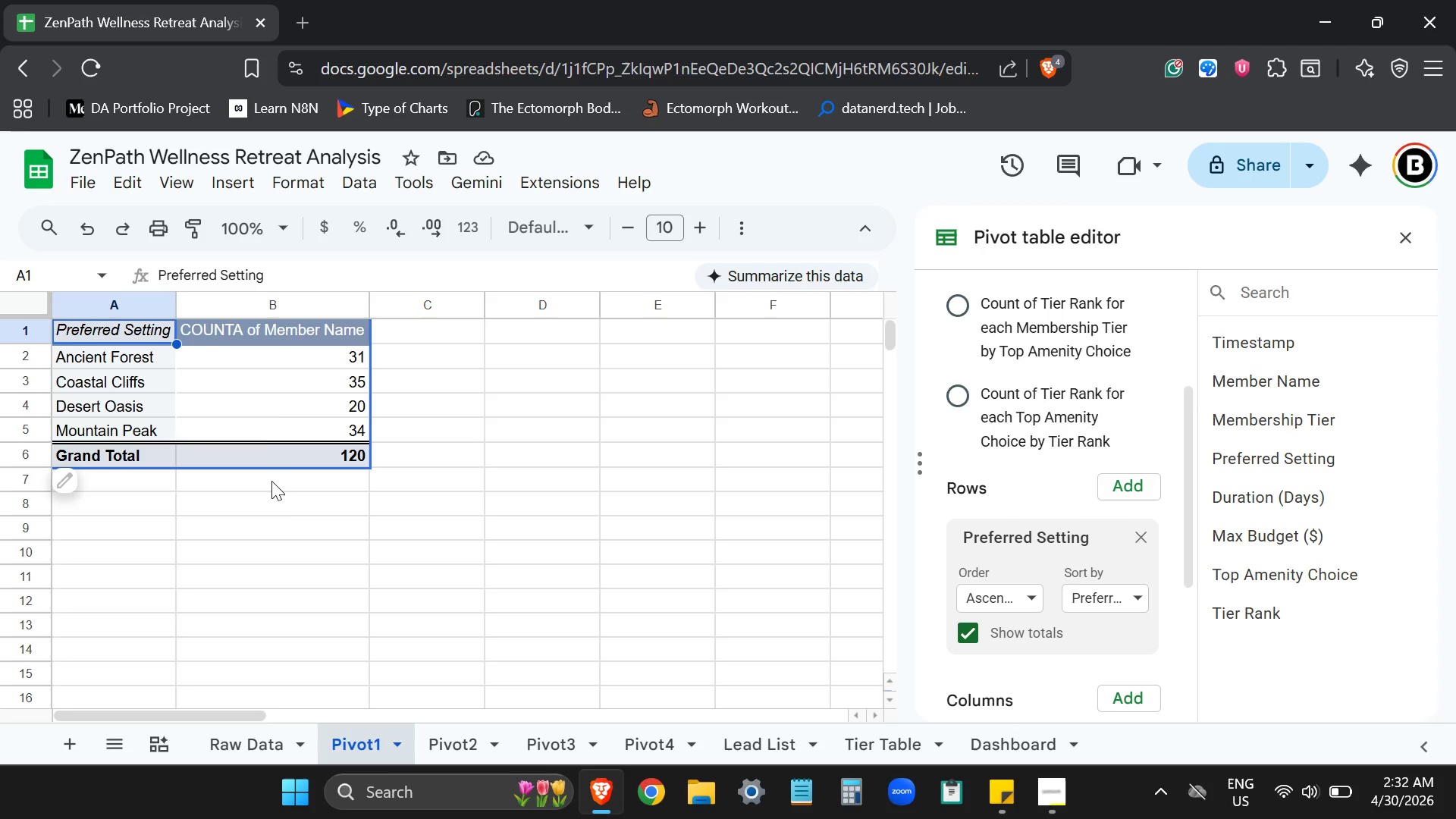 
wait(7.47)
 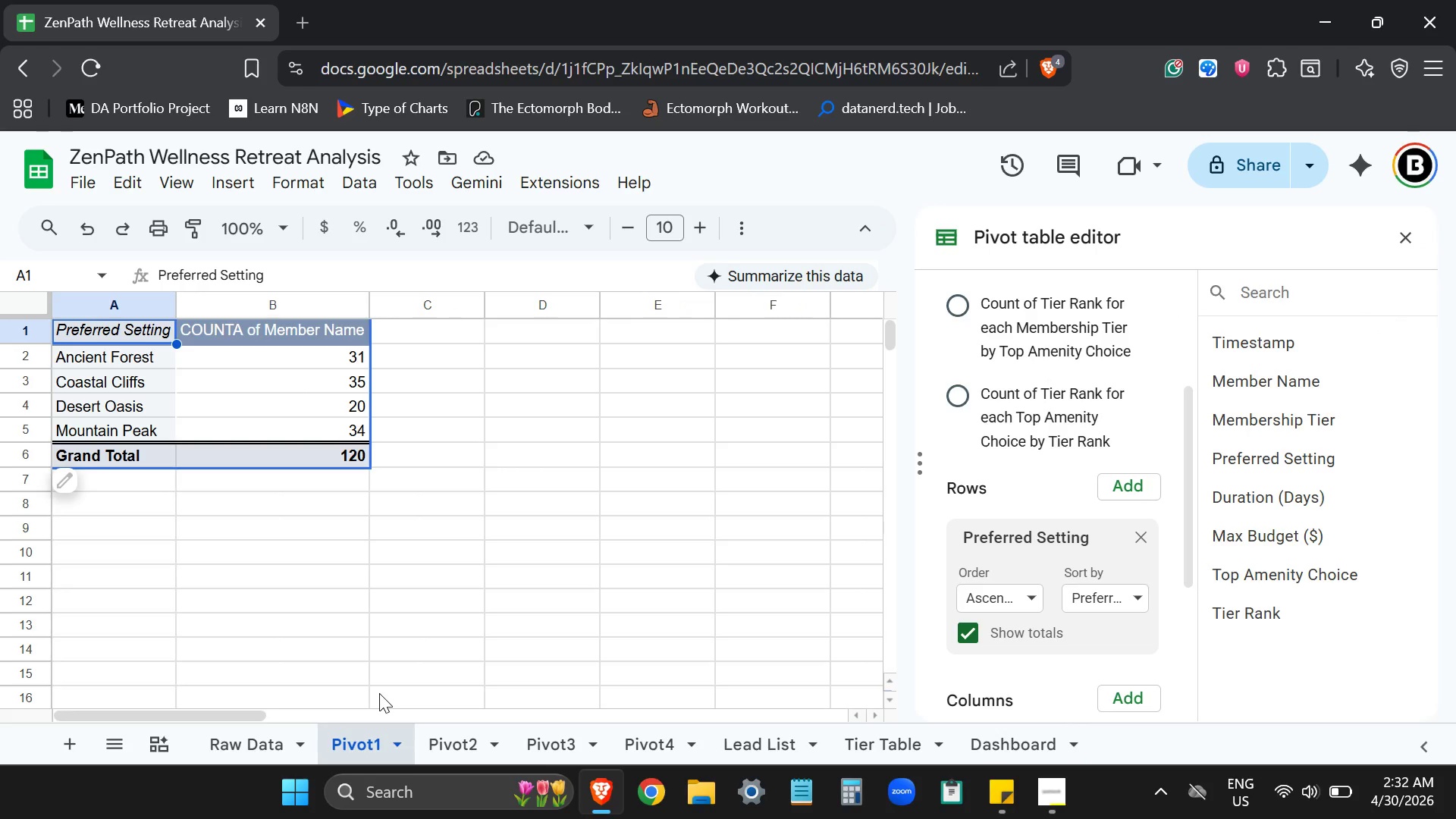 
left_click([248, 184])
 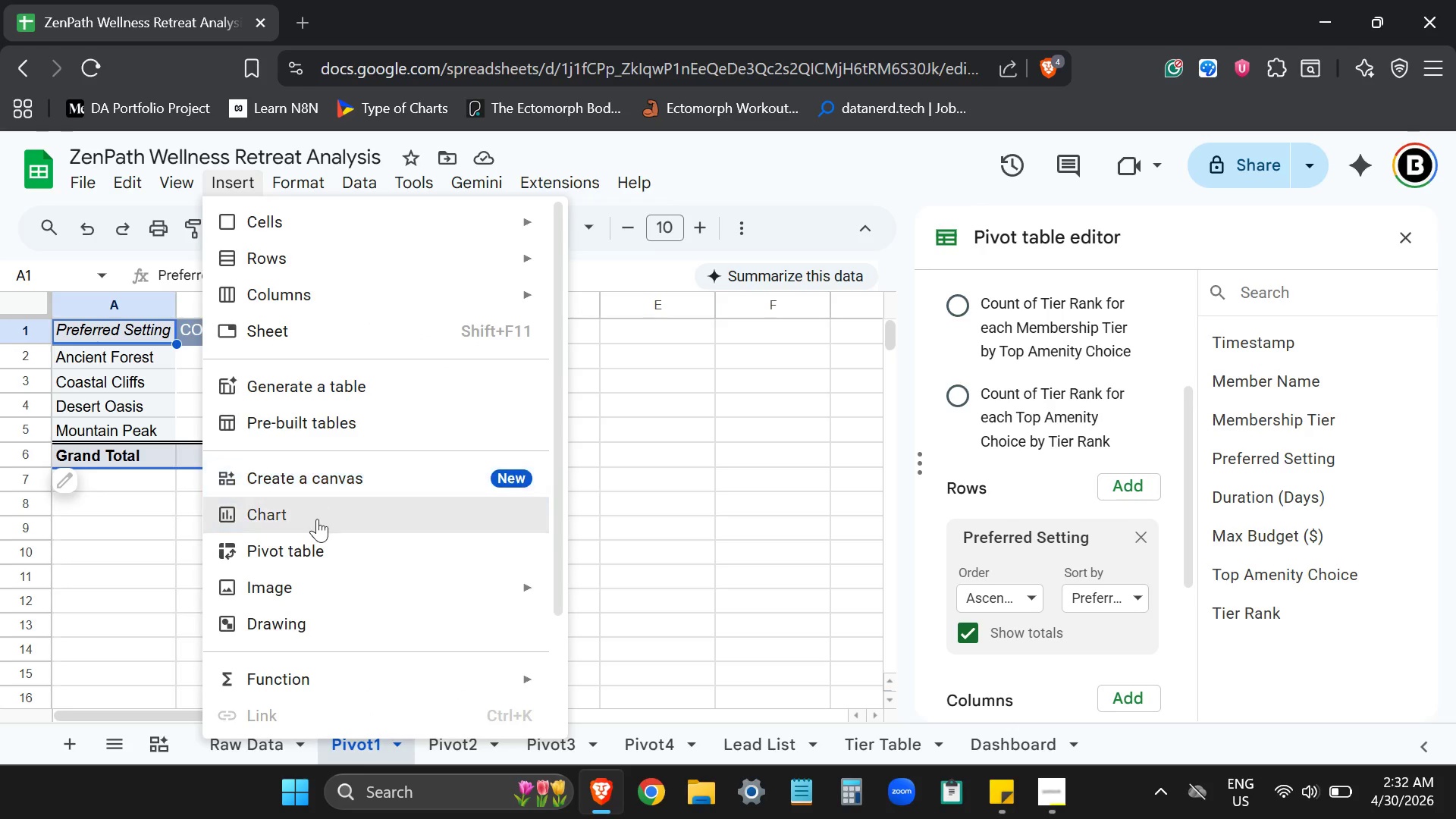 
left_click([315, 519])
 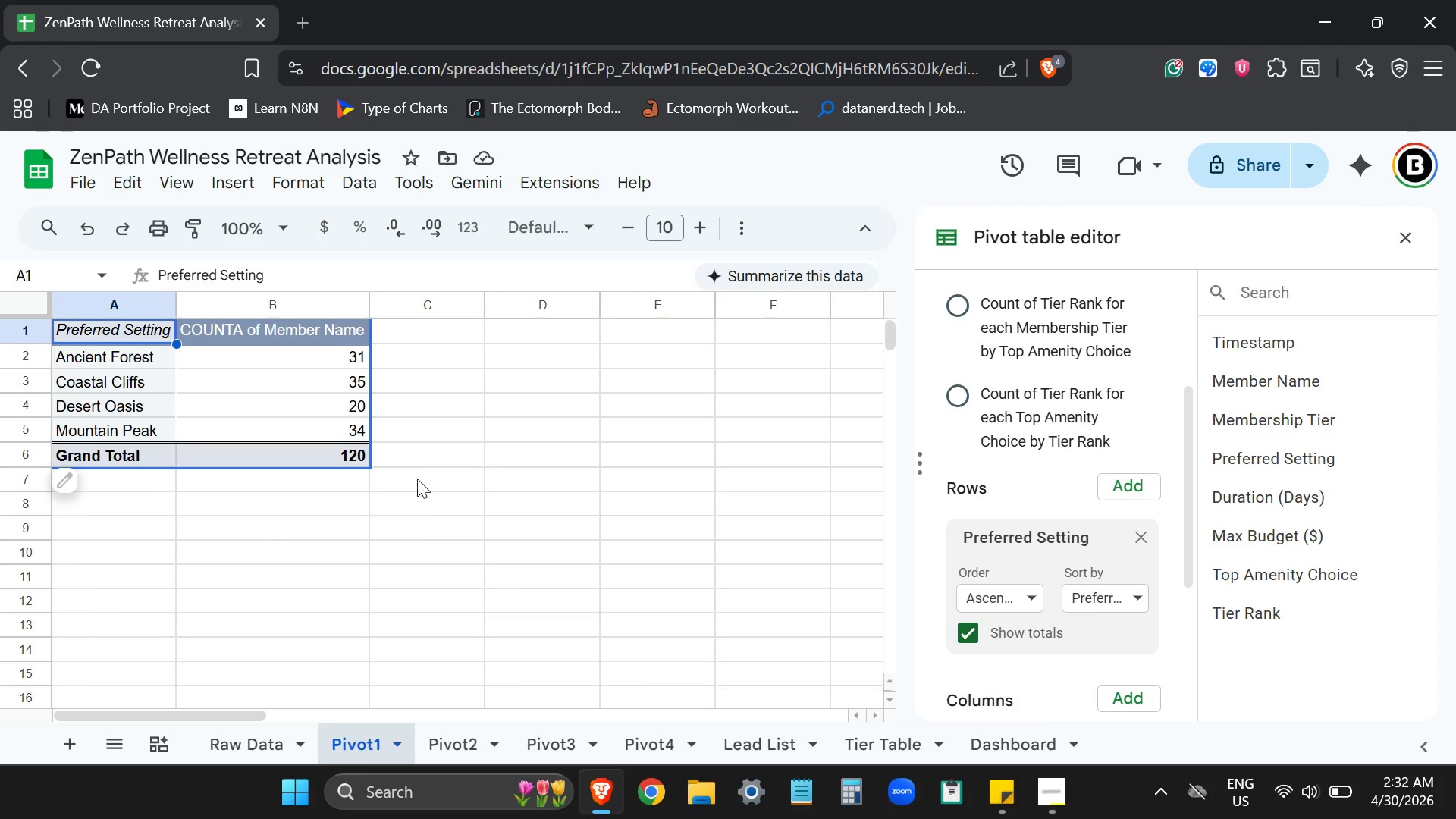 
left_click([638, 348])
 